 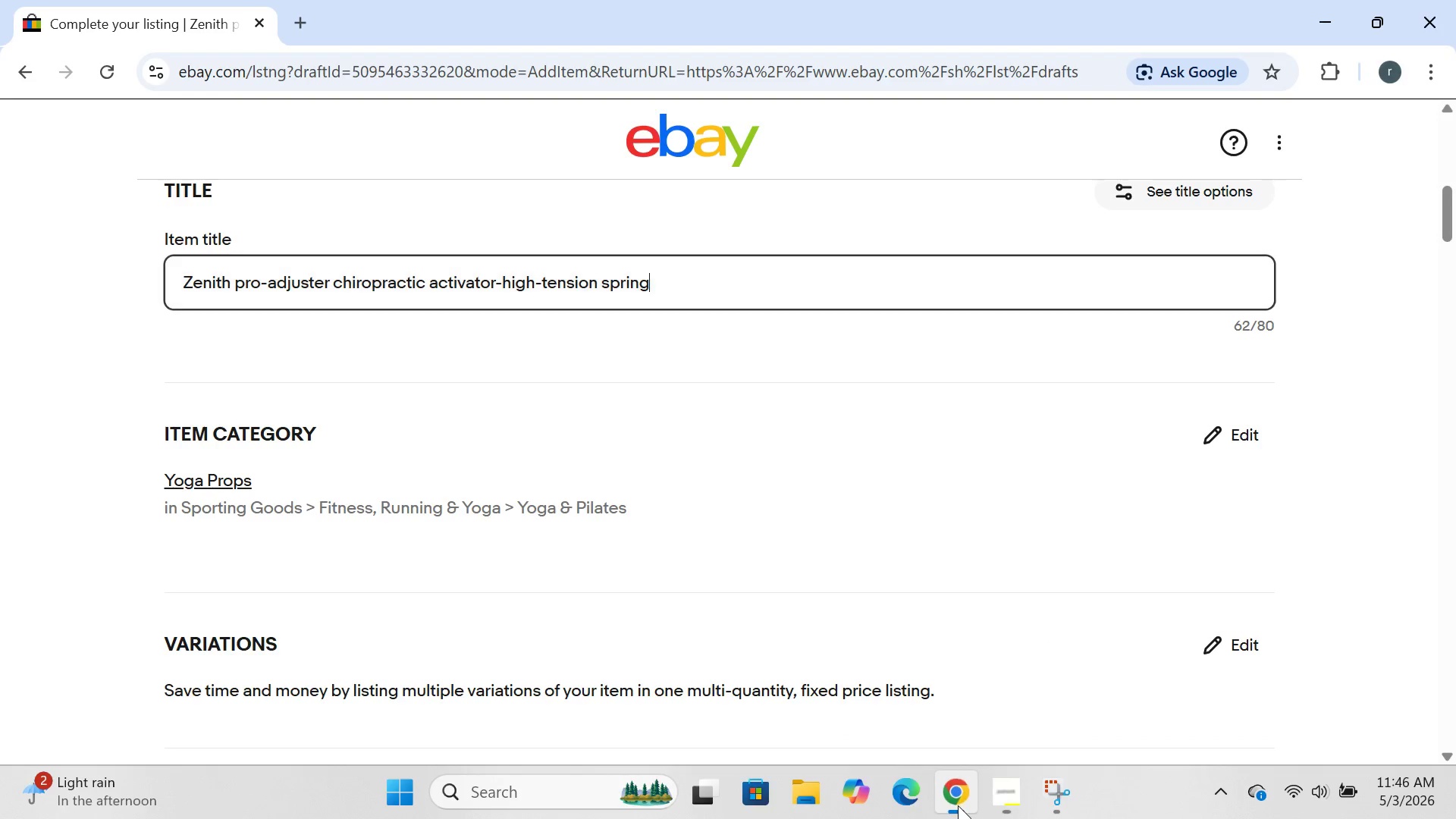 
key(Control+A)
 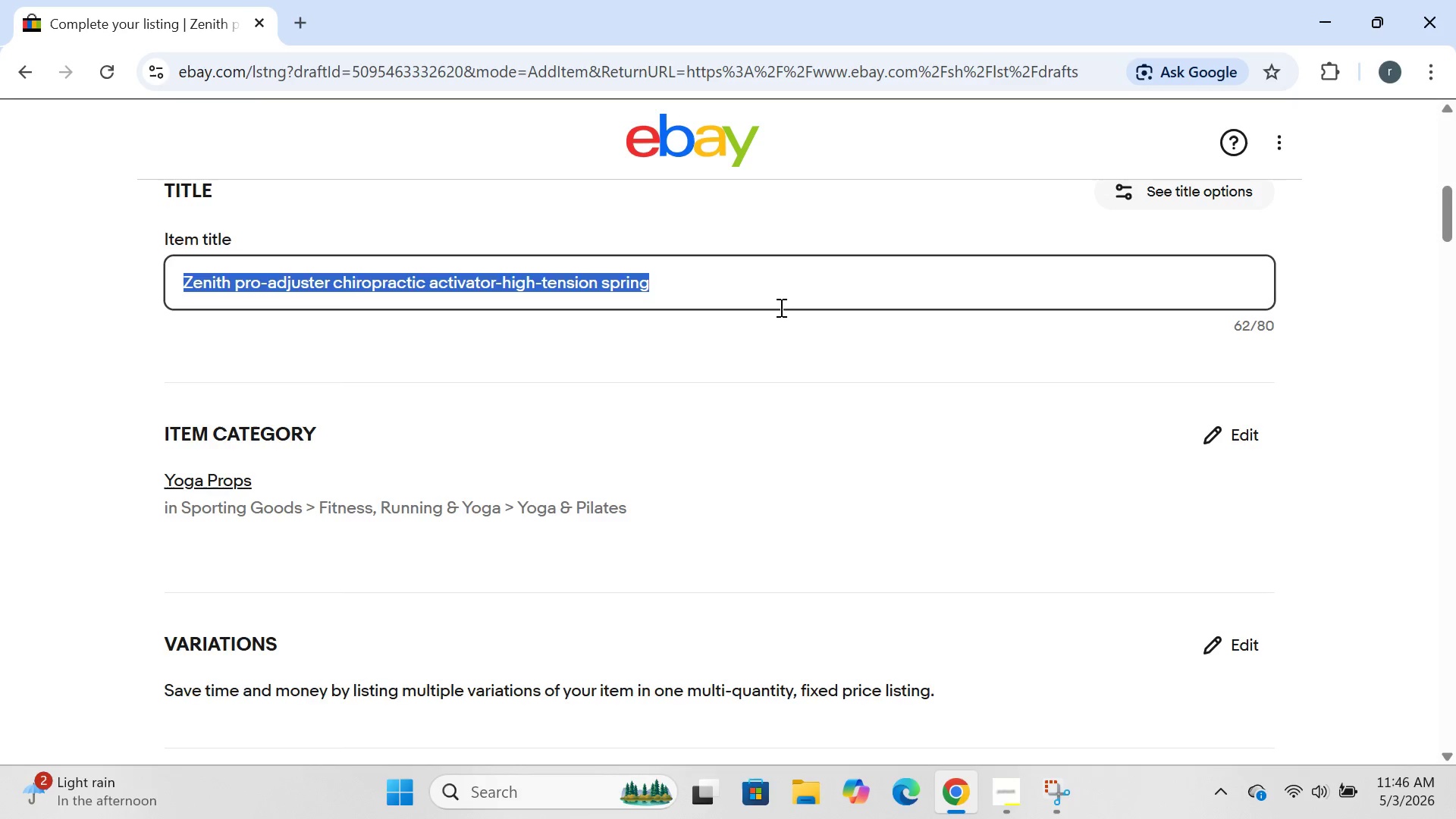 
key(Backspace)
type(Zenith pro-adjuster chiropractic aactivator )
 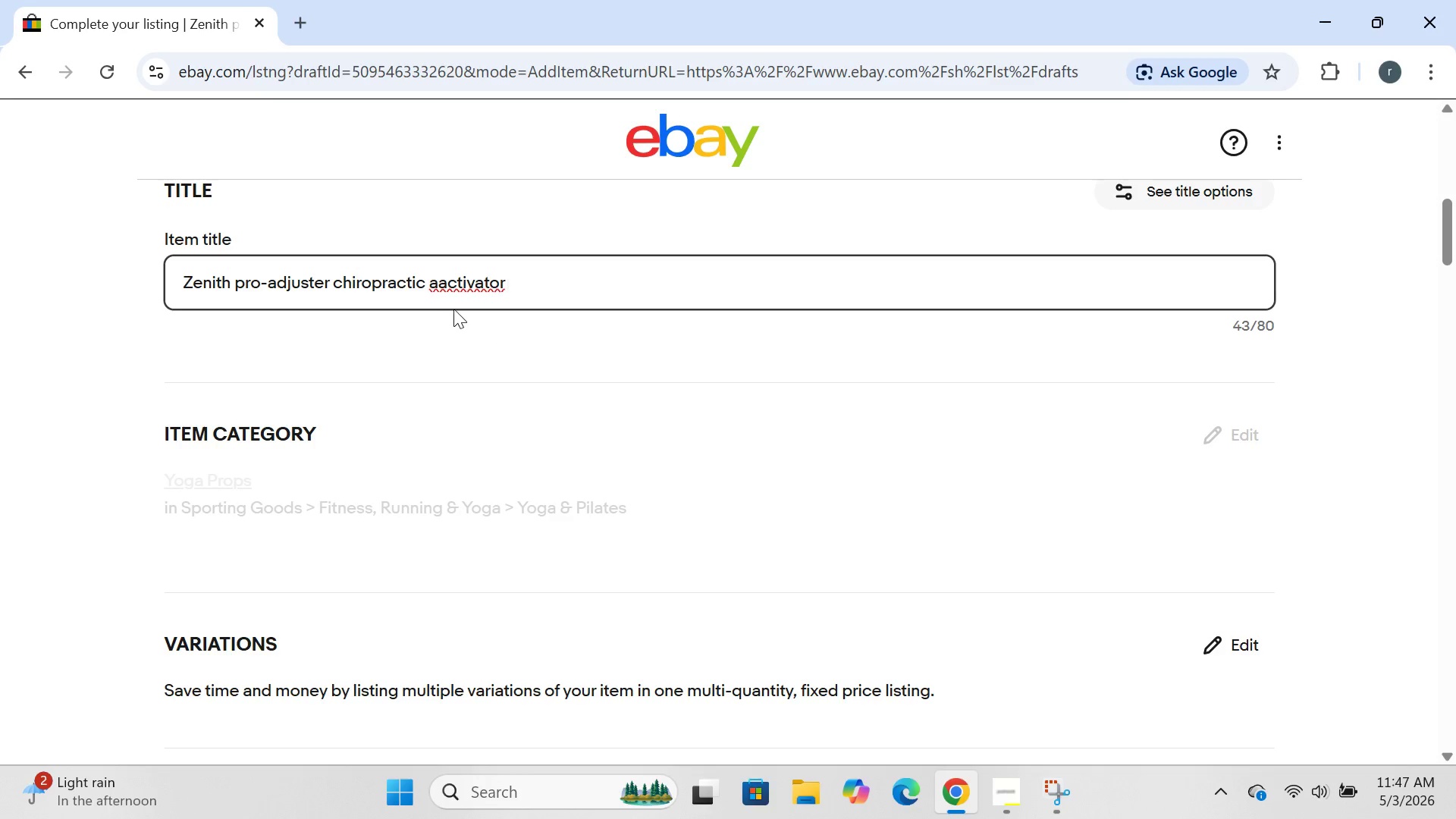 
left_click([440, 281])
 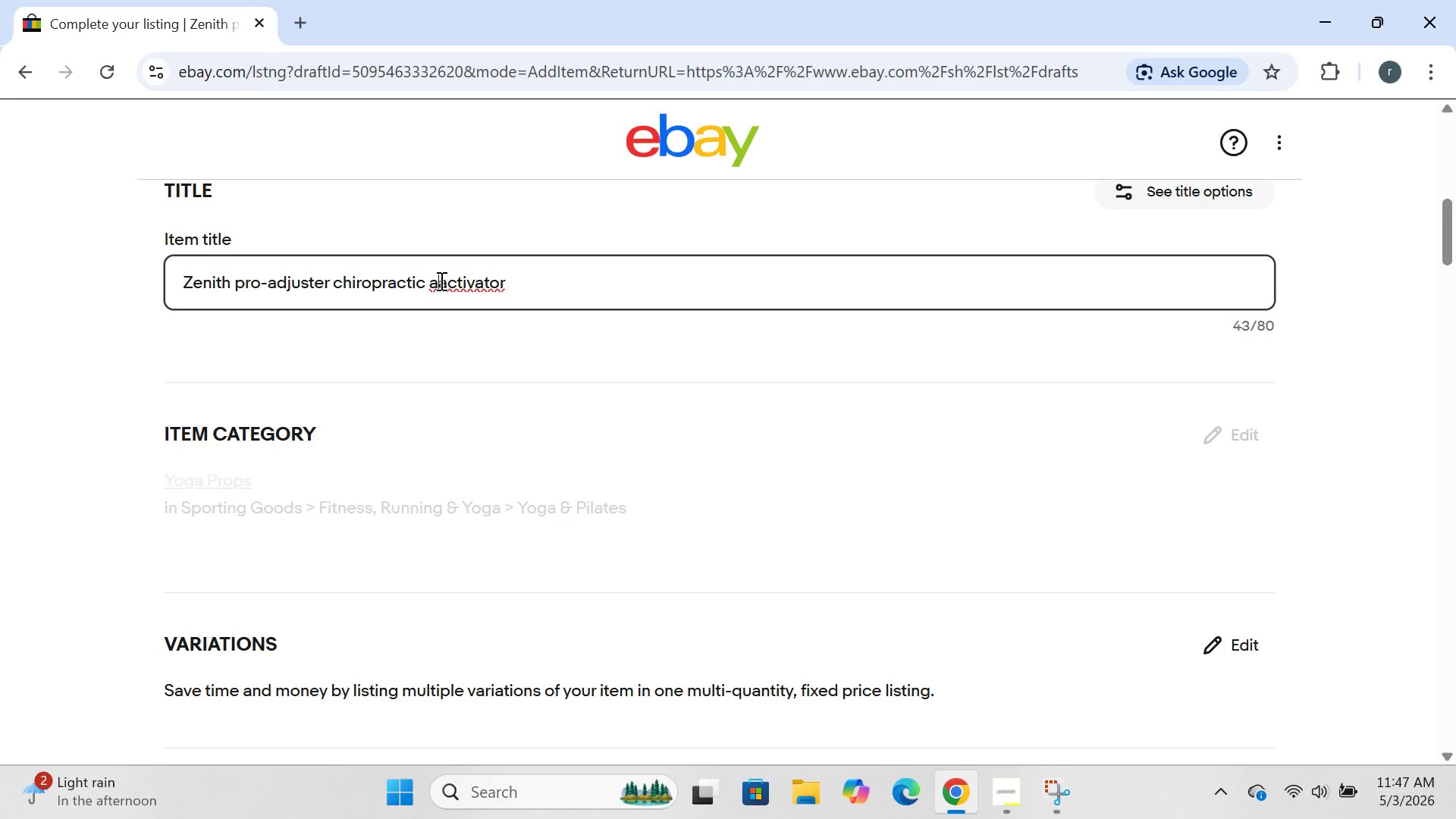 
key(Backspace)
 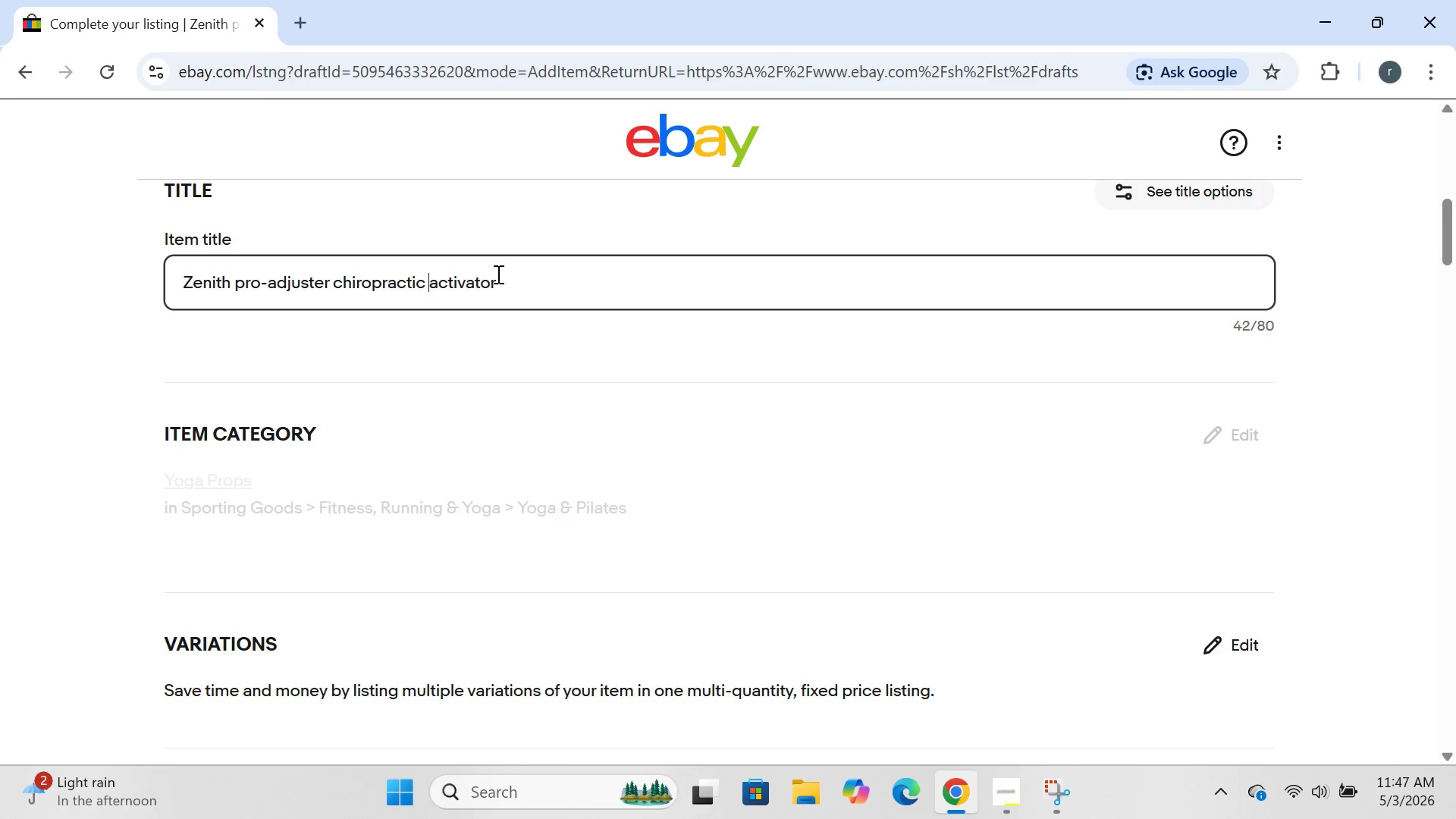 
left_click([510, 274])
 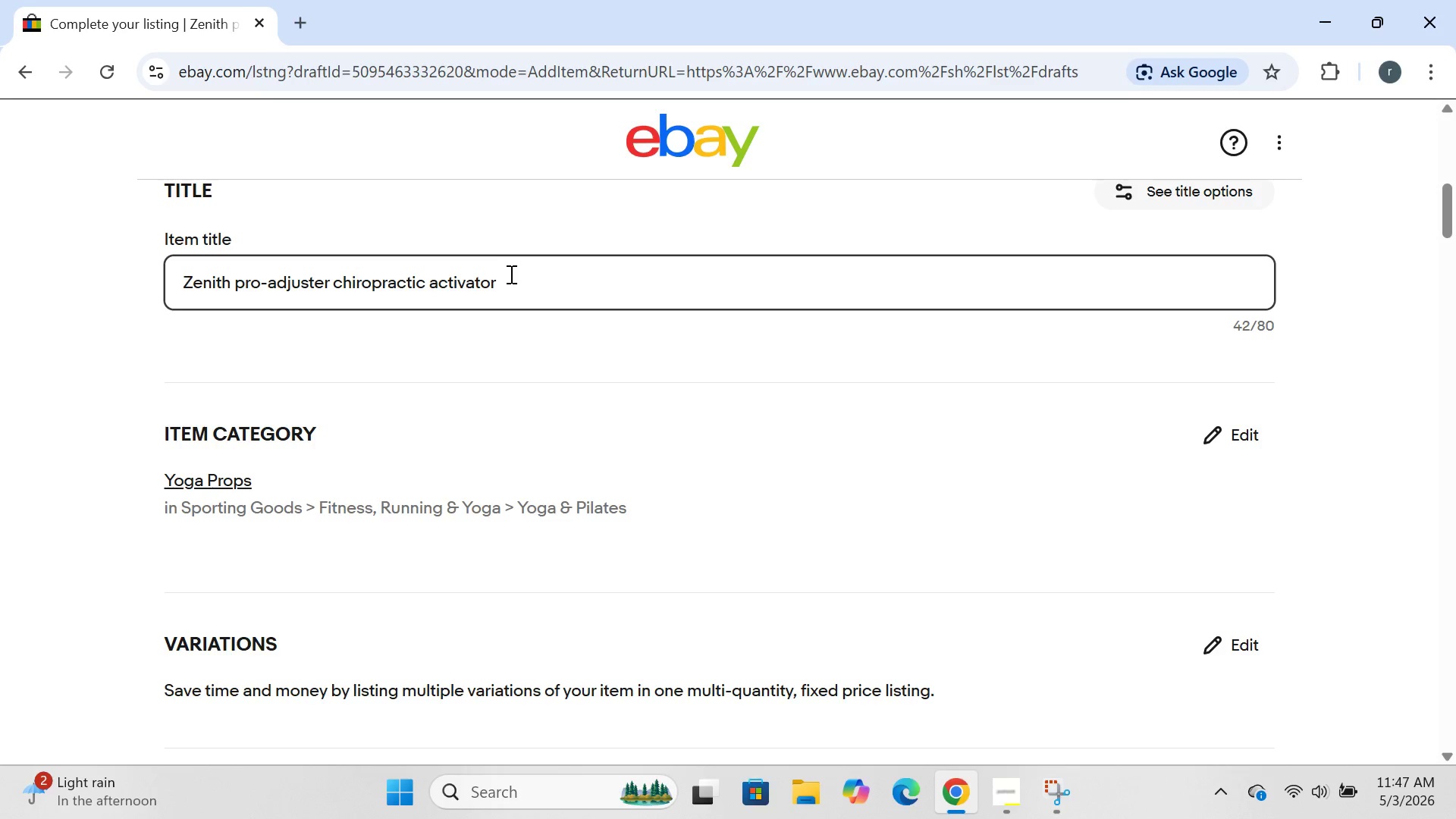 
type(-high tension spring-clinic grade)
 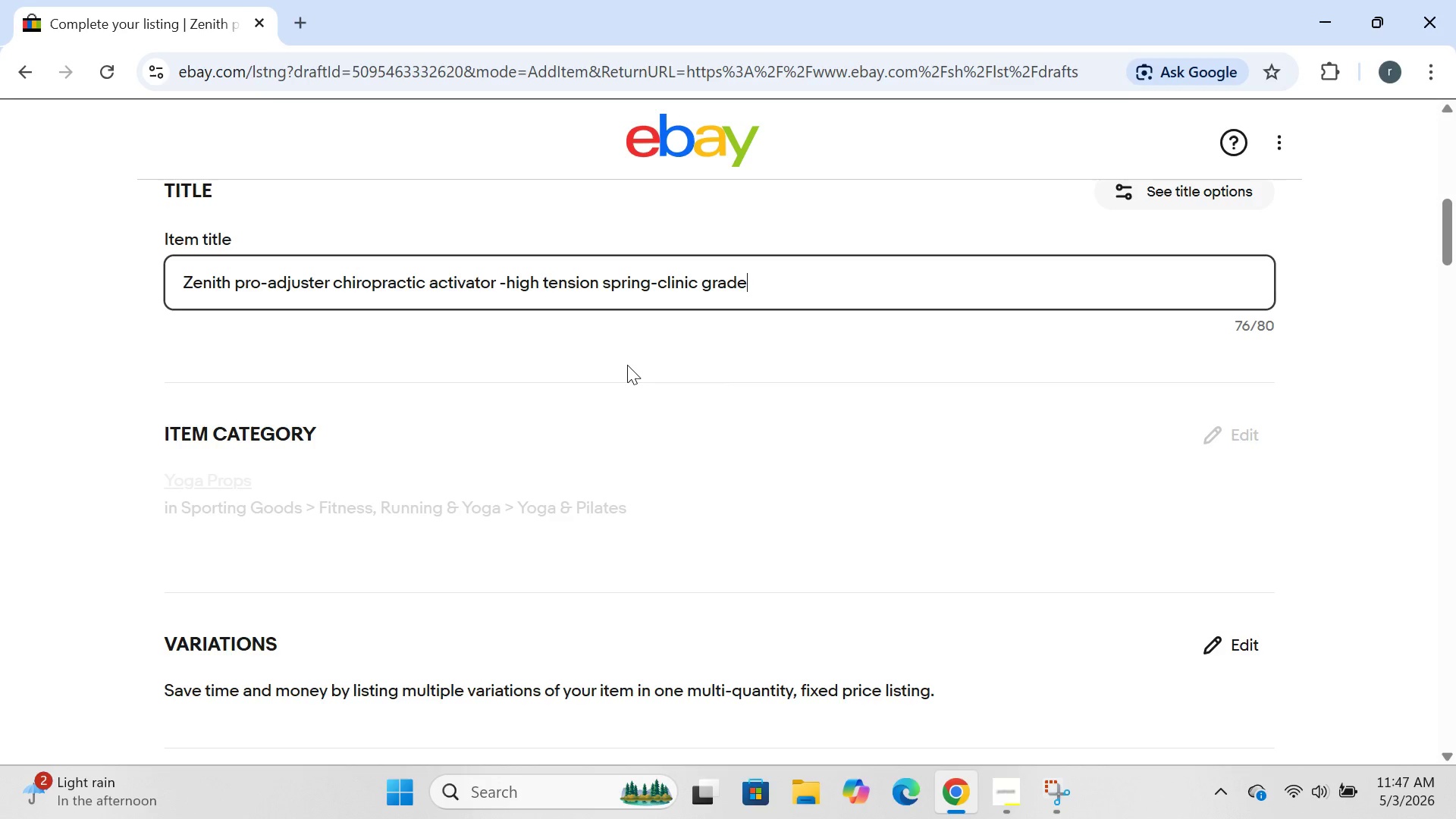 
wait(14.8)
 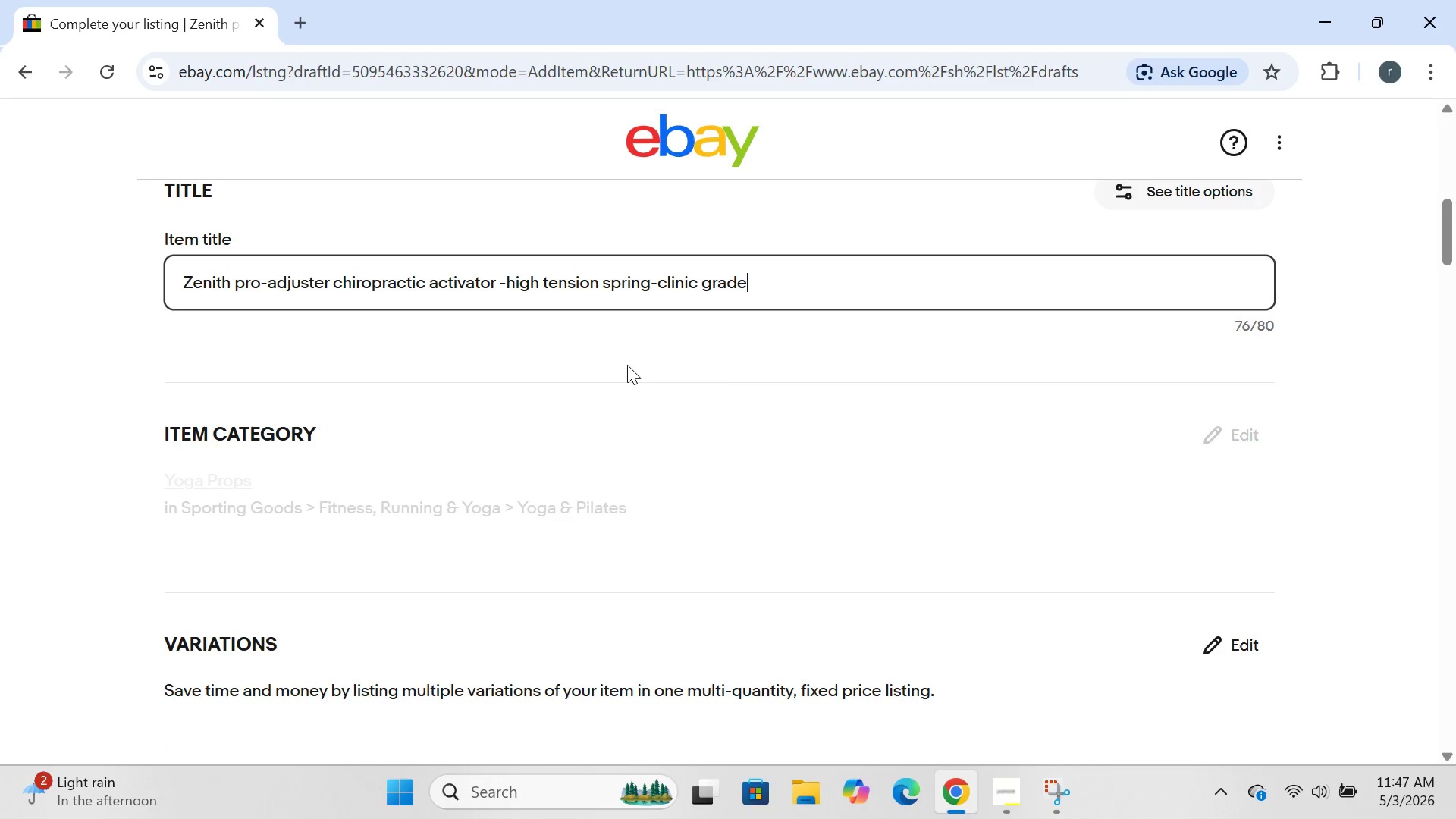 
left_click([1207, 439])
 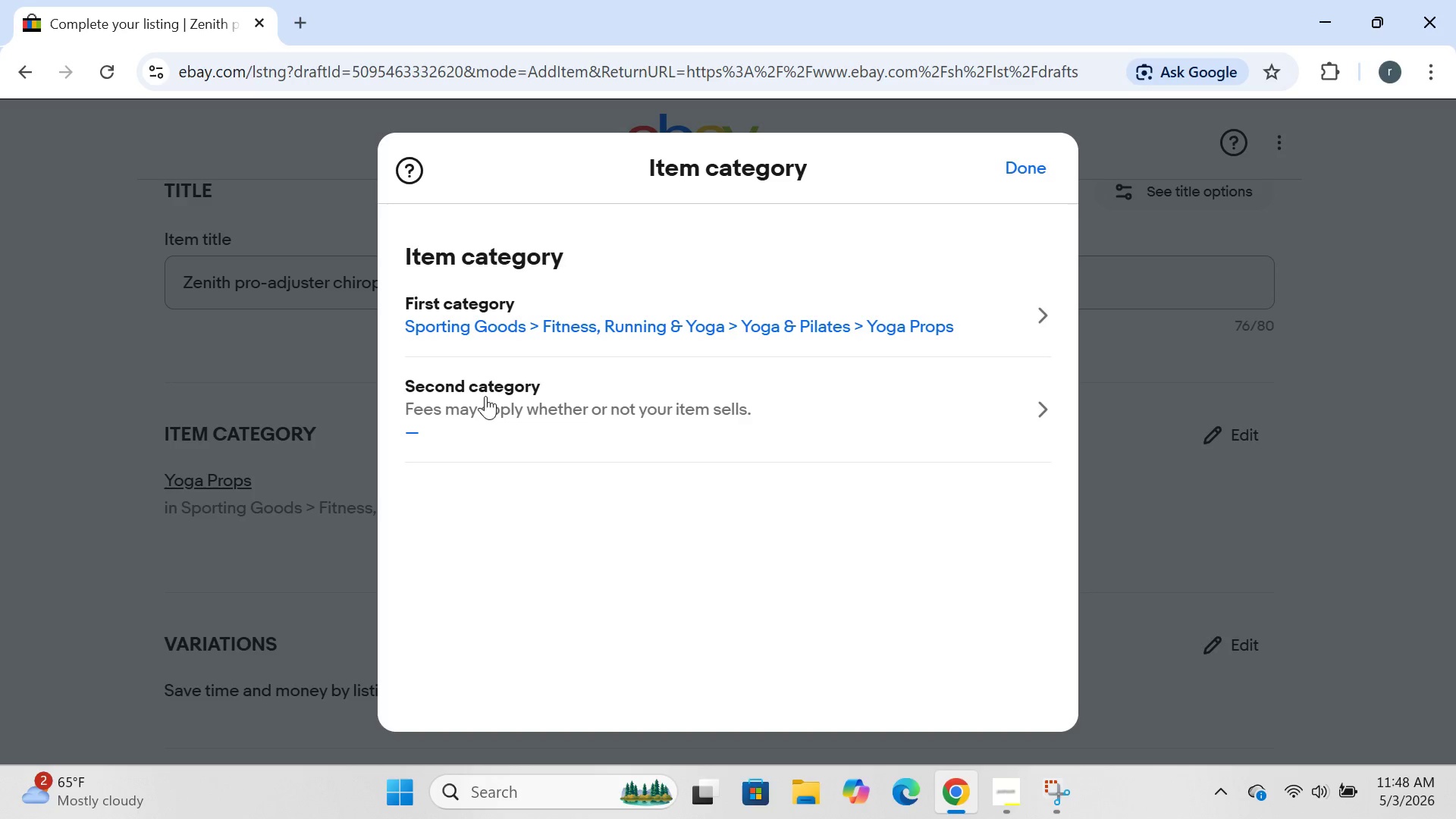 
left_click([468, 322])
 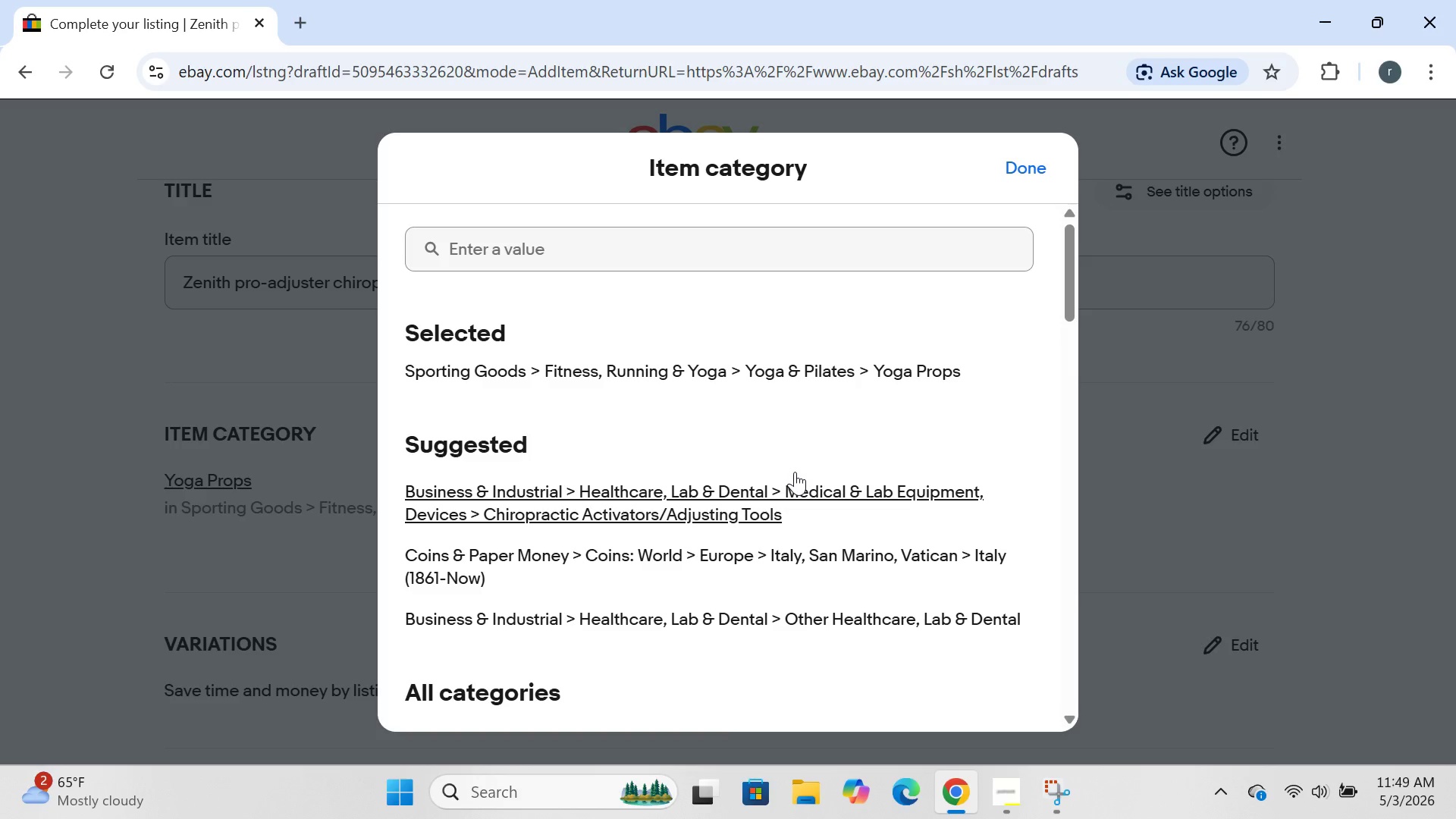 
wait(84.16)
 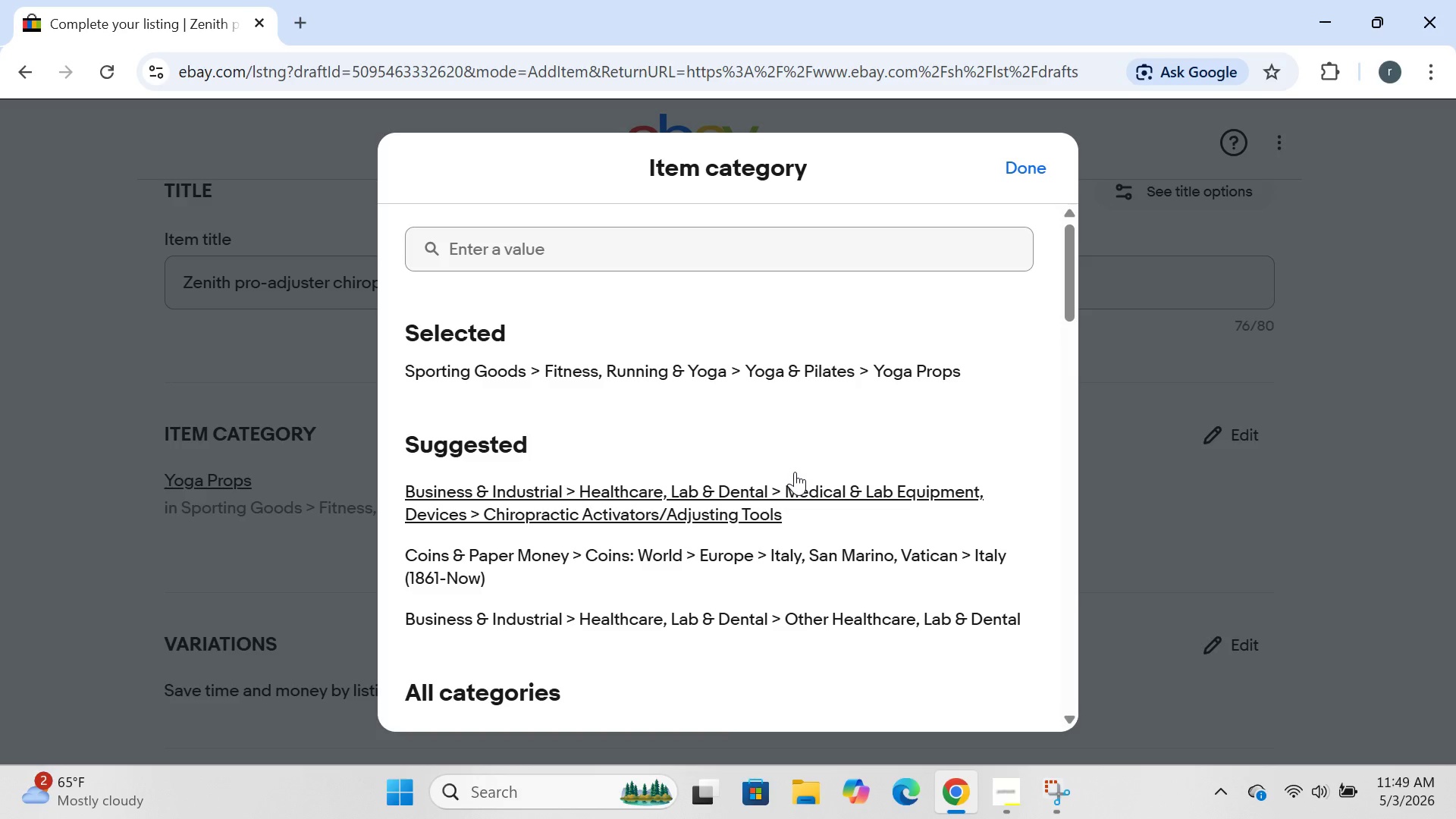 
left_click([763, 488])
 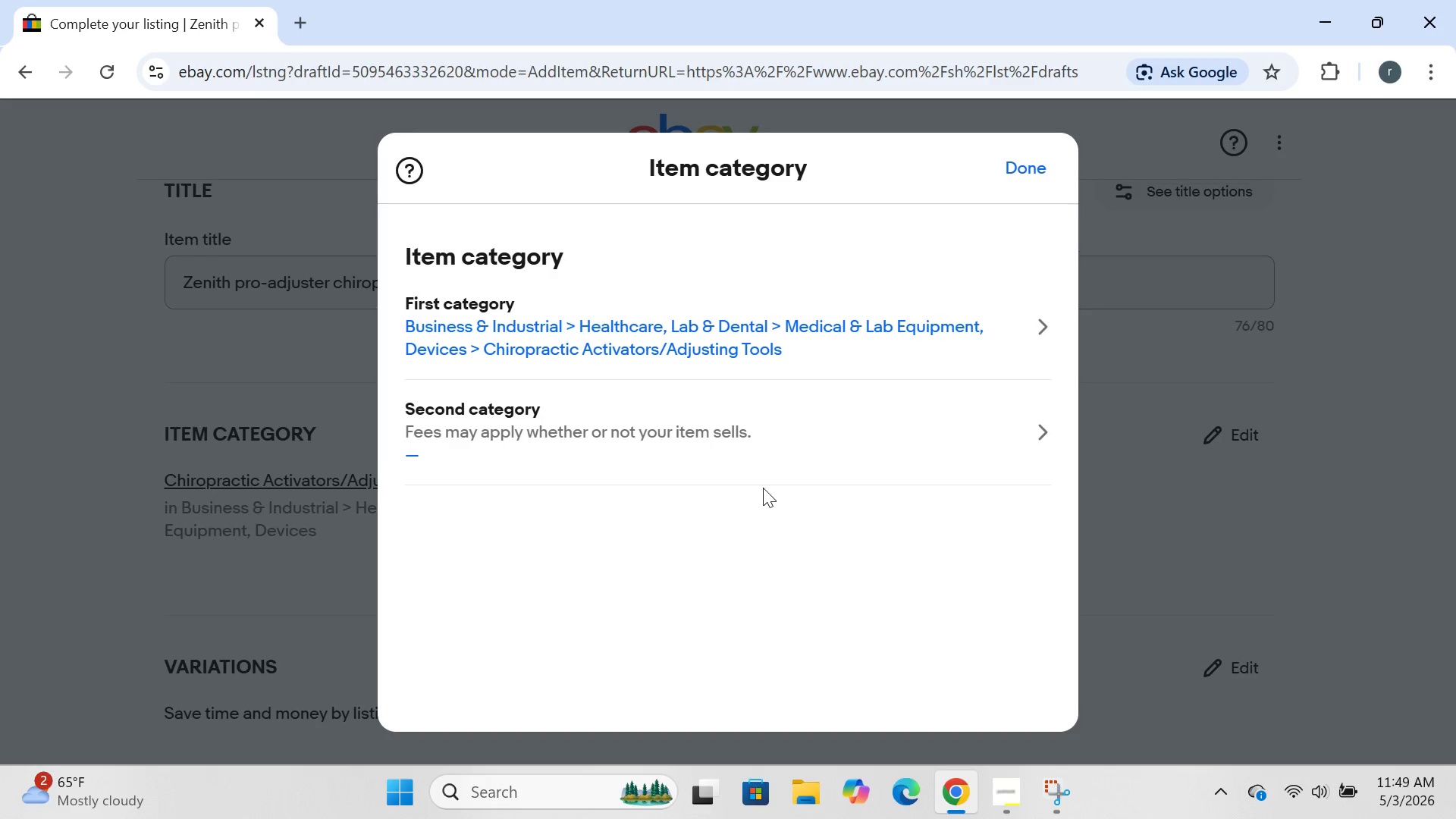 
left_click([1009, 166])
 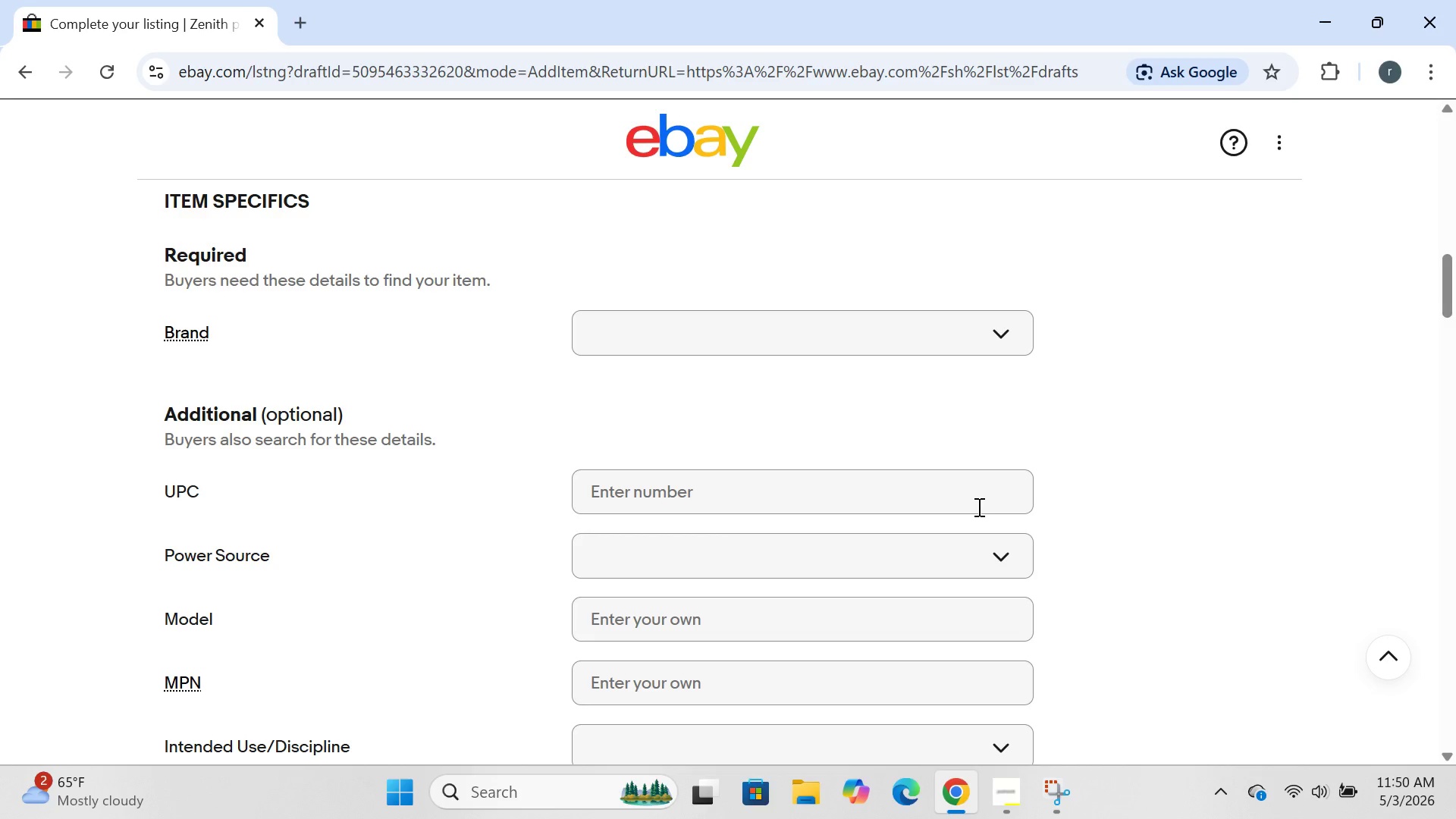 
wait(41.84)
 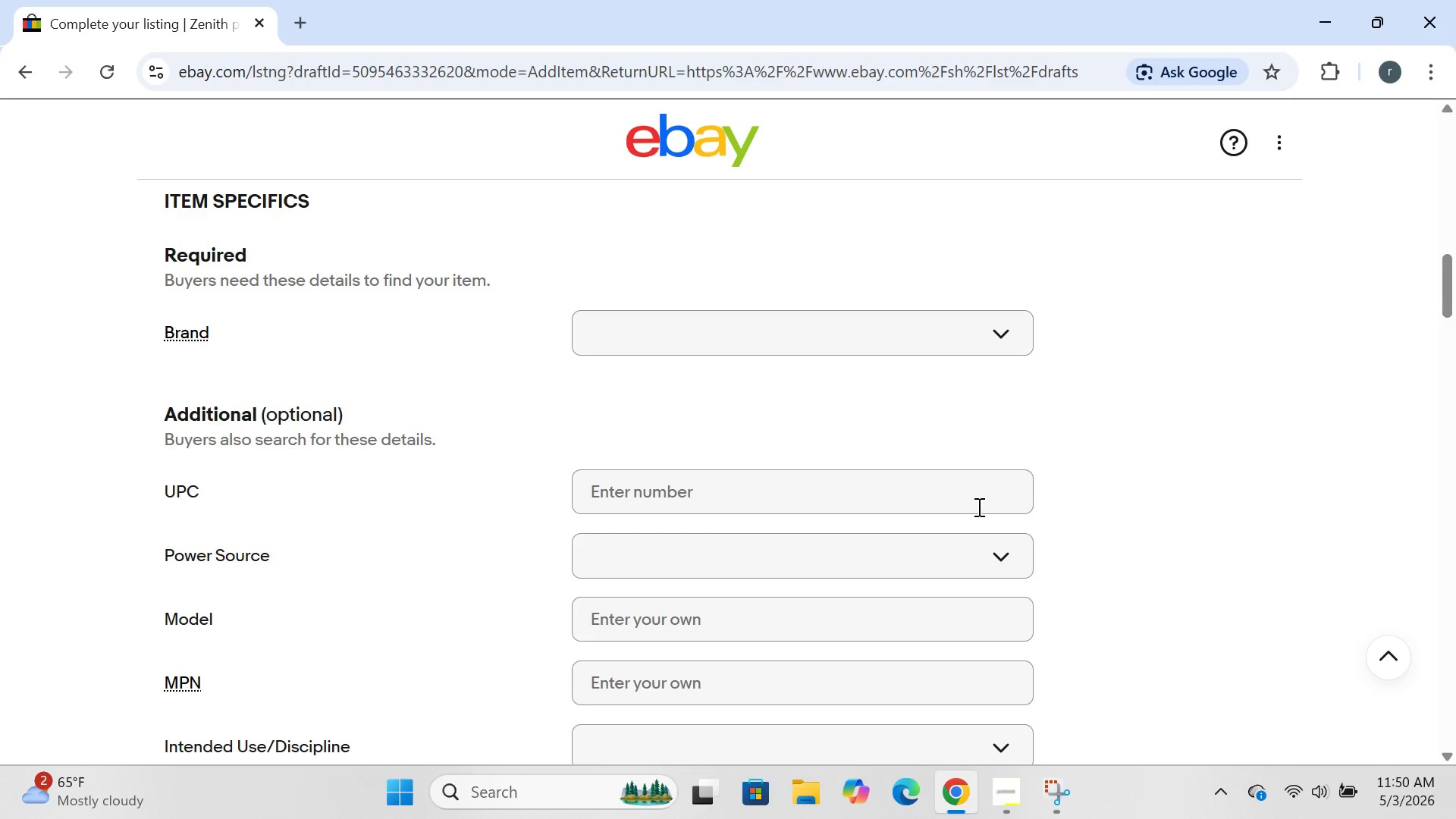 
left_click([761, 342])
 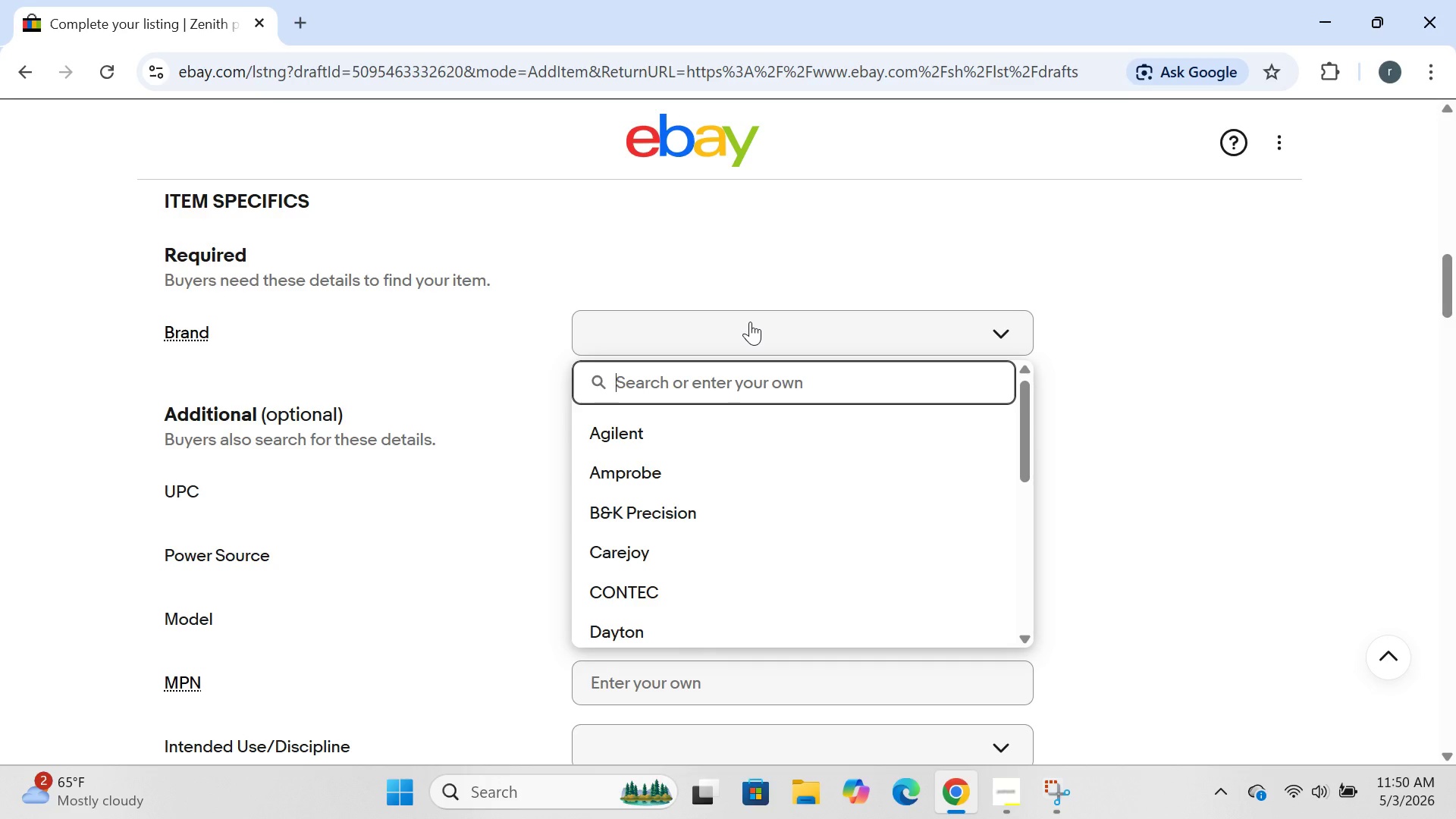 
wait(40.25)
 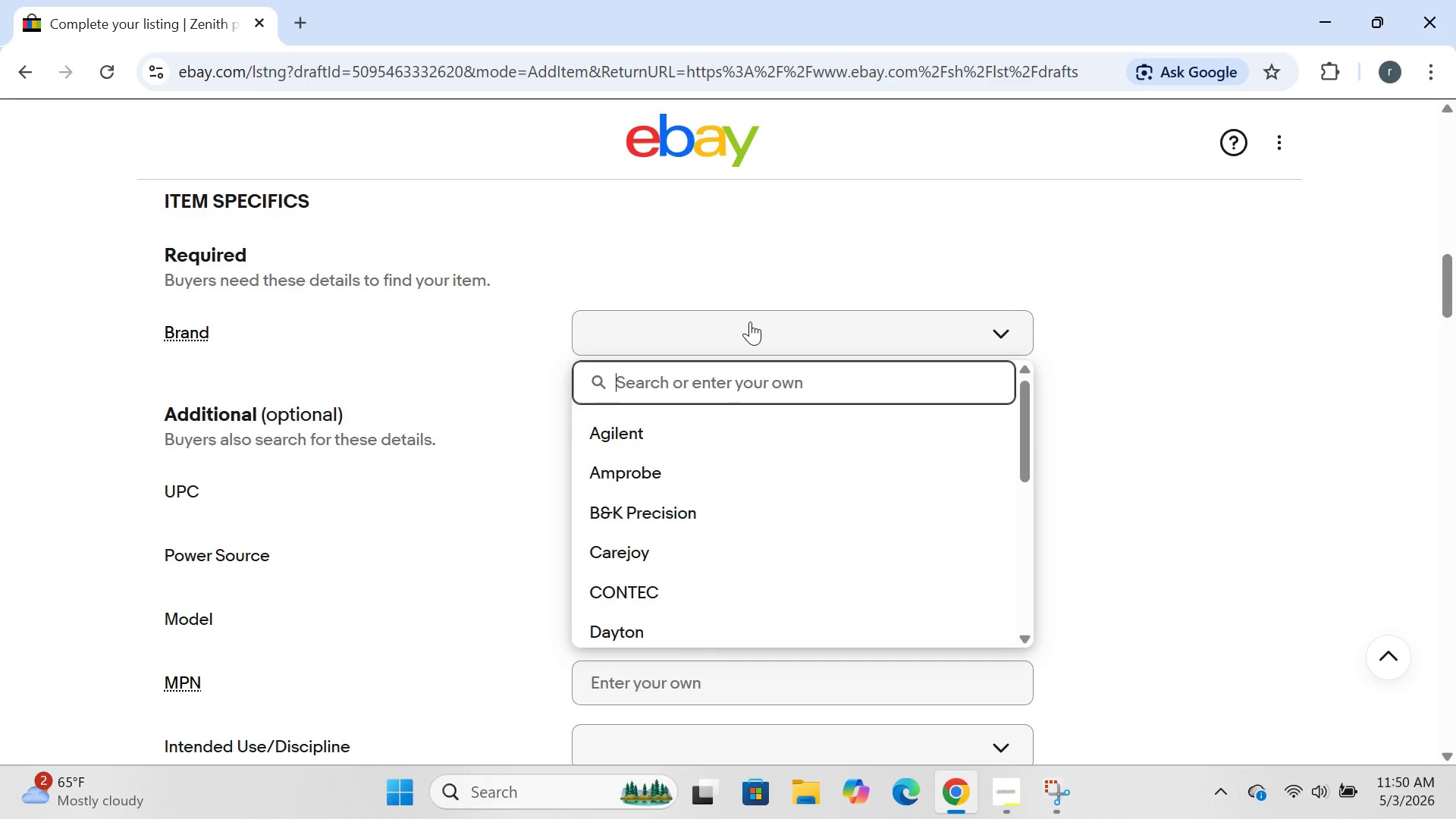 
left_click([656, 309])
 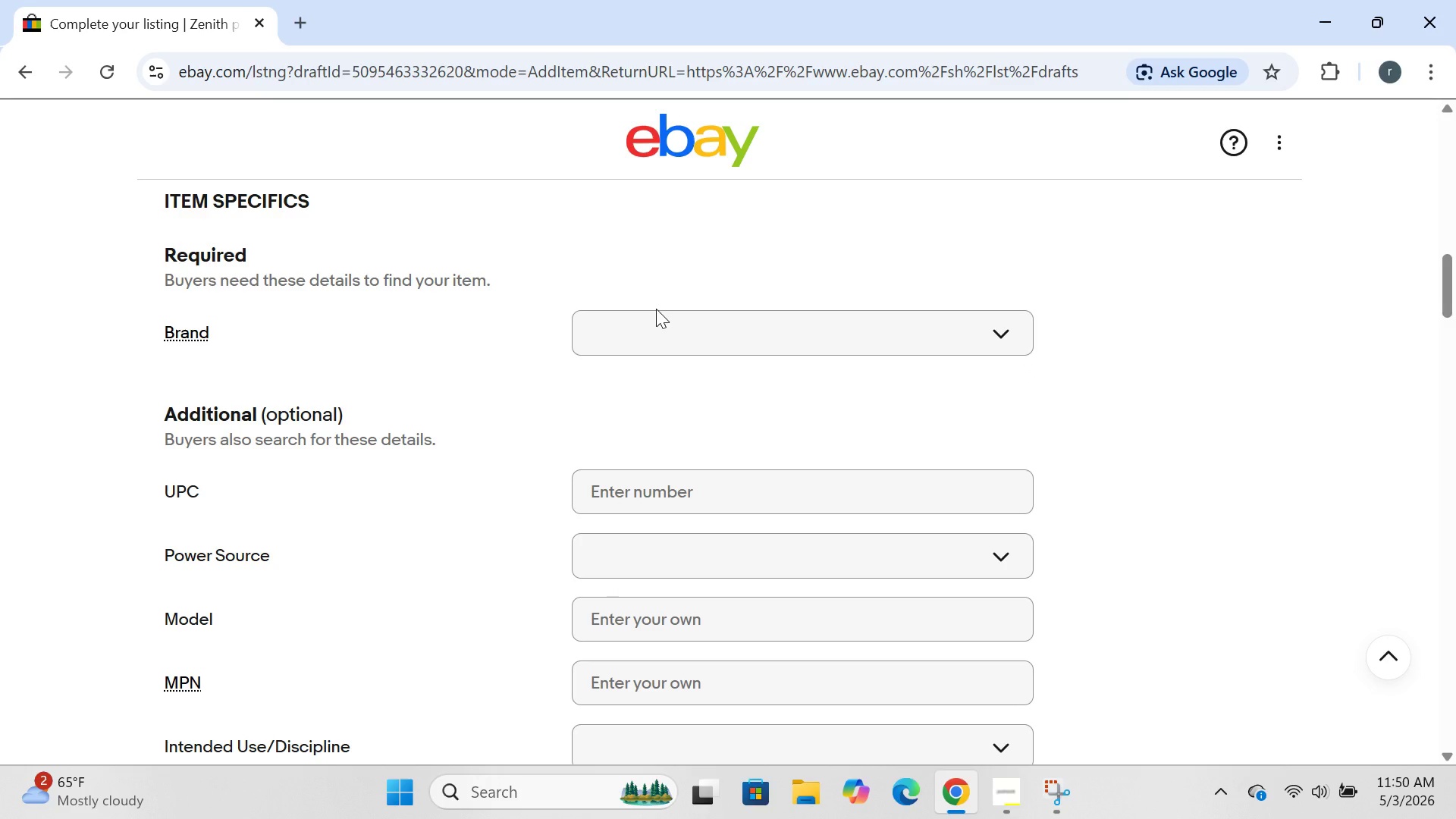 
key(CapsLock)
 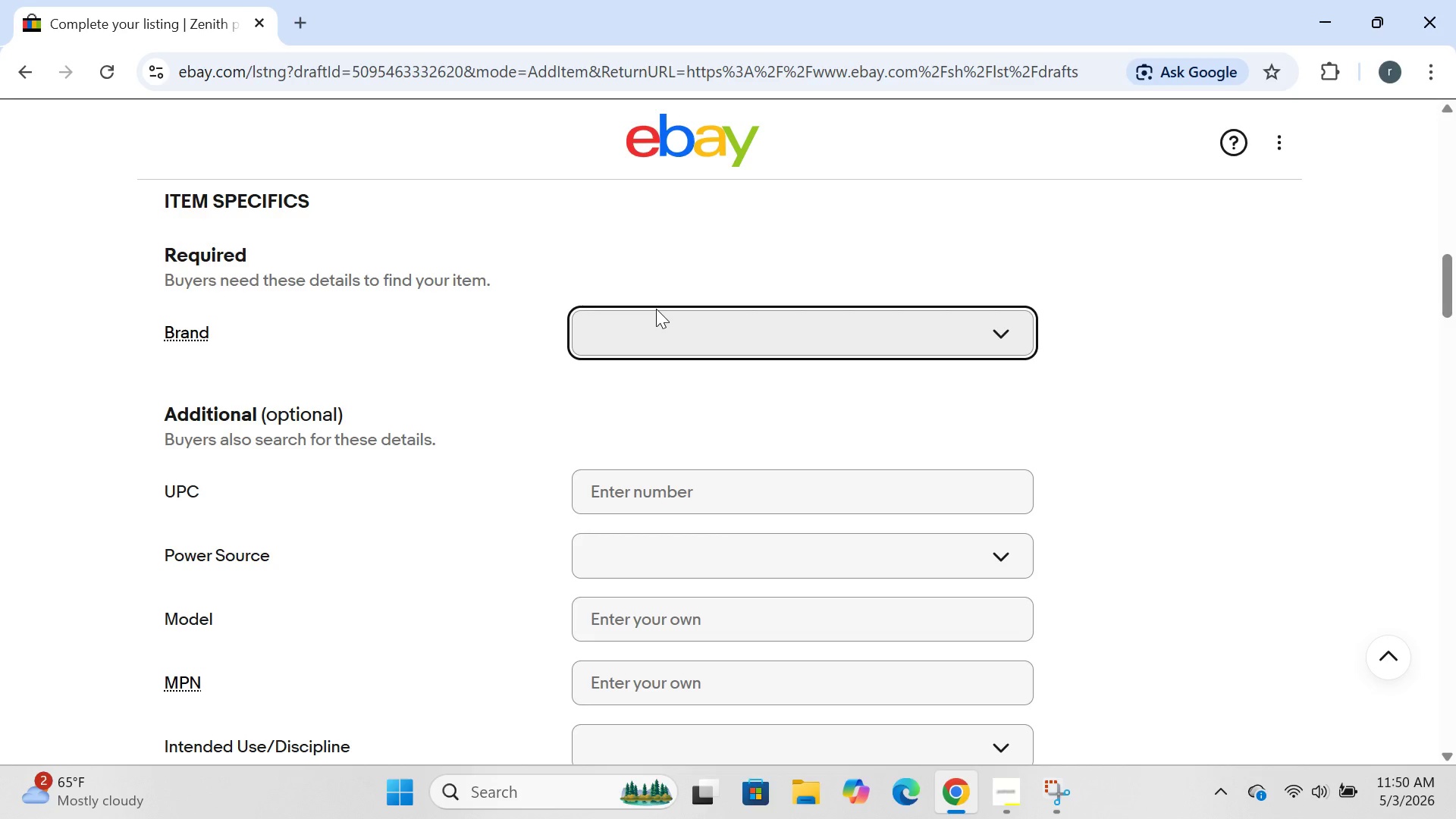 
key(Z)
 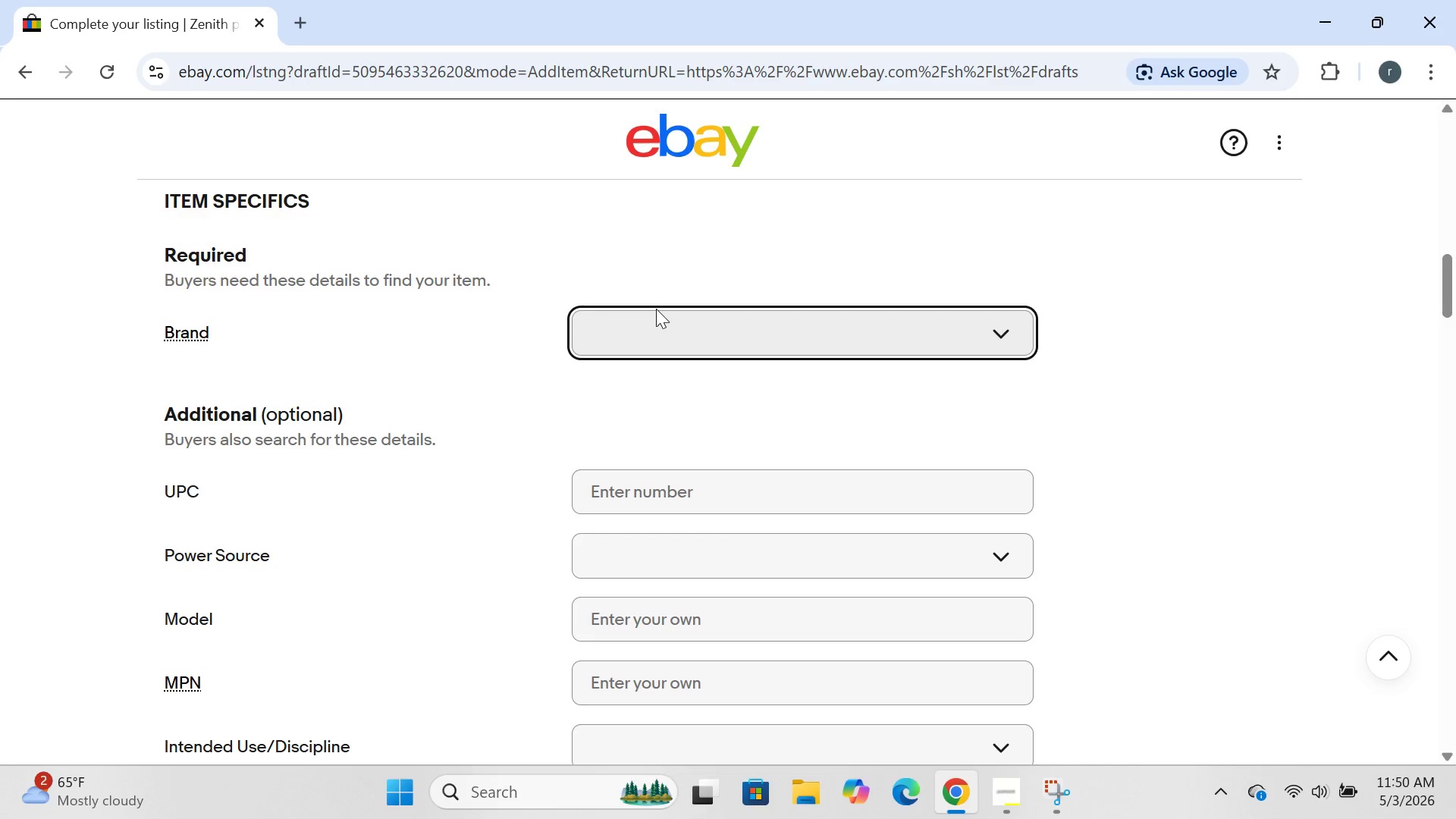 
key(CapsLock)
 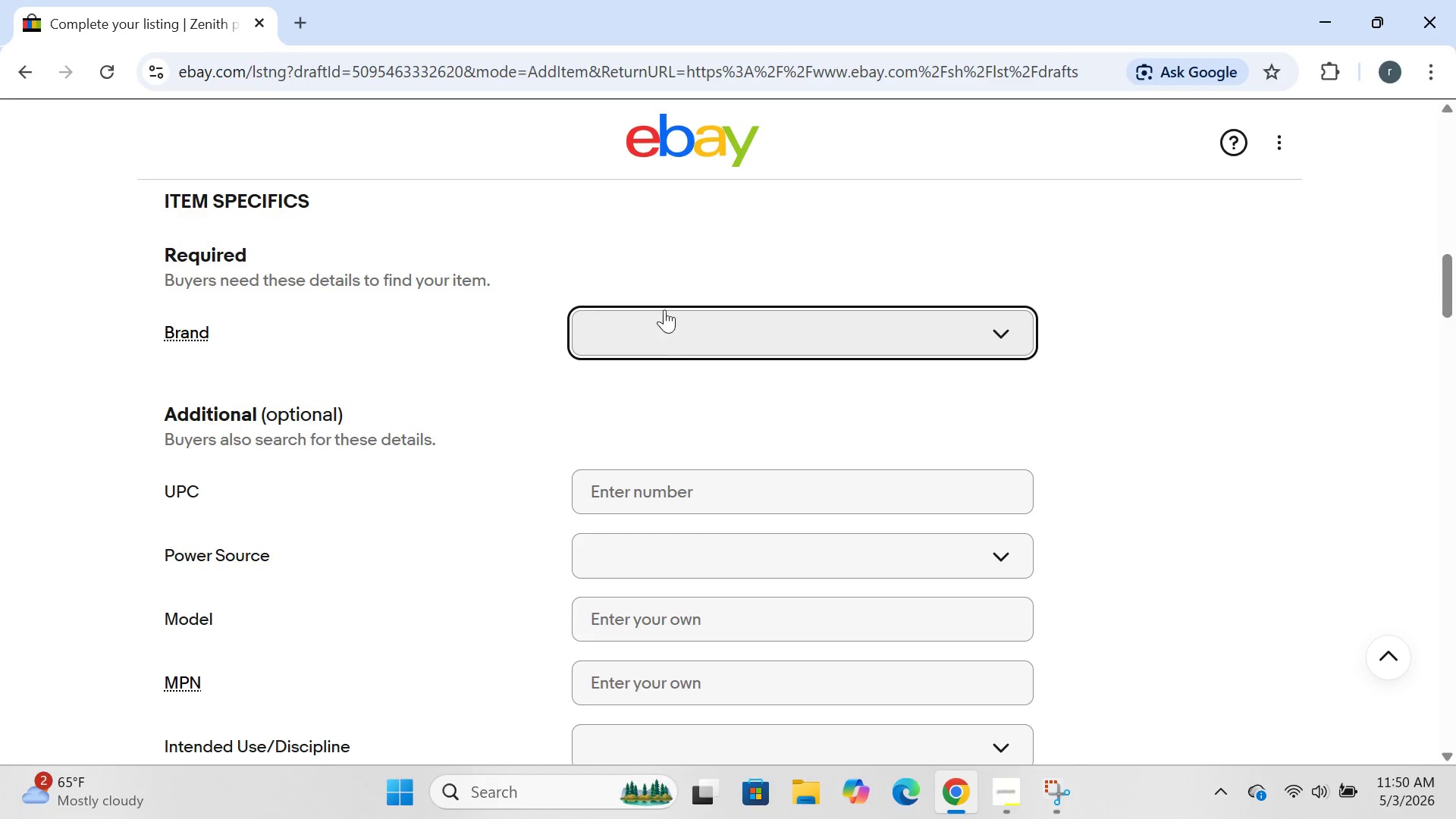 
left_click([665, 305])
 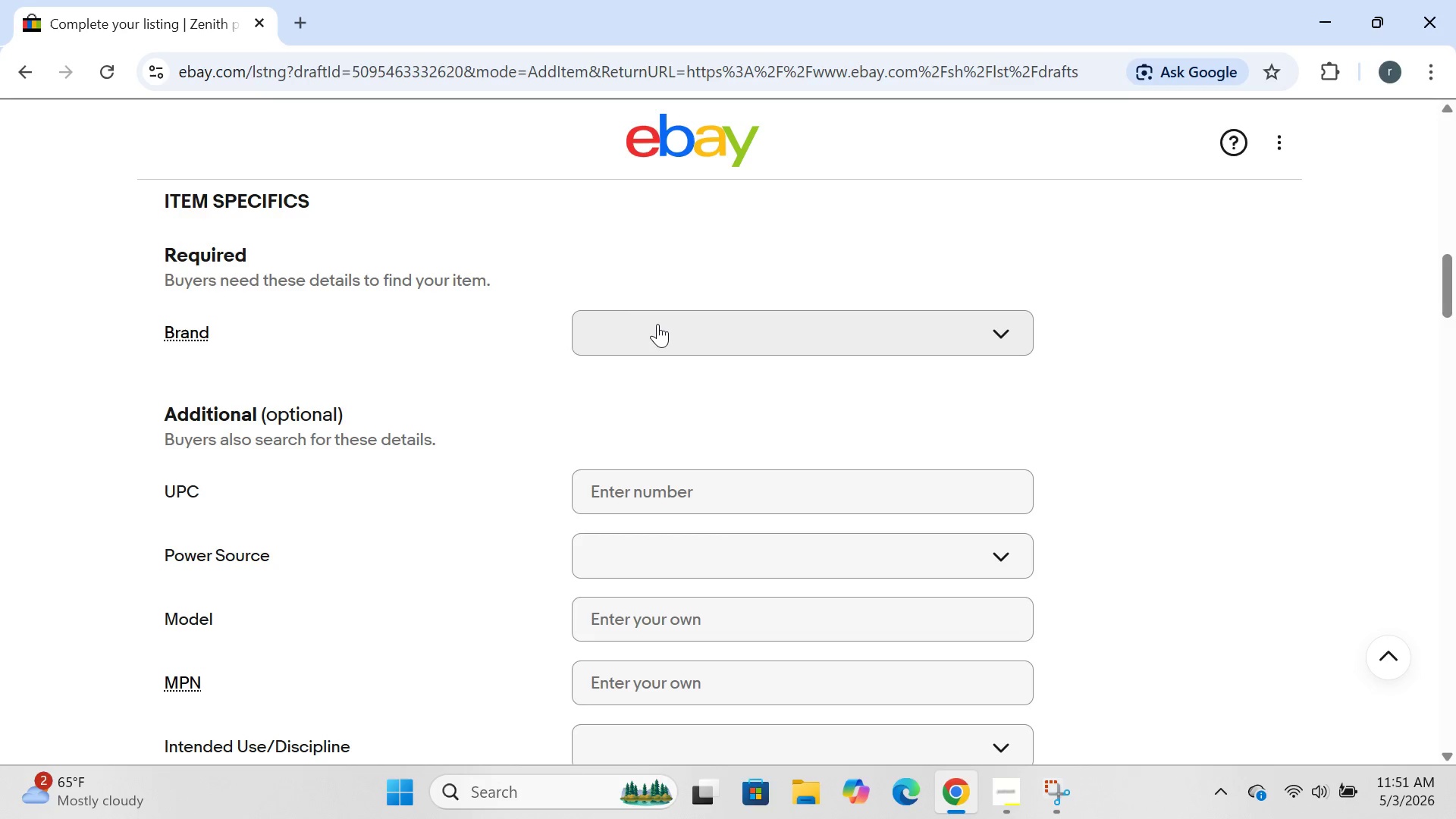 
left_click([657, 329])
 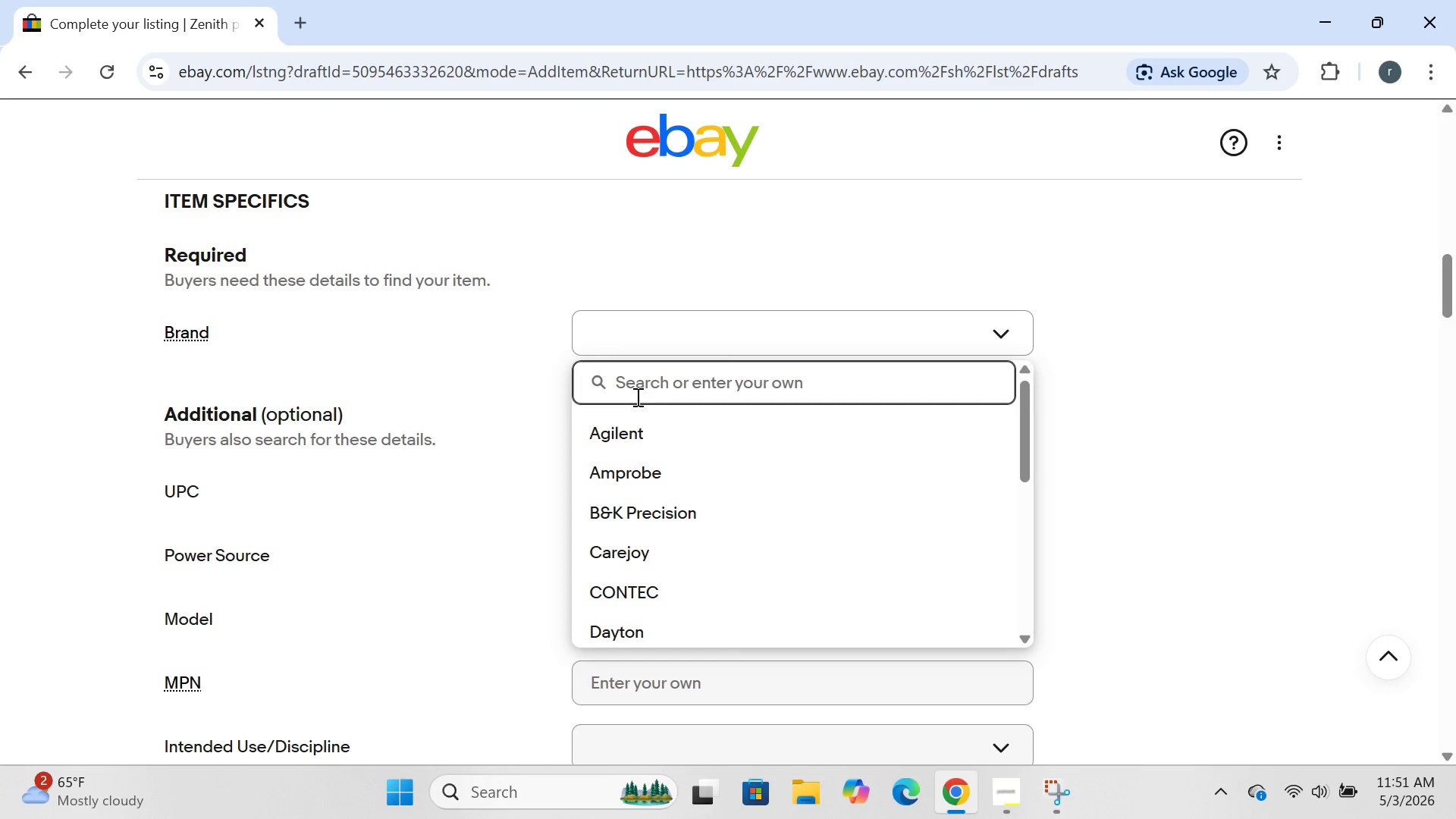 
type(Zenith spine and wellness)
 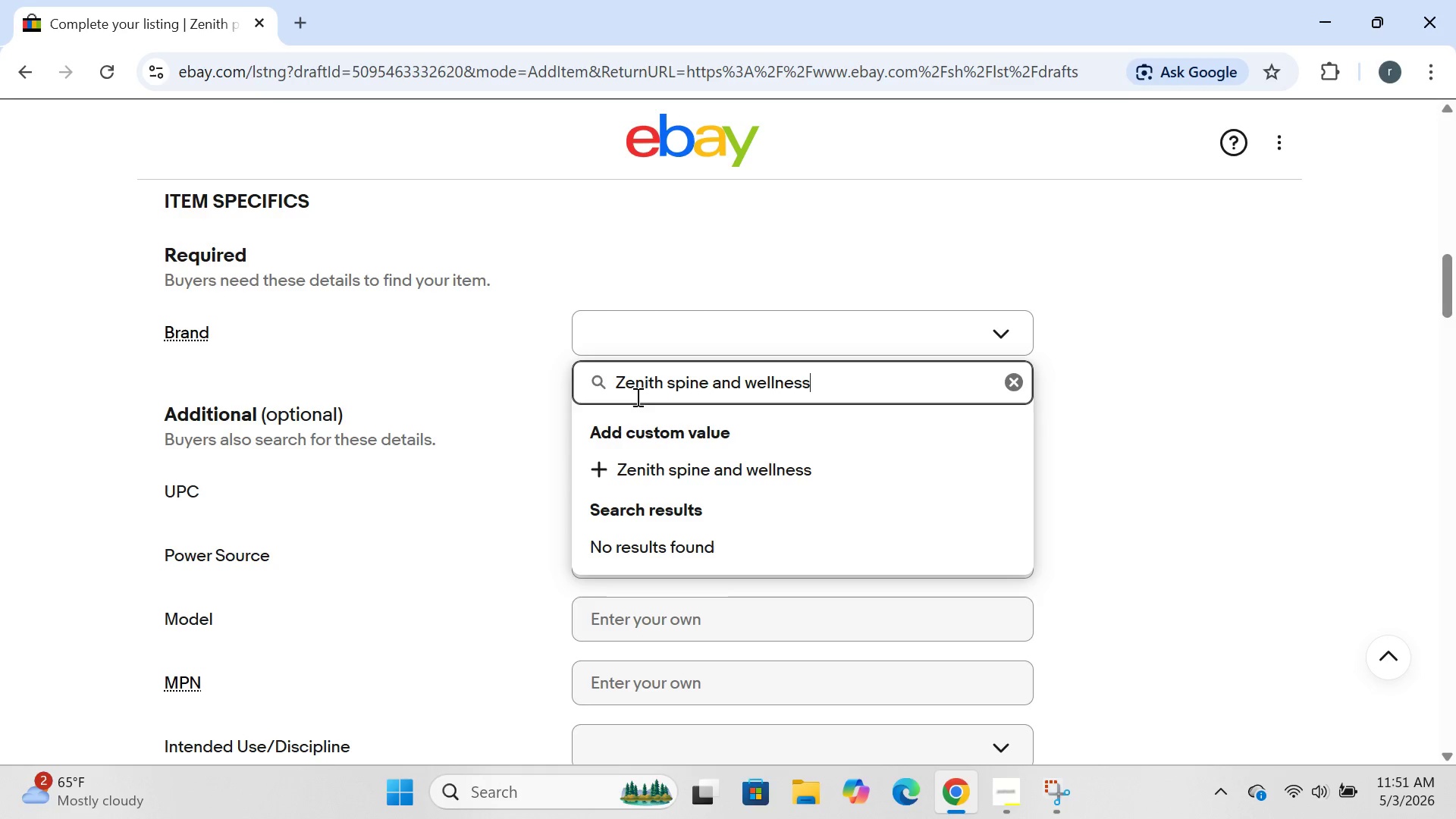 
key(Enter)
 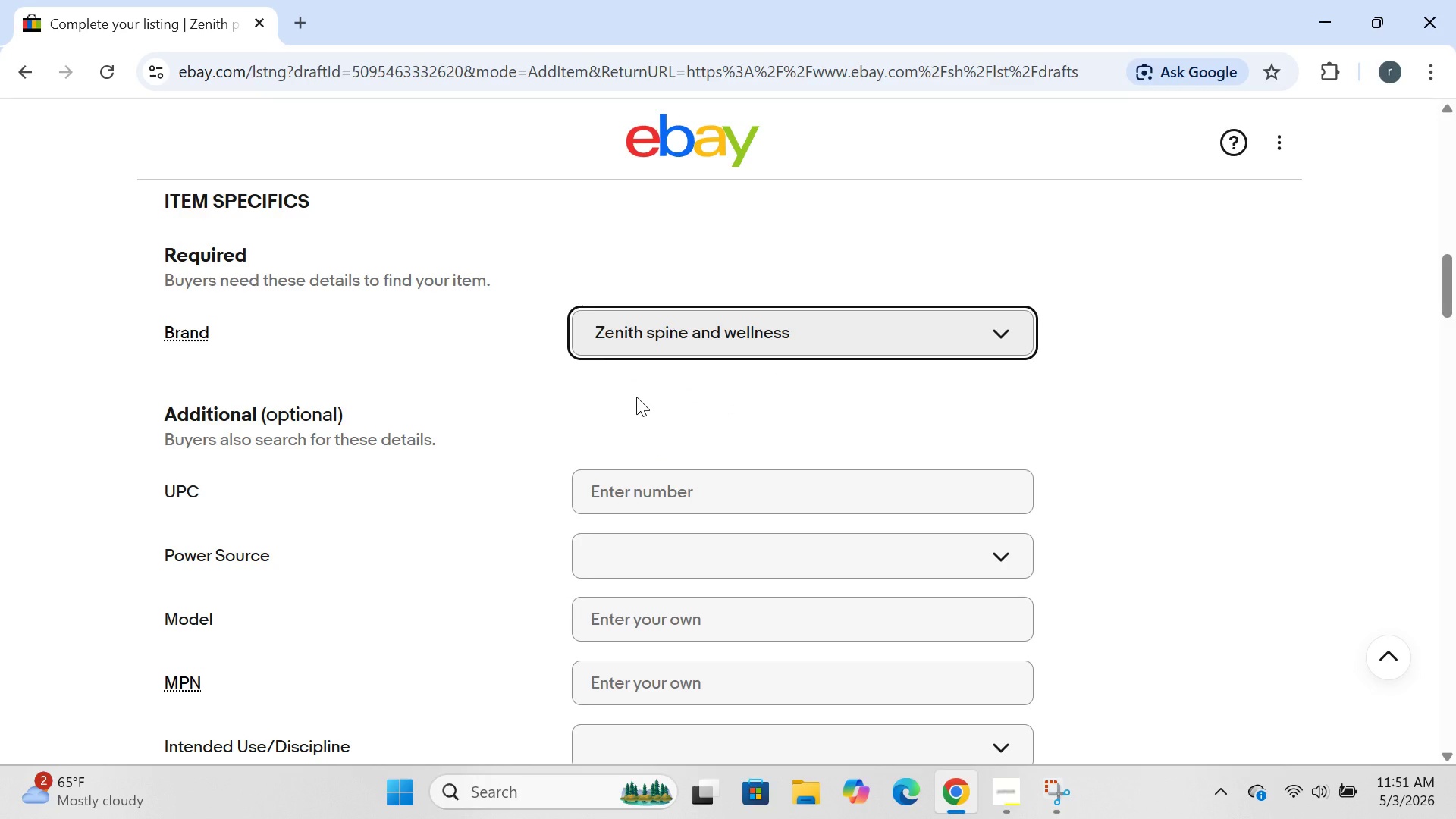 
wait(5.11)
 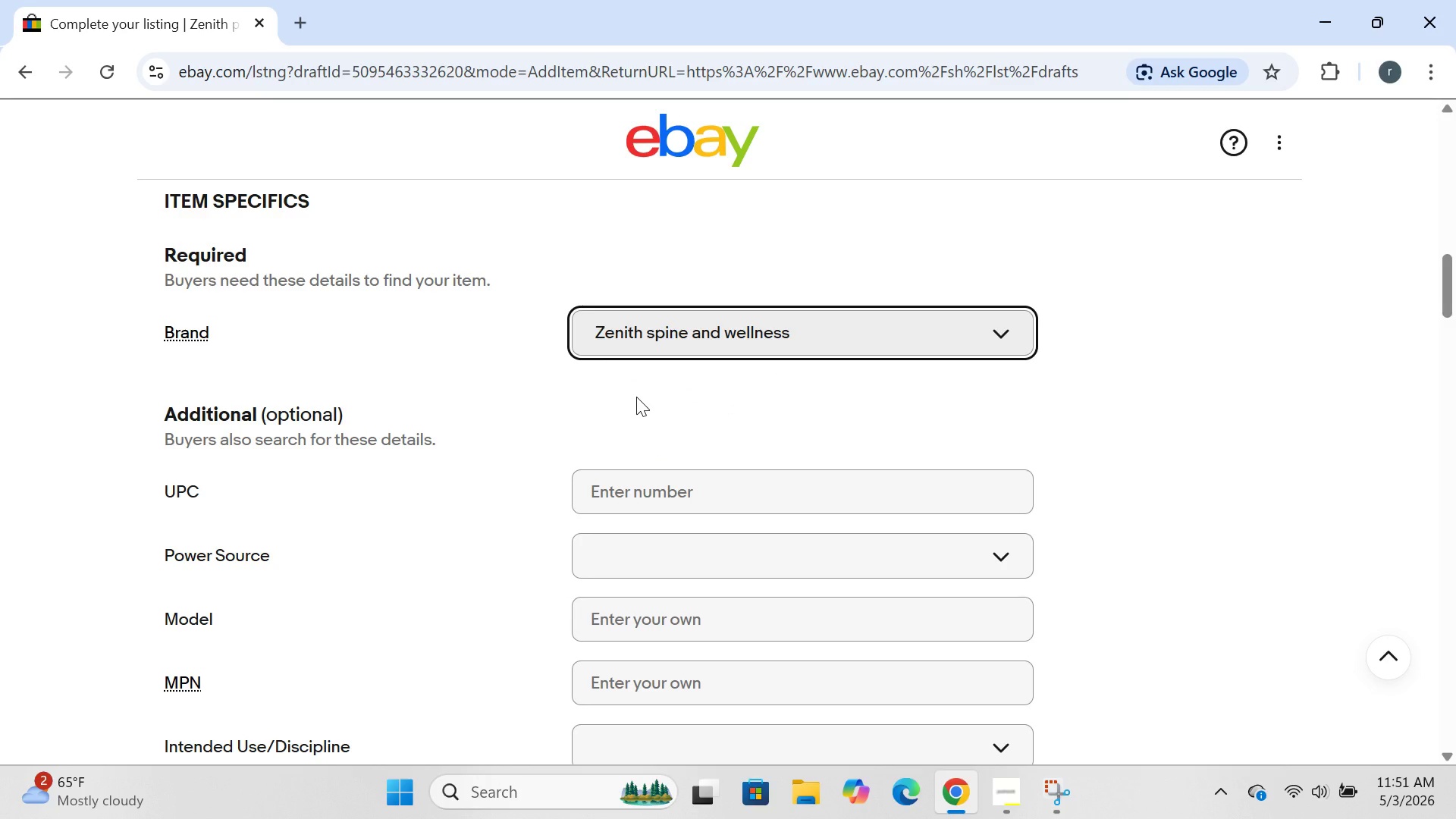 
left_click([754, 547])
 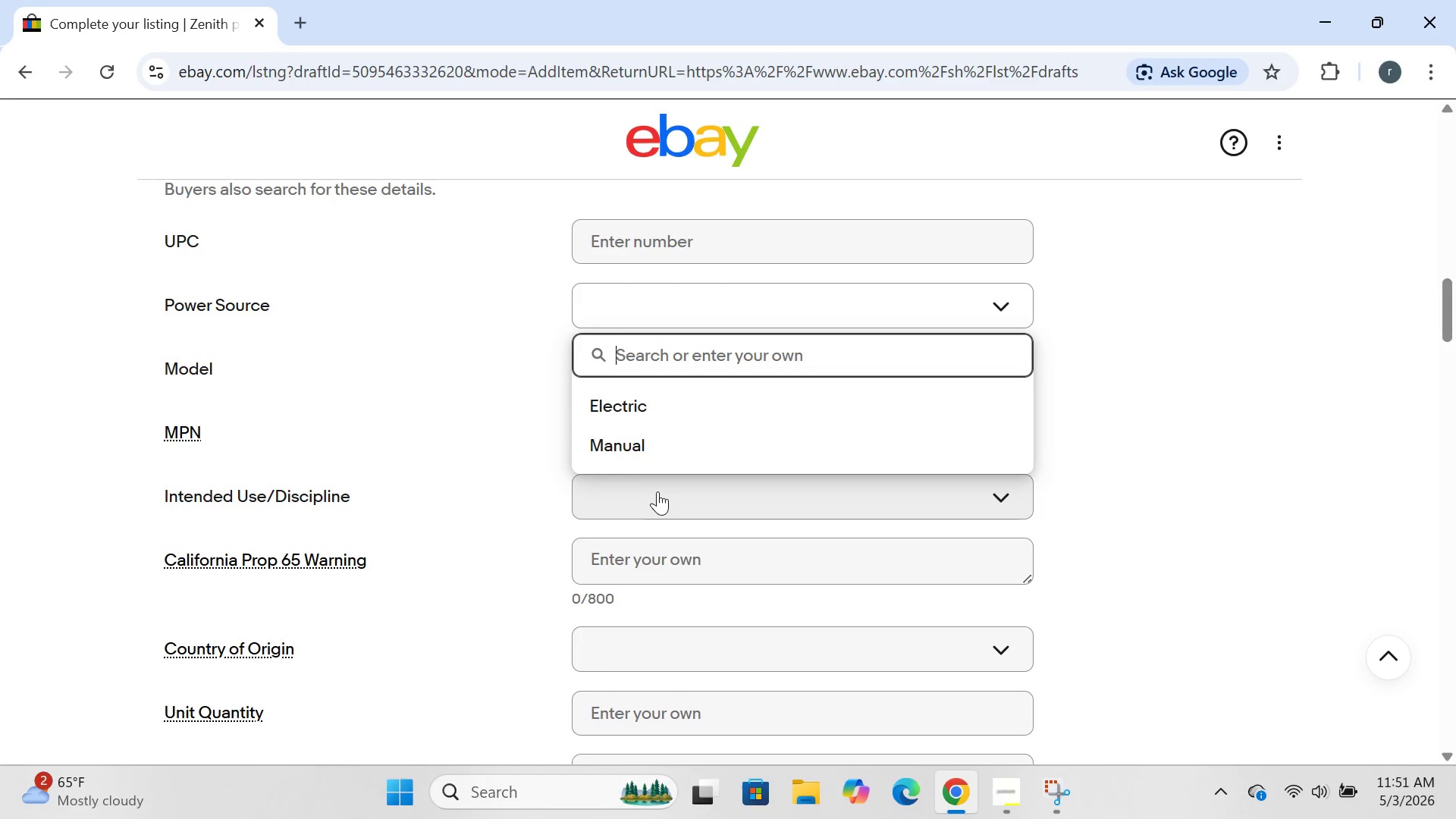 
left_click([628, 457])
 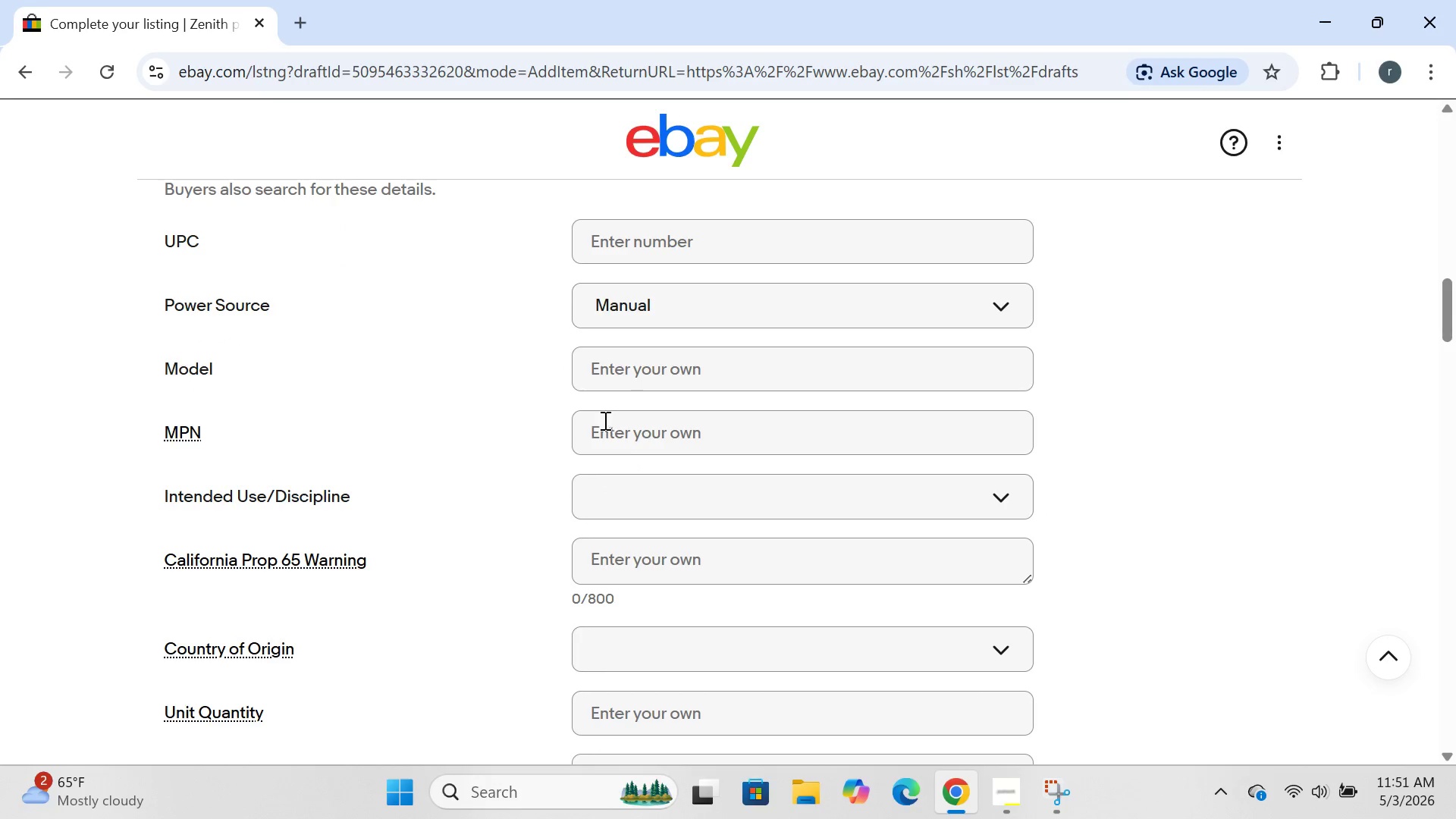 
left_click([623, 393])
 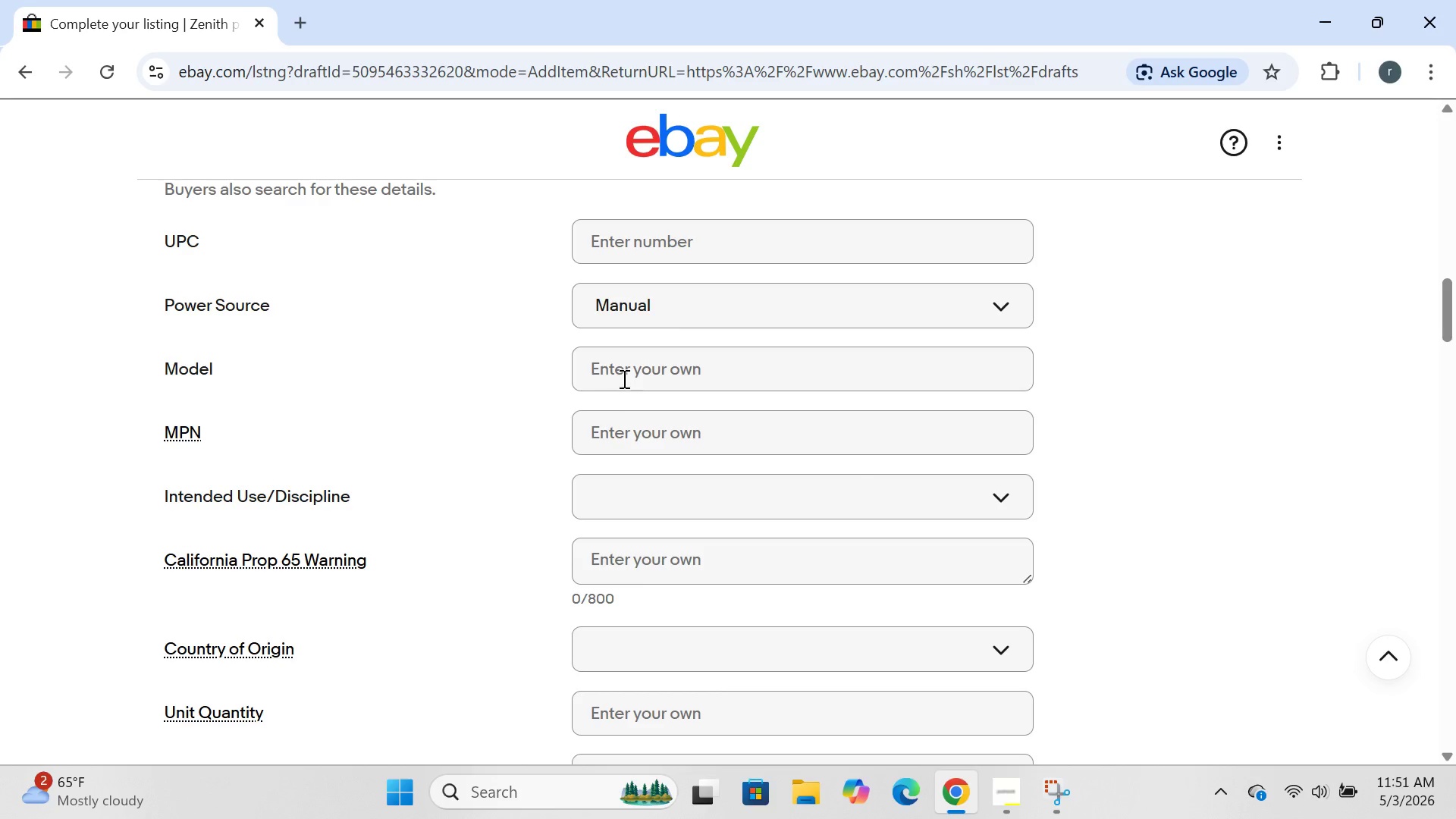 
left_click([623, 378])
 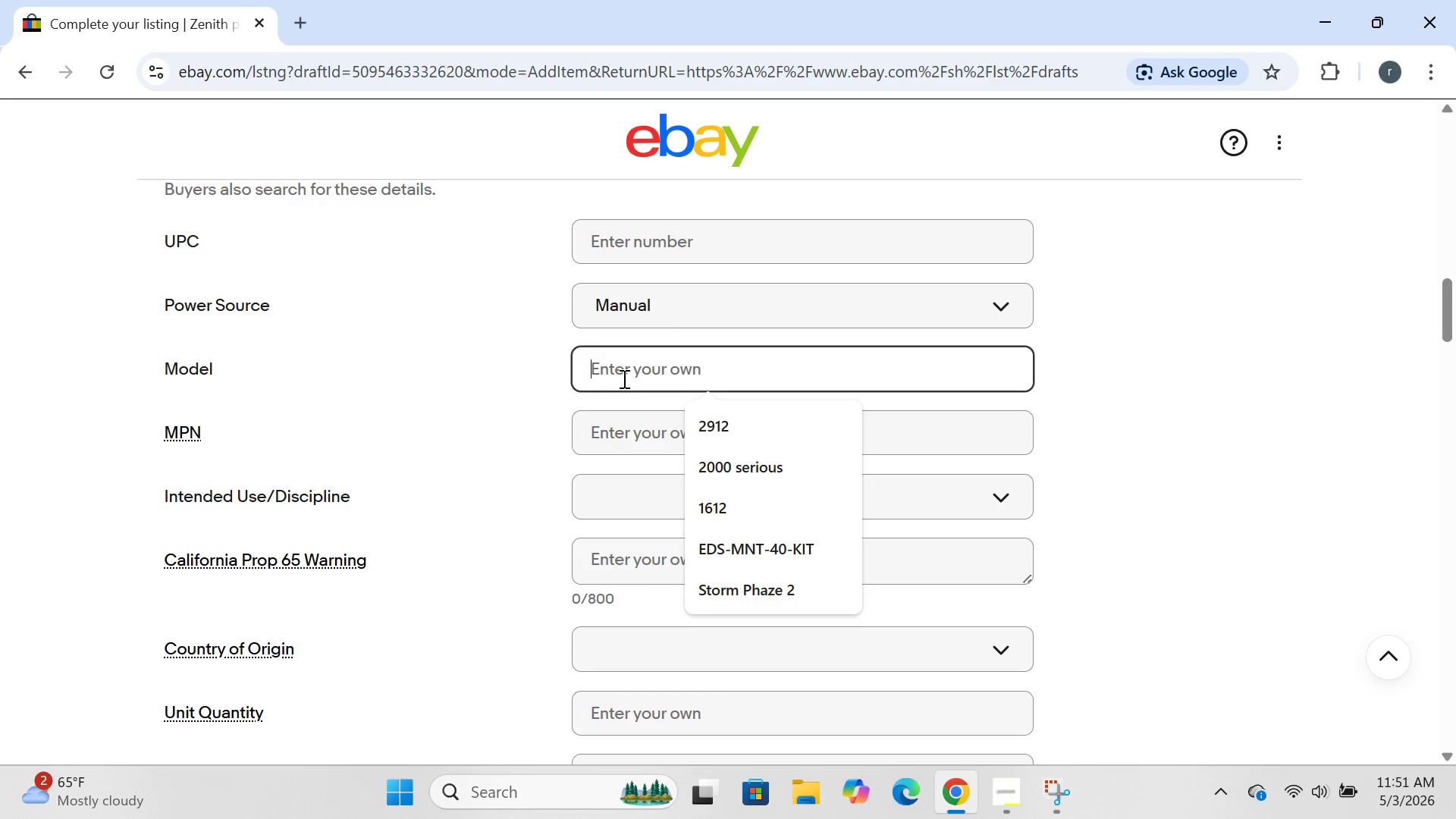 
type(Pro-)
 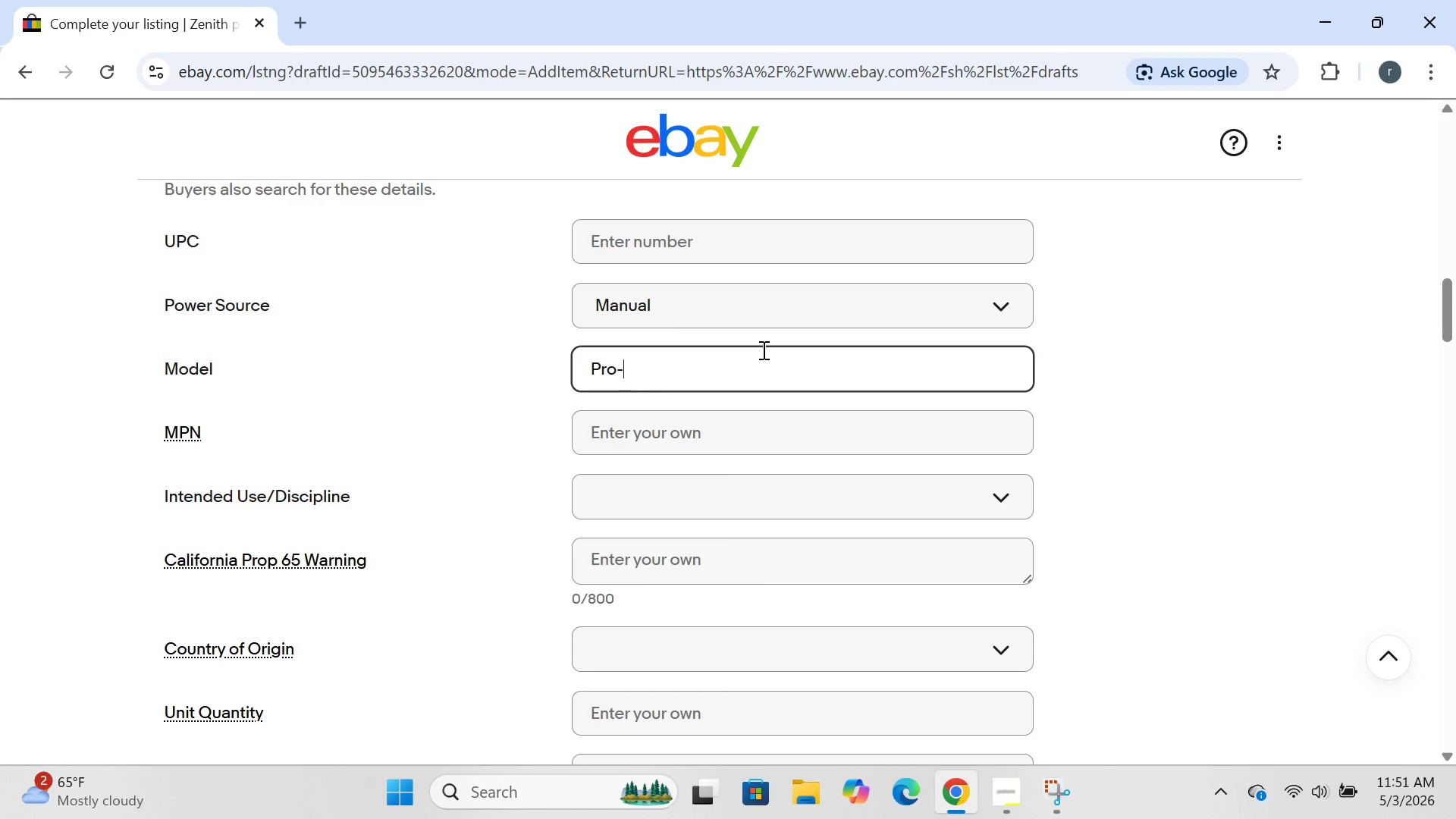 
type(adjuster ZSW0)
key(Backspace)
type(-00001)
 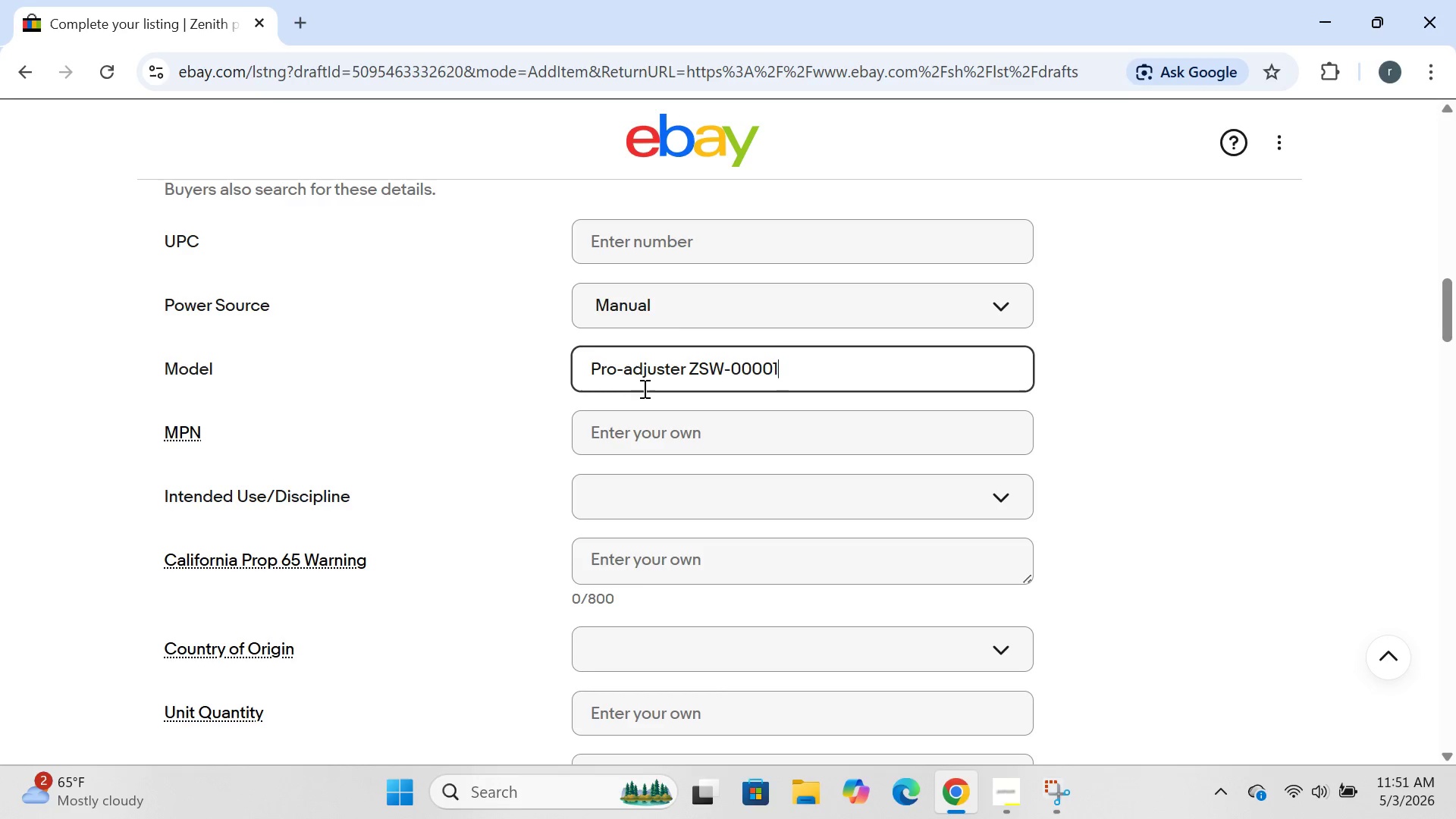 
left_click([640, 376])
 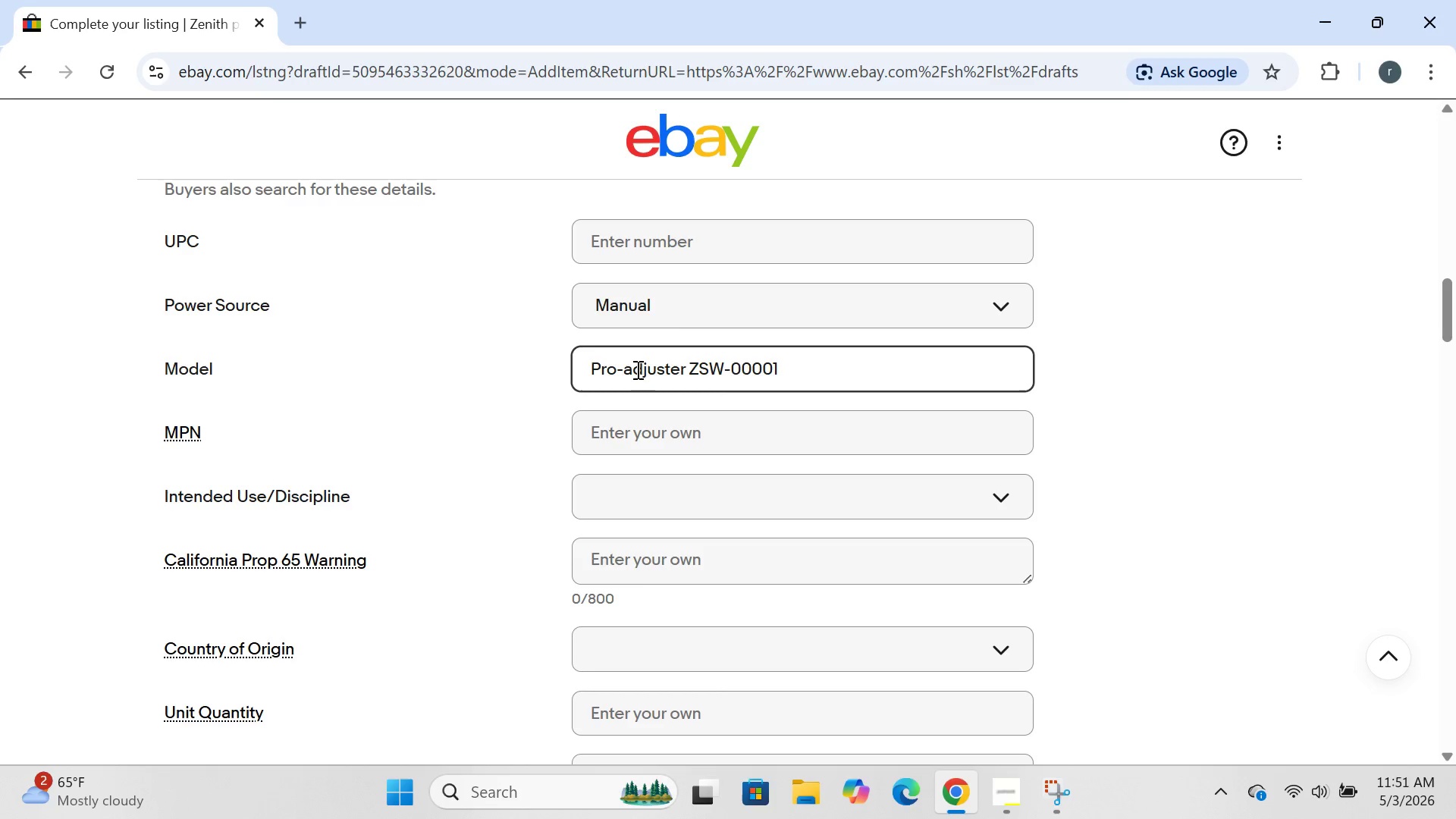 
left_click([636, 369])
 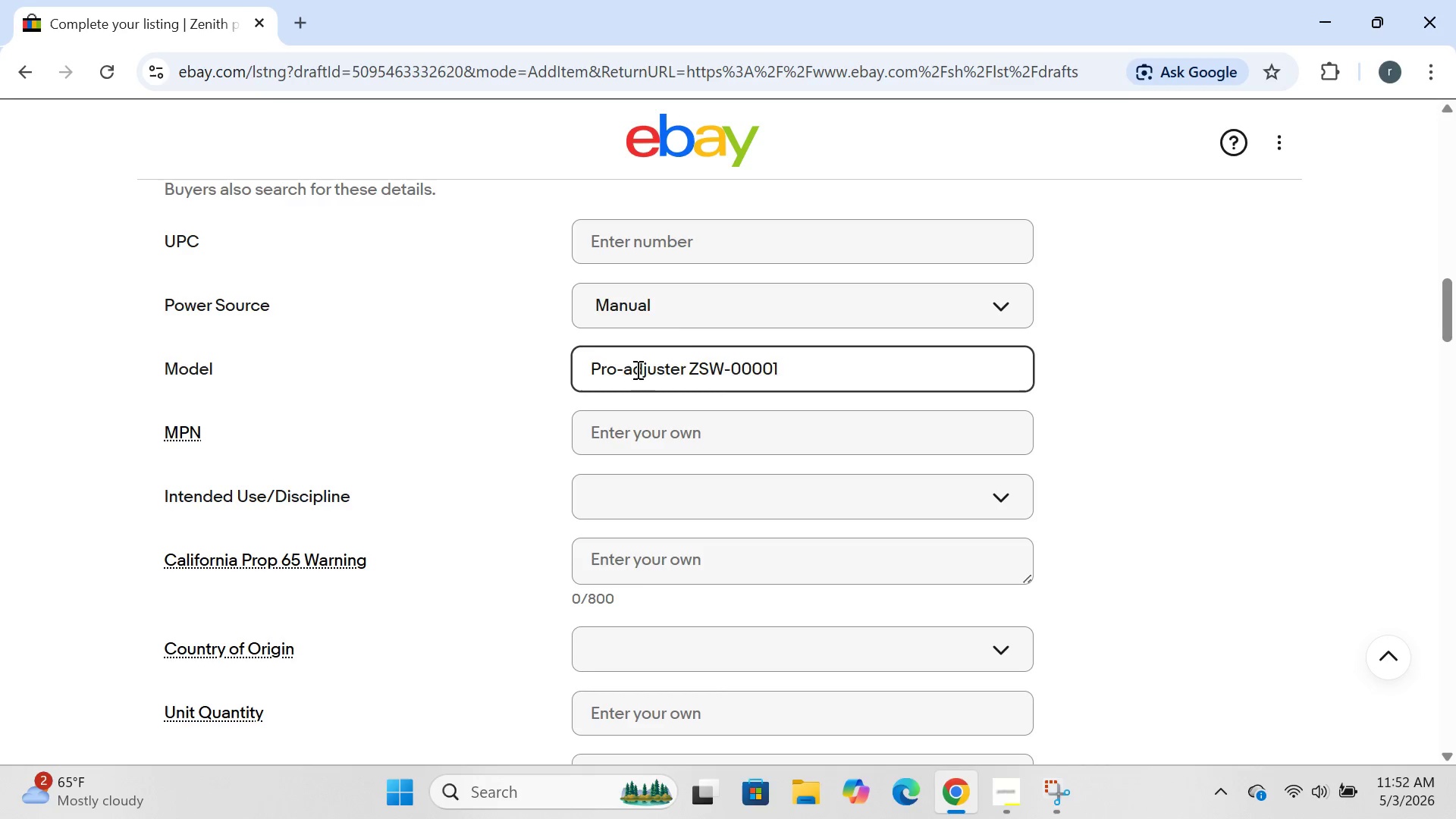 
key(Backspace)
 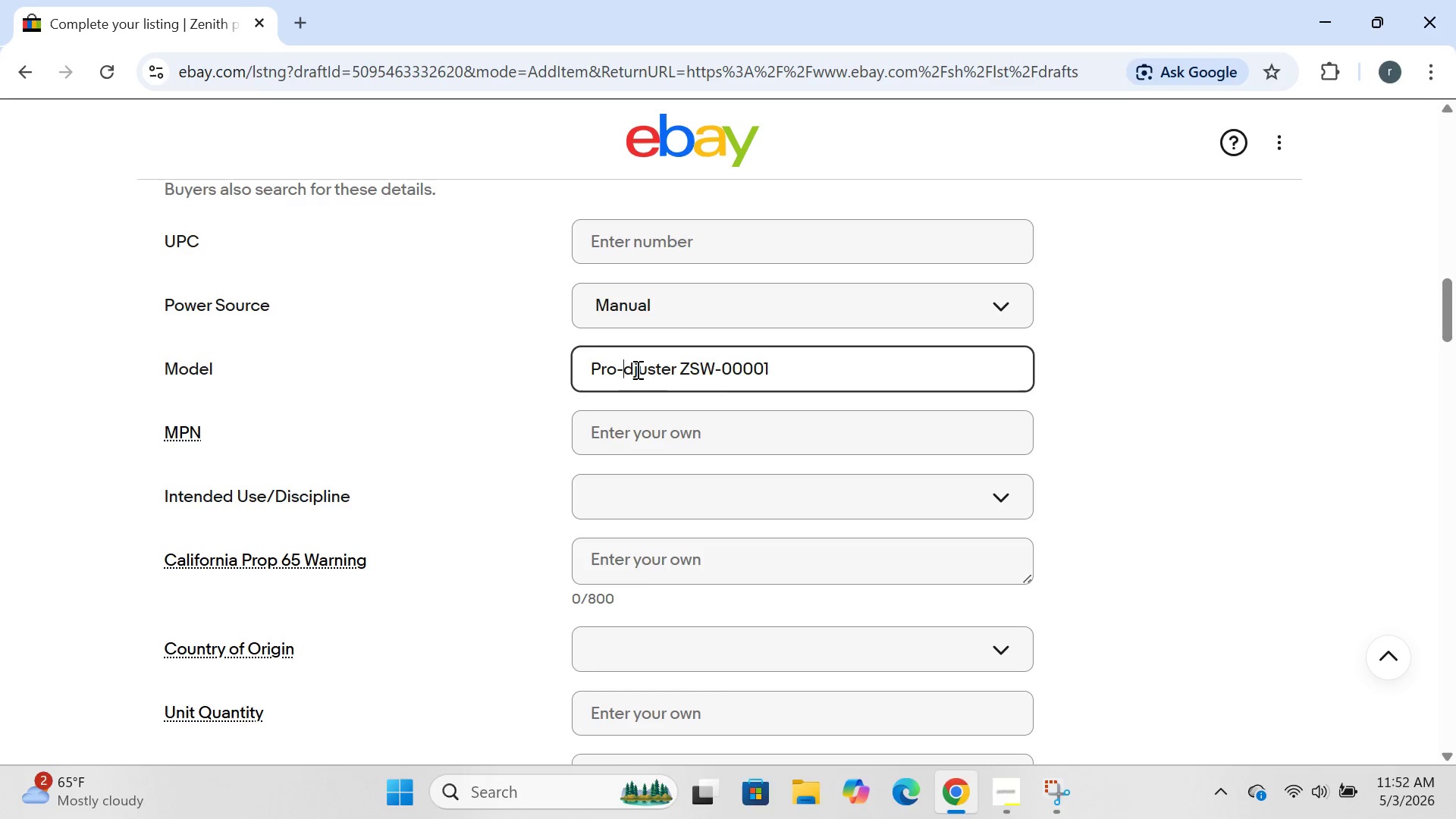 
key(CapsLock)
 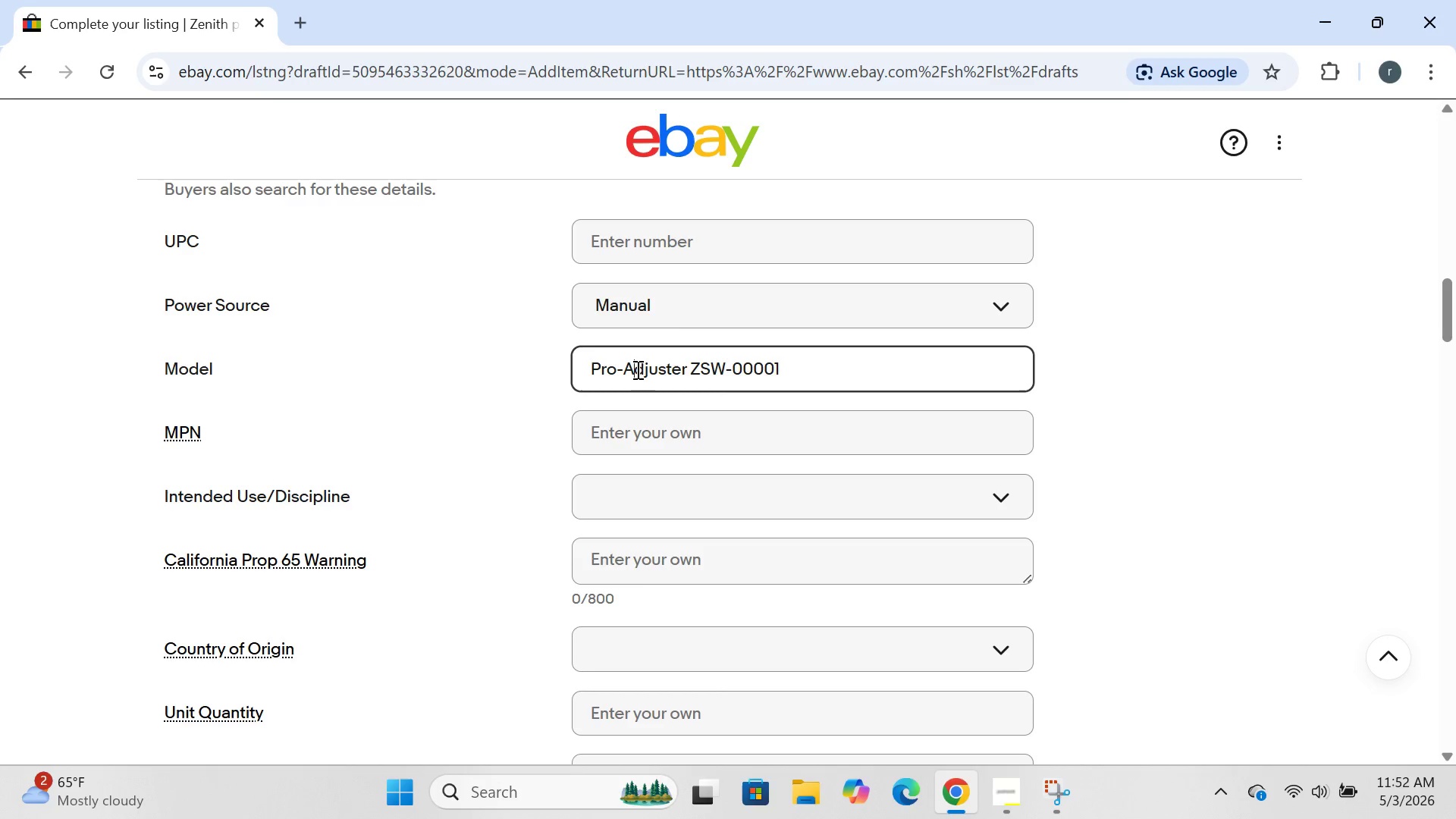 
key(A)
 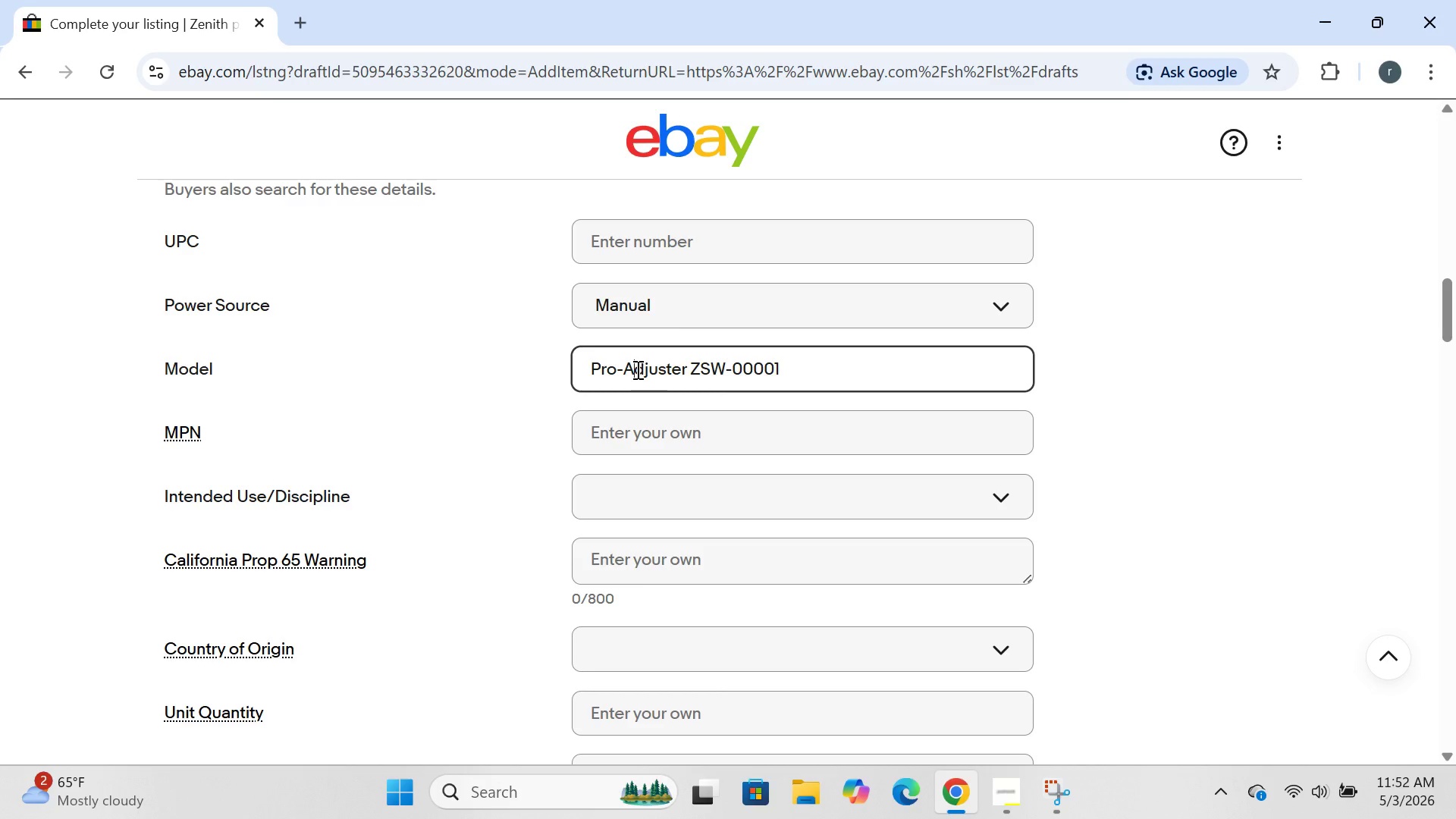 
key(CapsLock)
 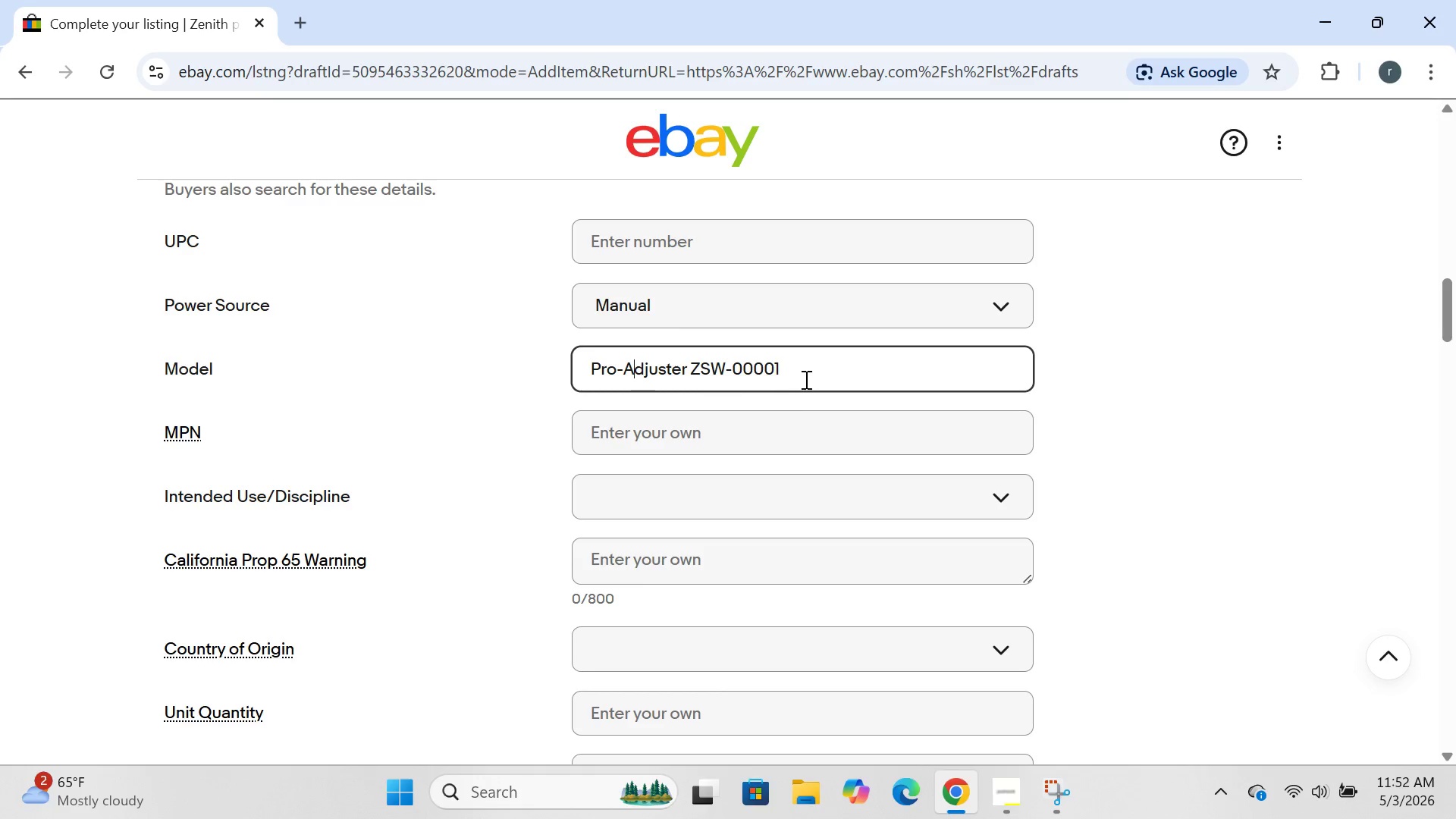 
left_click([805, 378])
 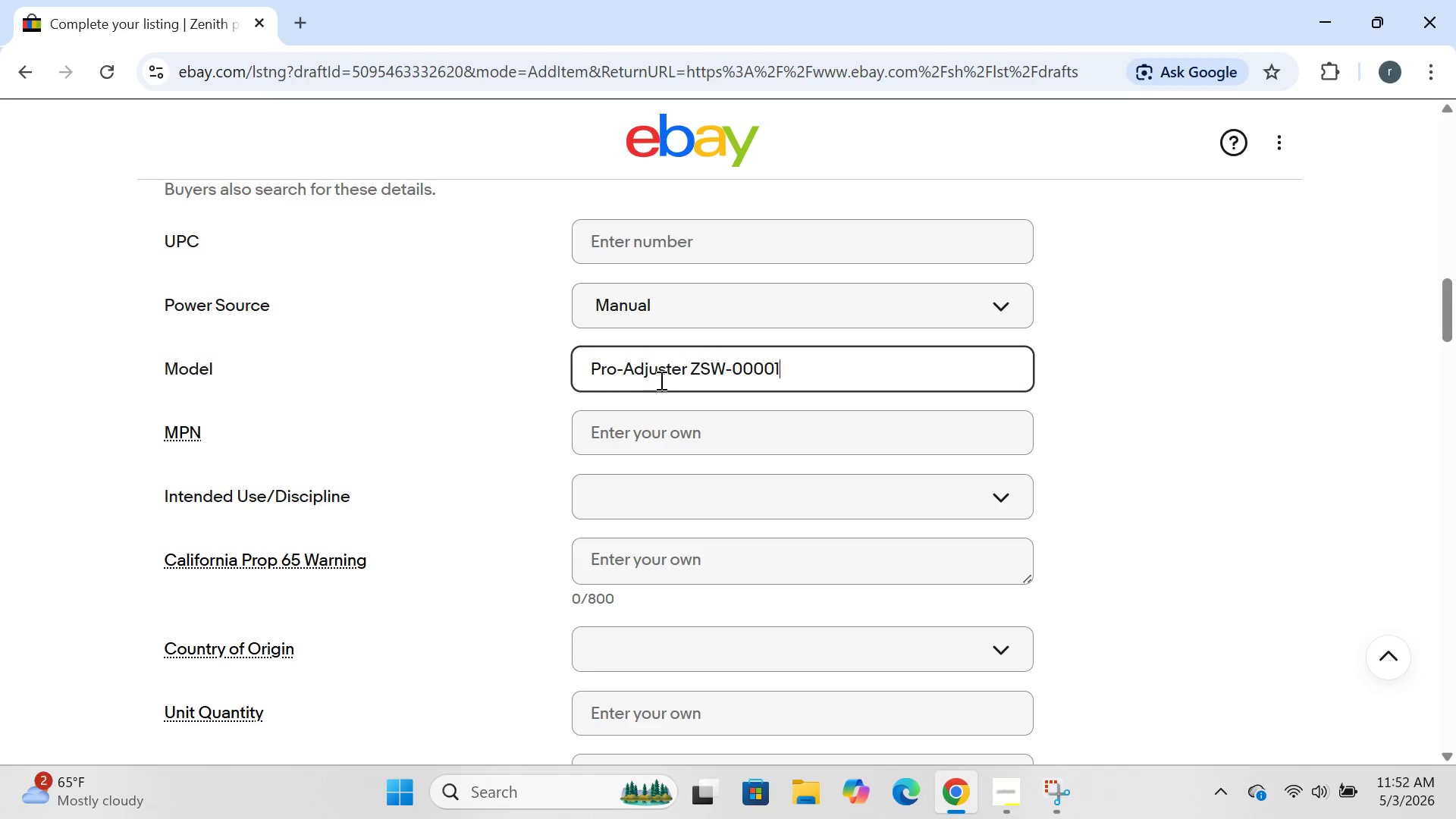 
wait(5.64)
 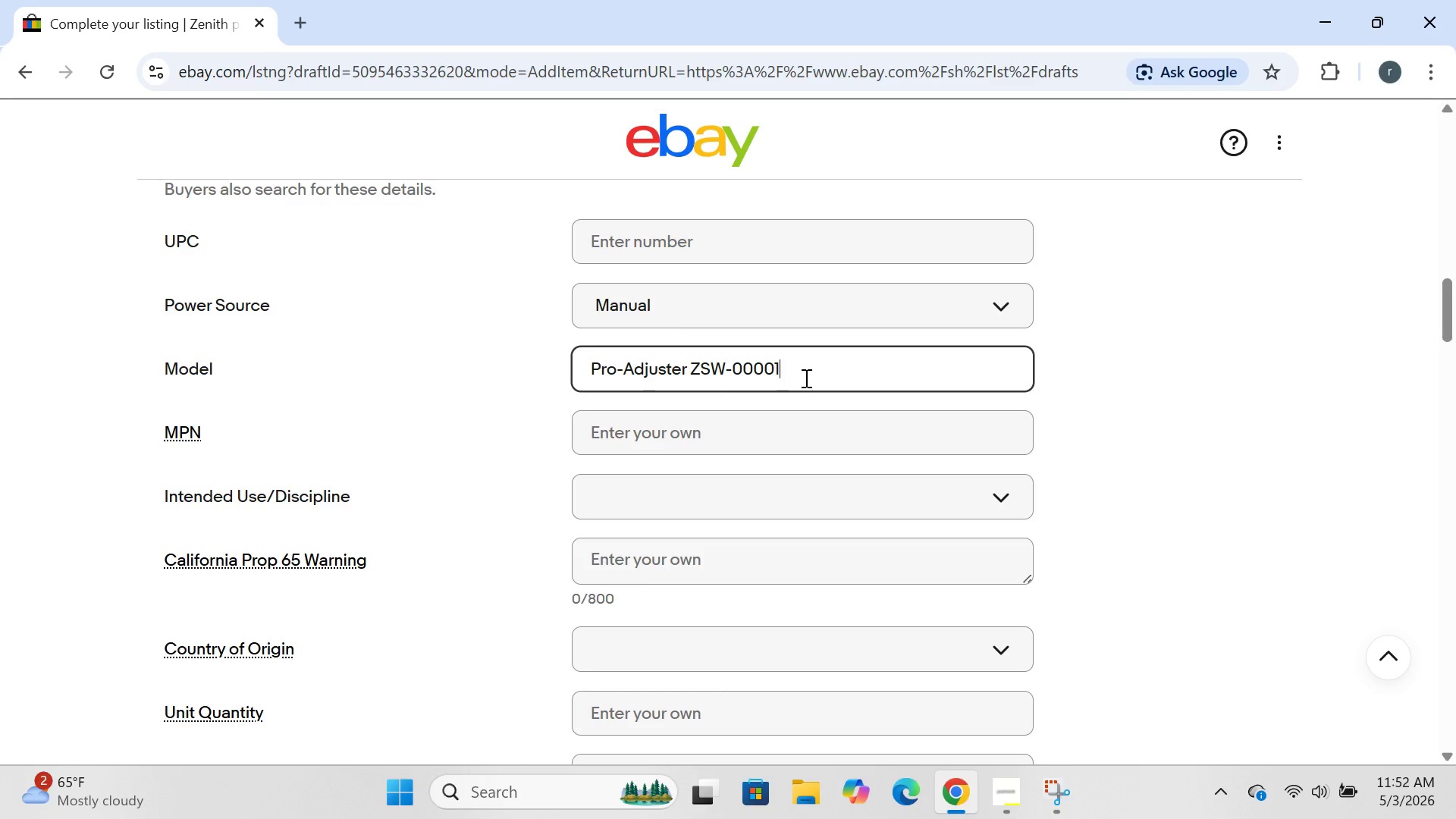 
left_click([621, 438])
 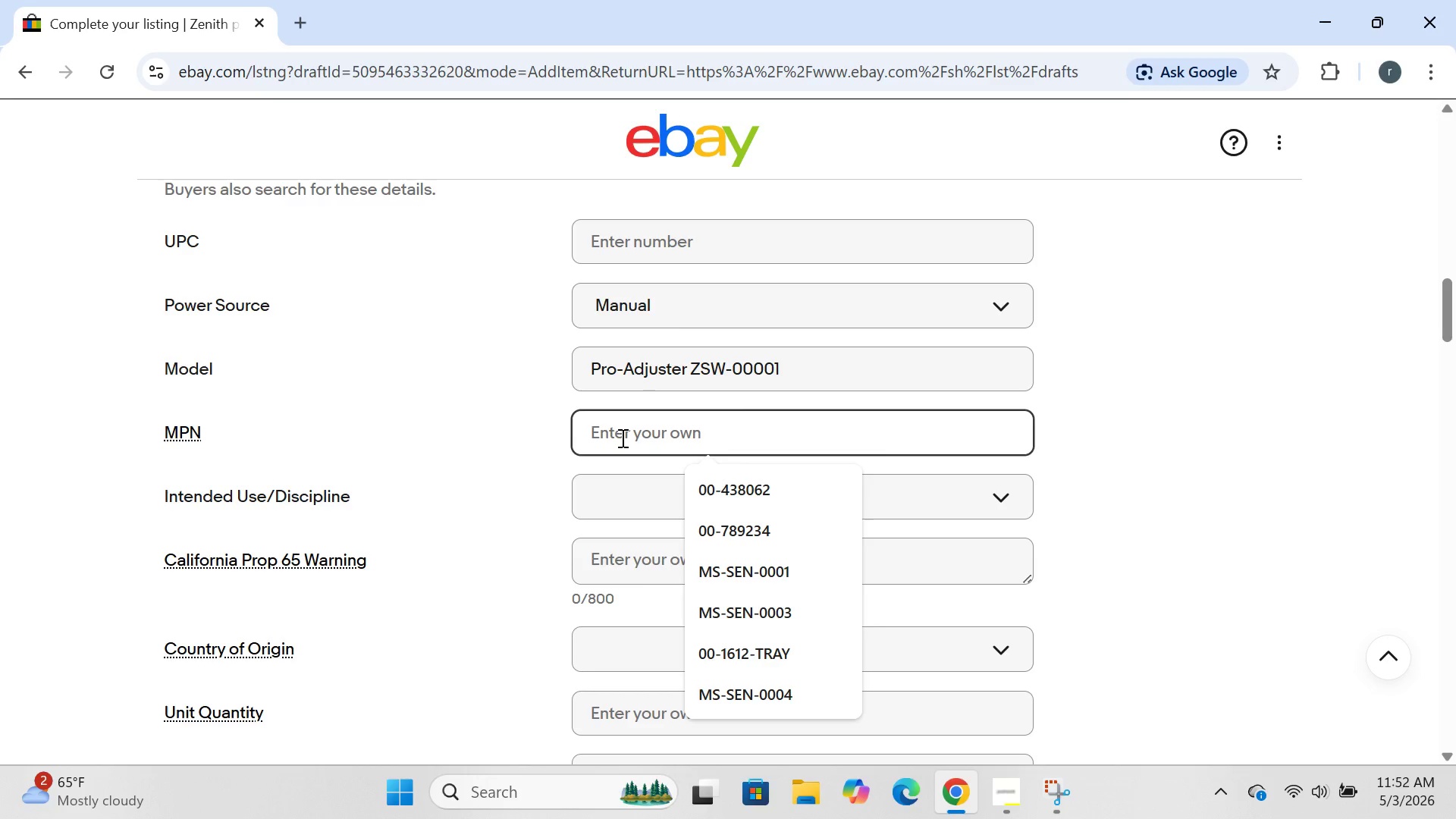 
type(ZSW-000)
 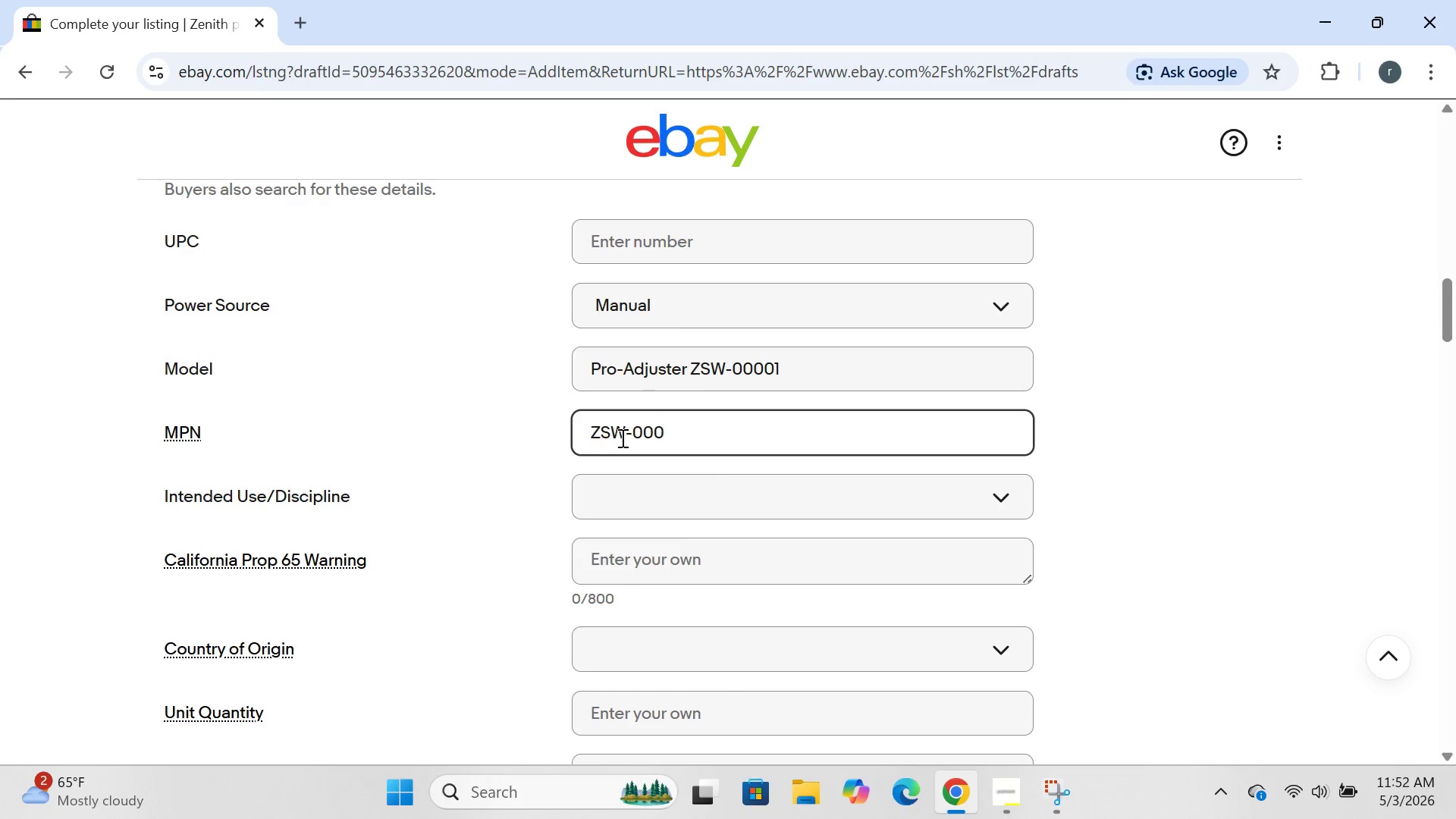 
wait(8.59)
 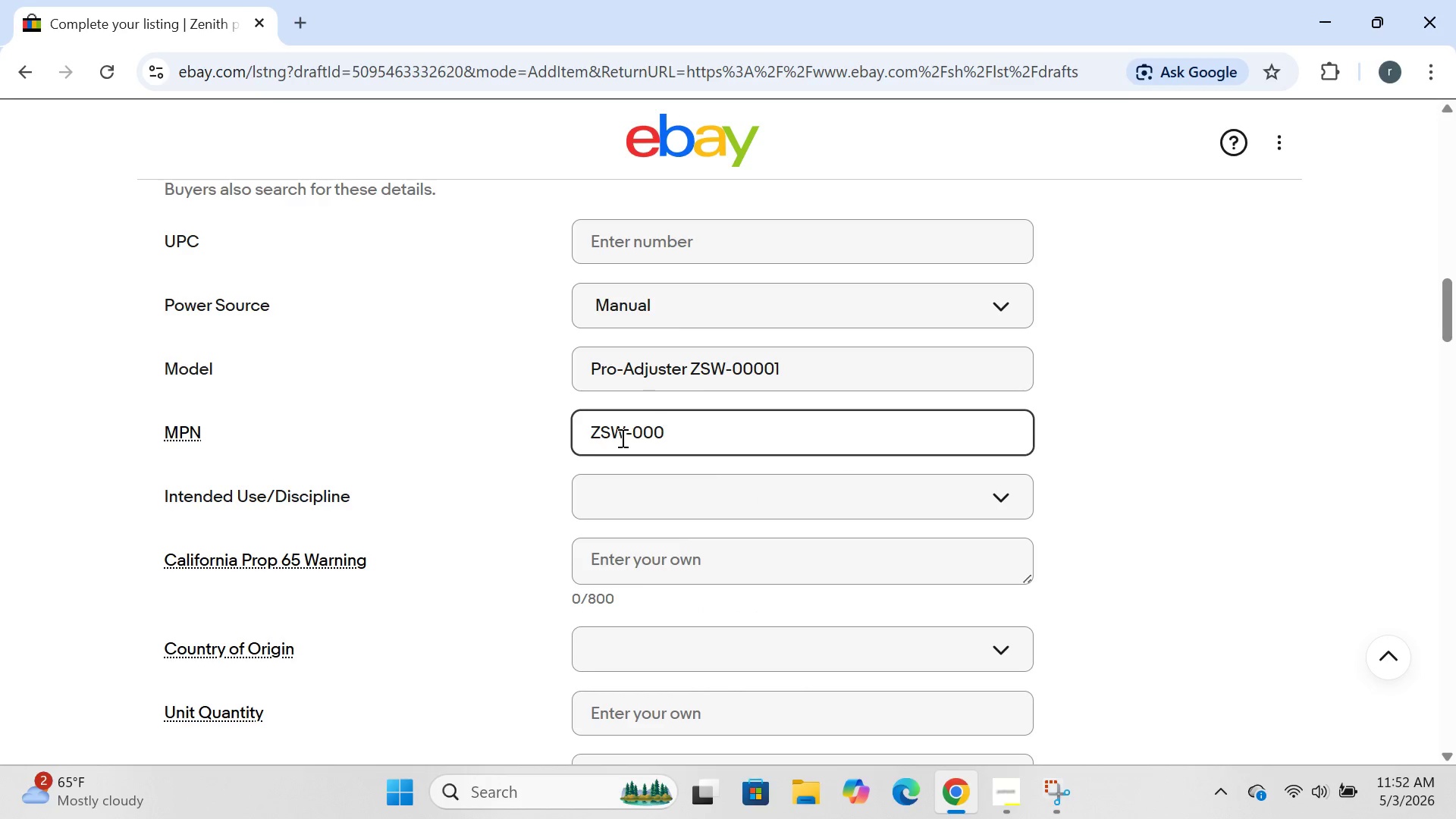 
type(01)
 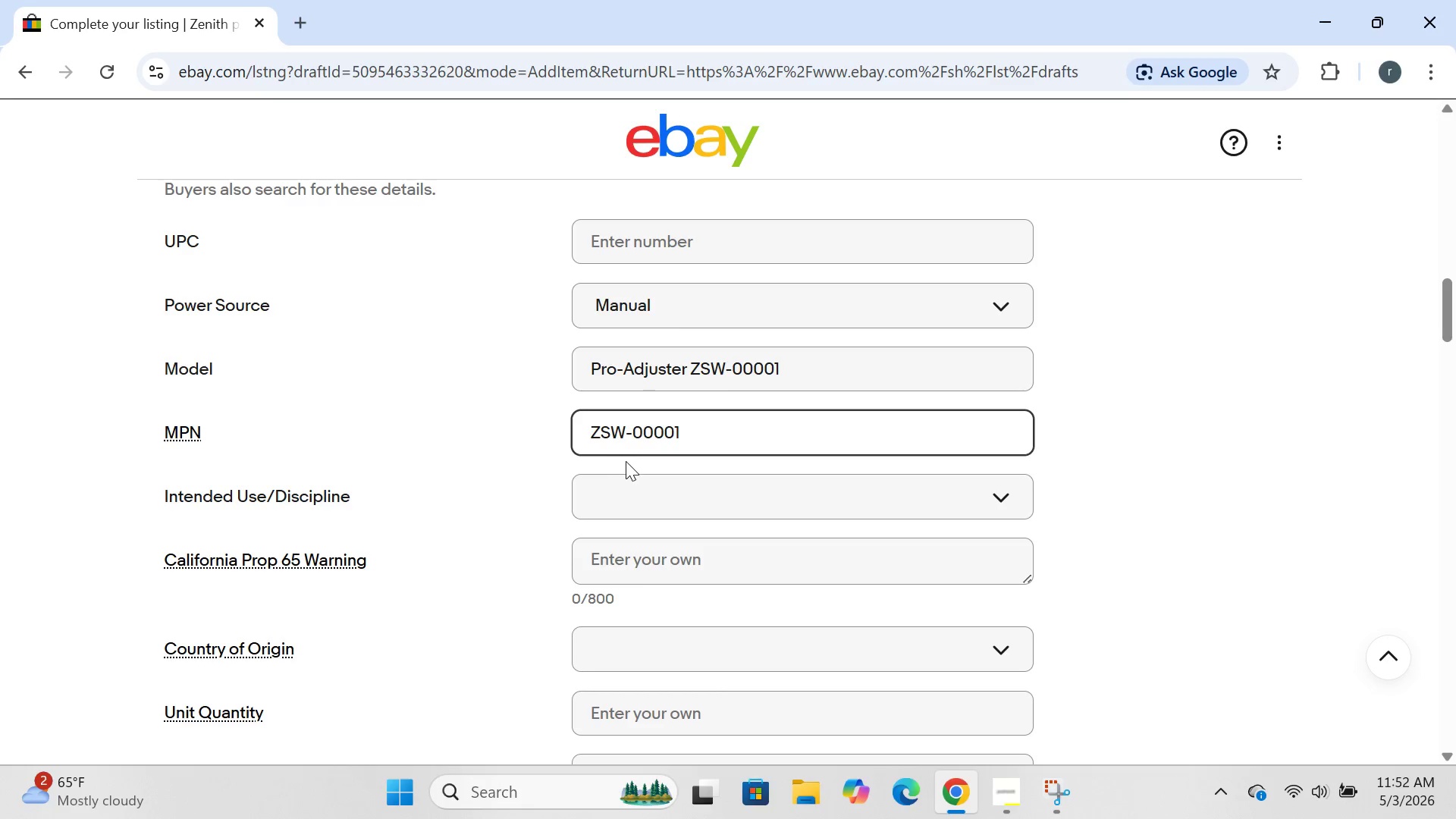 
left_click([623, 475])
 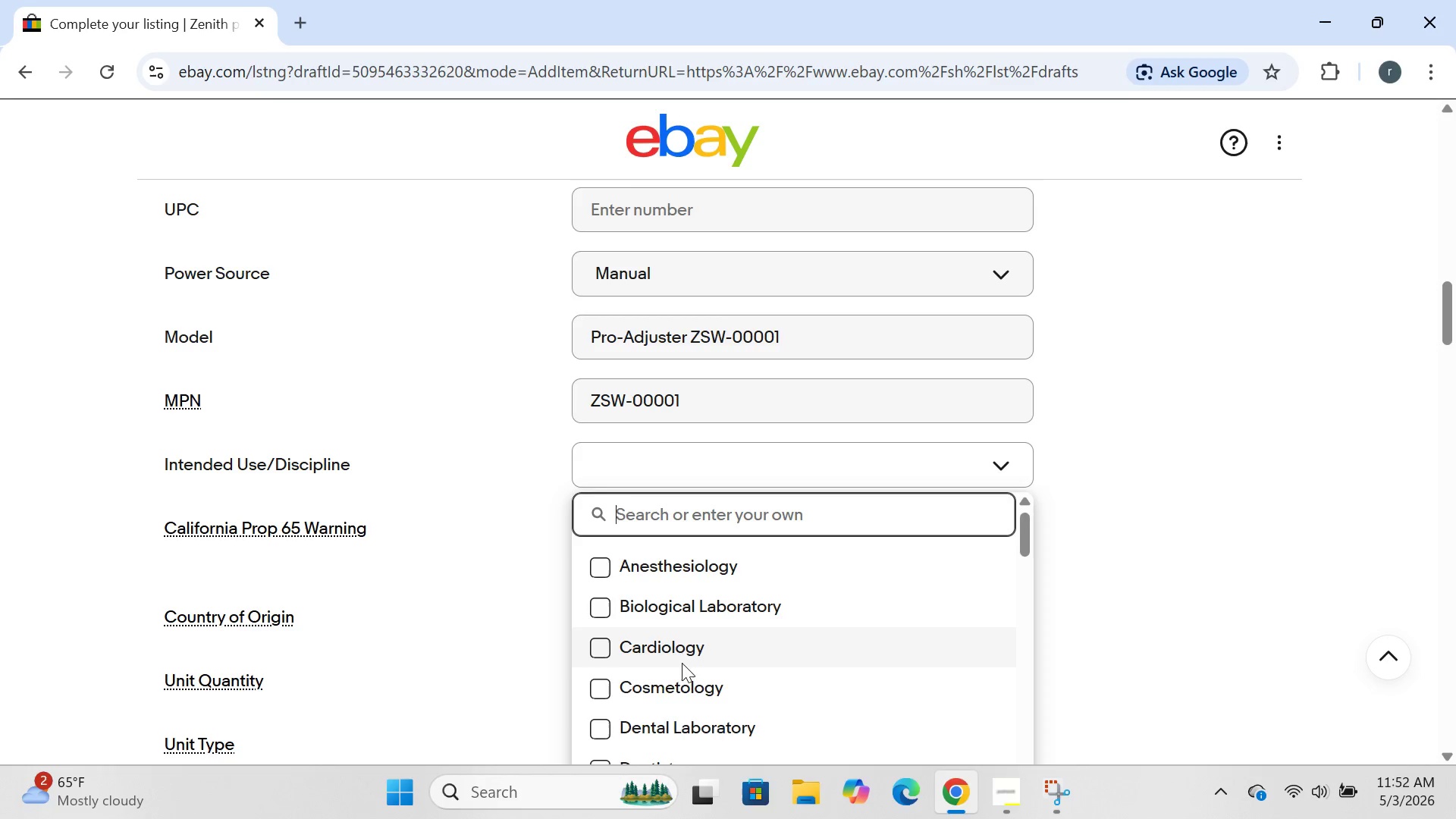 
wait(8.67)
 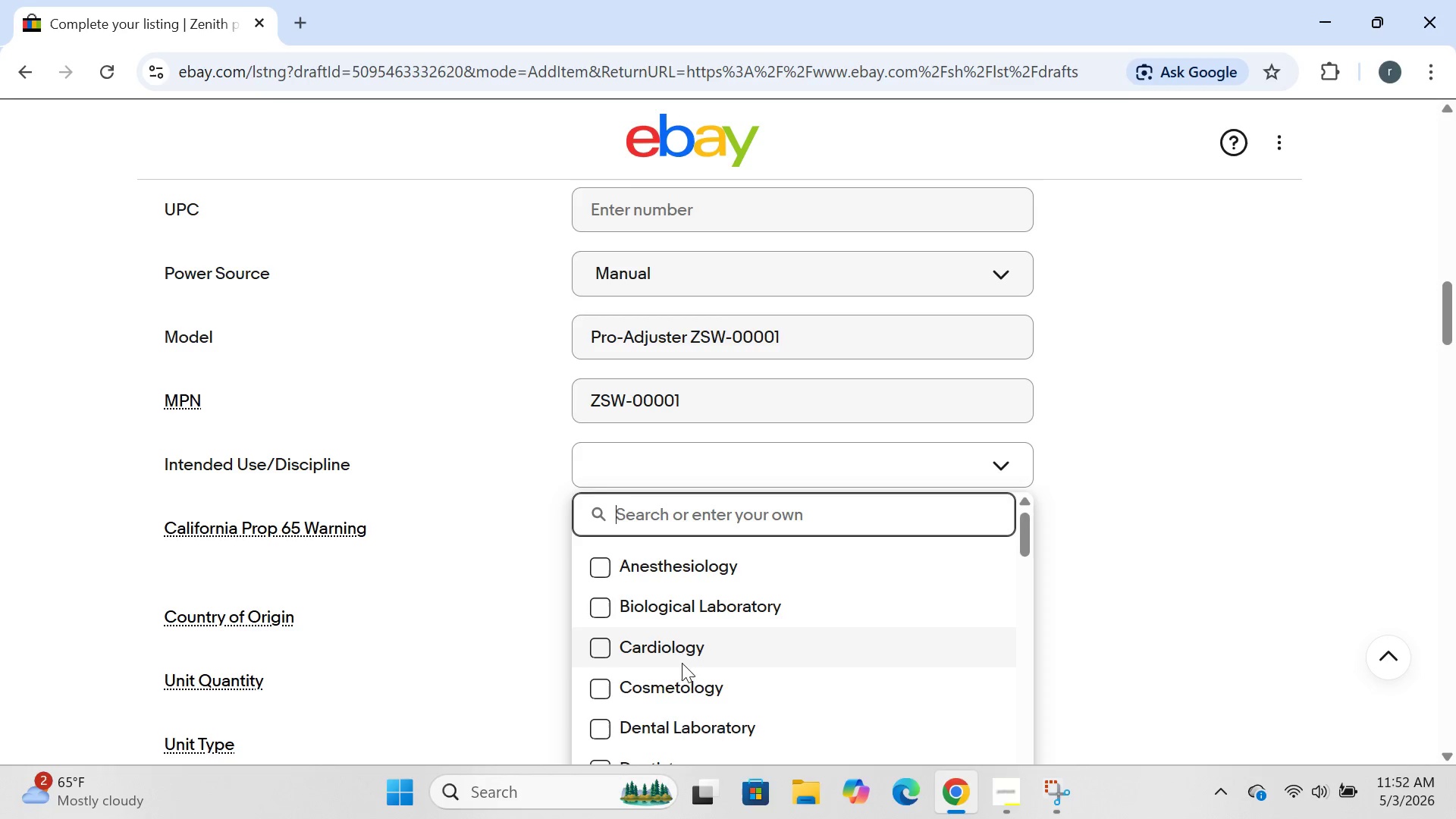 
left_click([657, 472])
 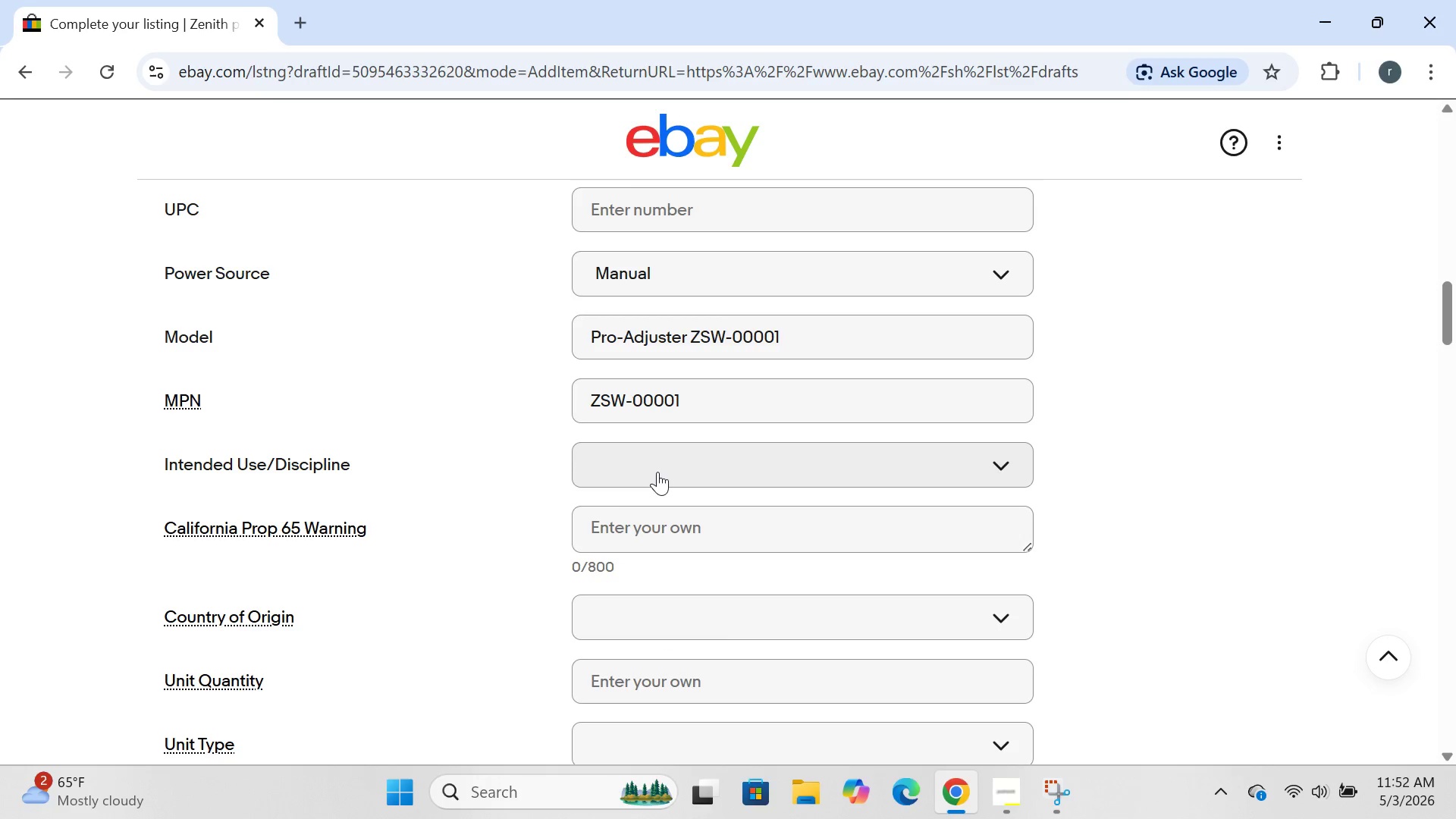 
left_click([657, 472])
 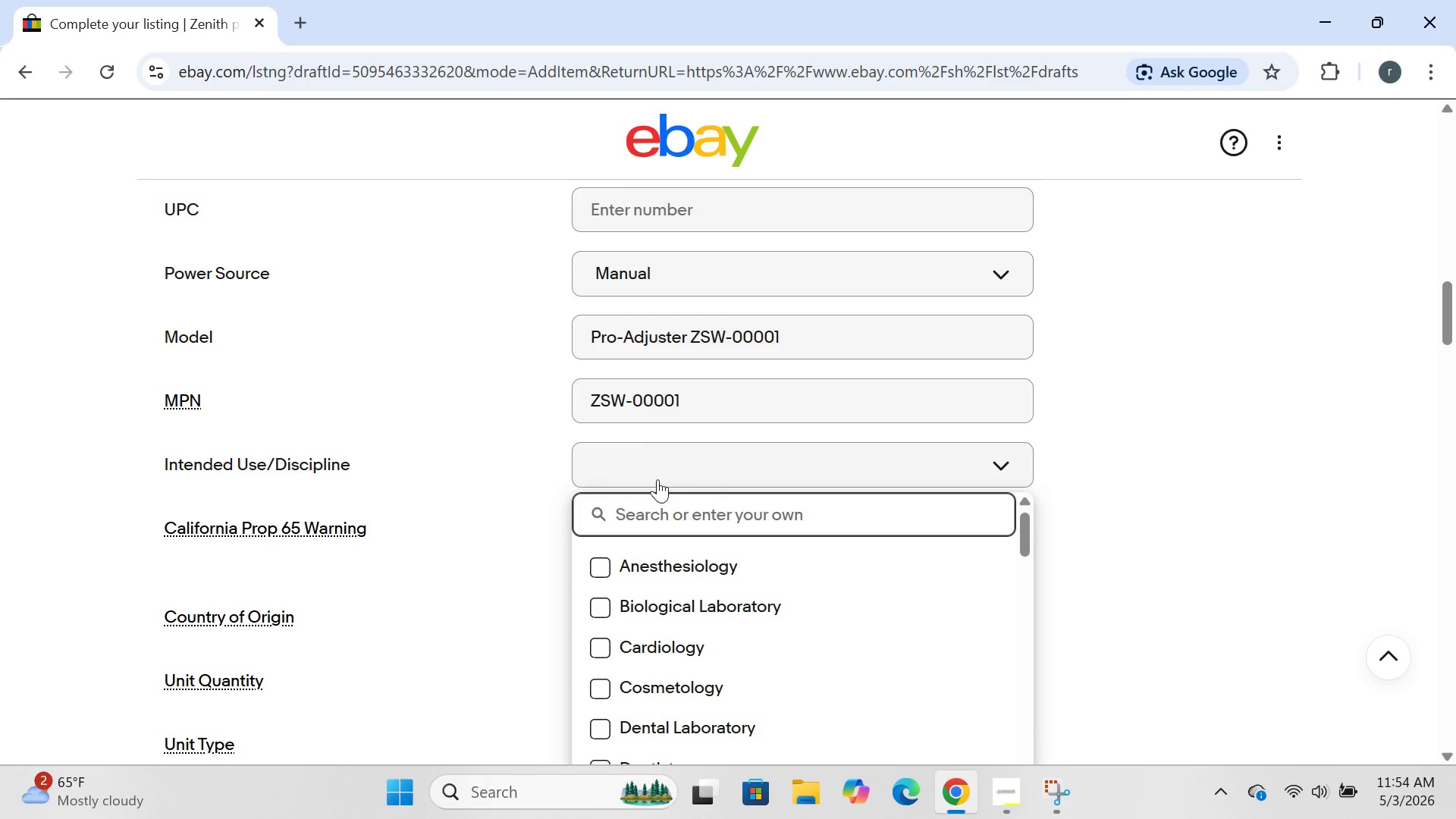 
wait(104.62)
 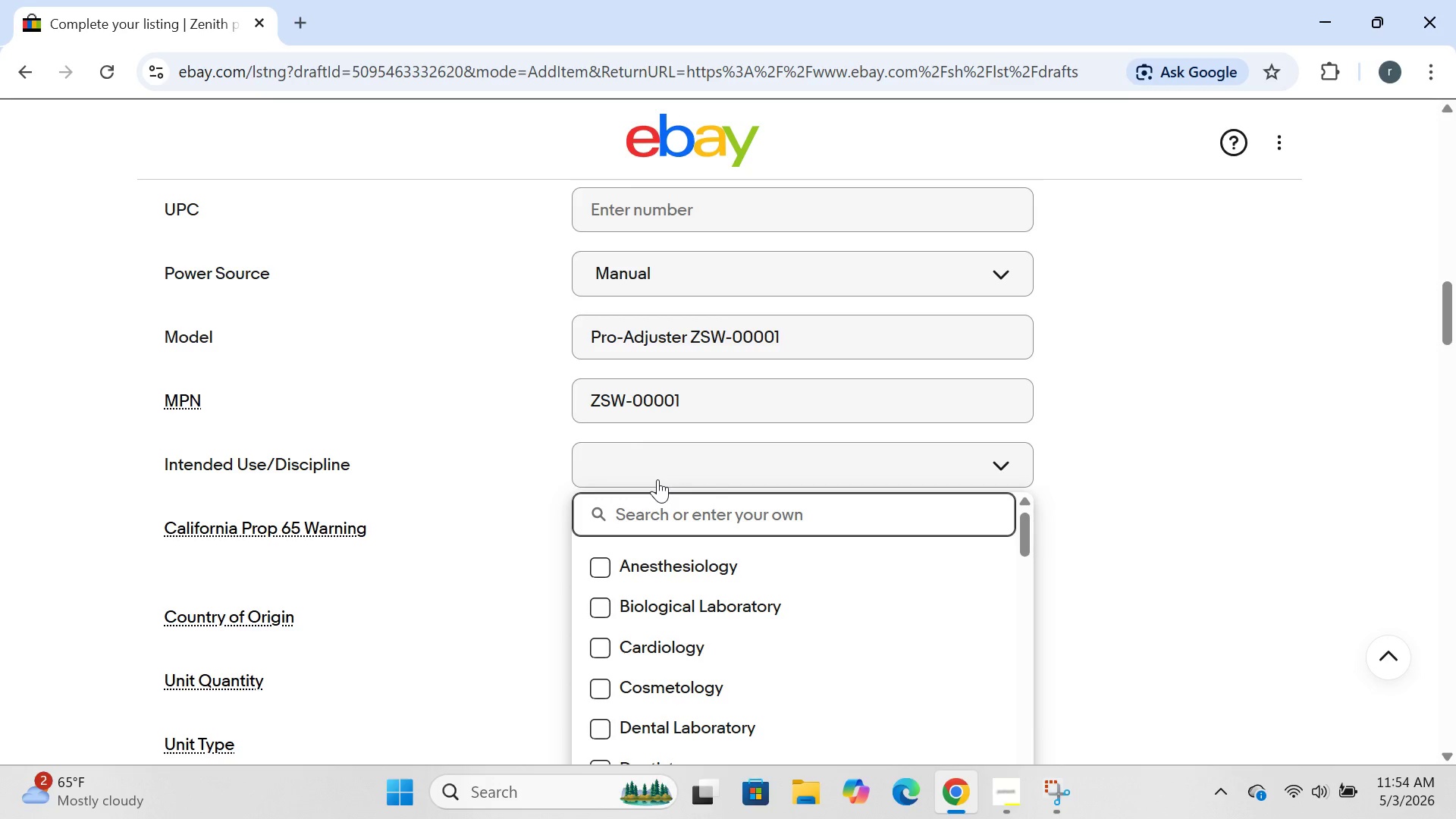 
type(ch)
key(Backspace)
key(Backspace)
type(CHIR)
key(Backspace)
key(Backspace)
key(Backspace)
type(hit)
key(Backspace)
type(ropractu)
key(Backspace)
type(ic)
 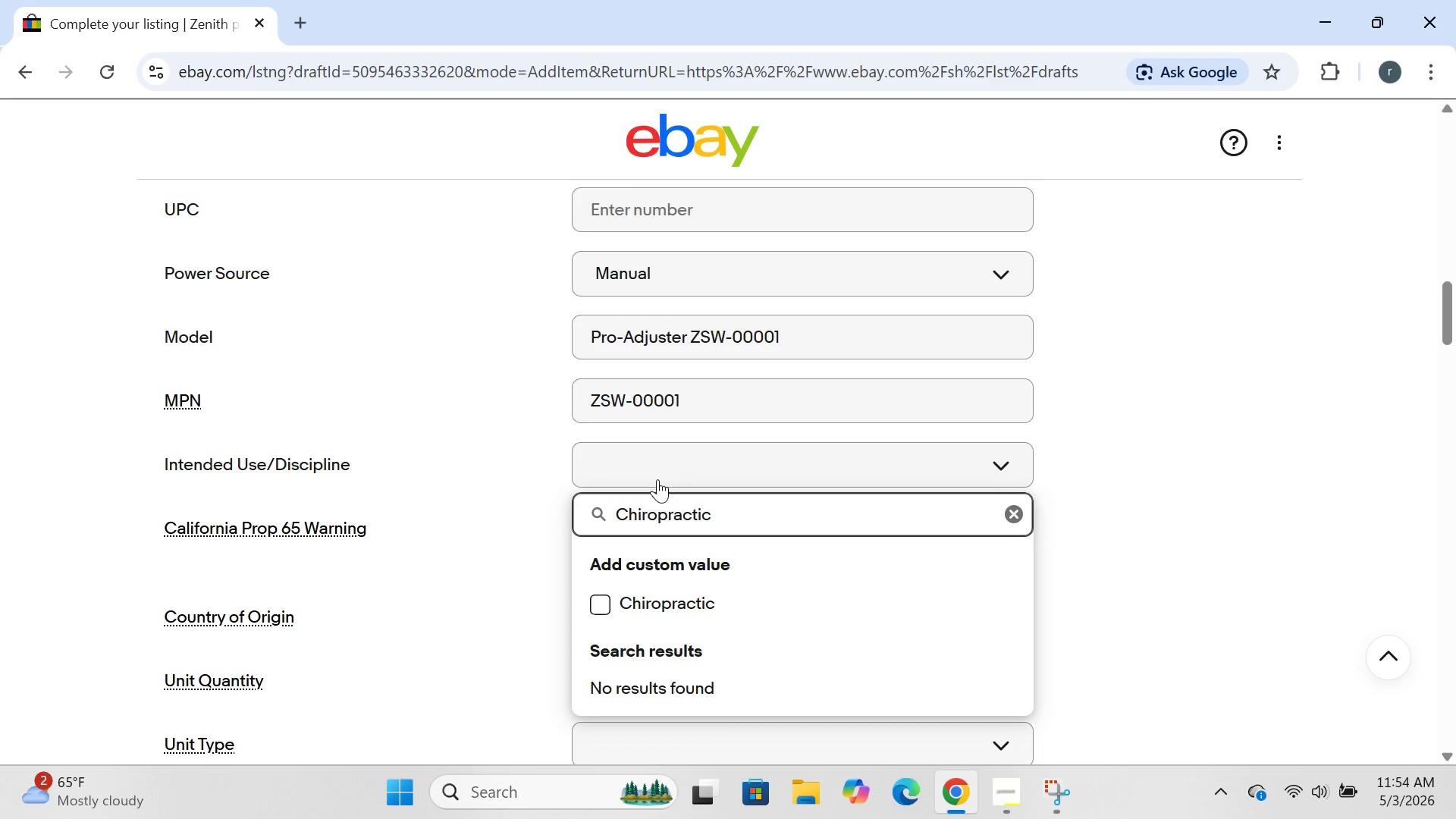 
key(Enter)
 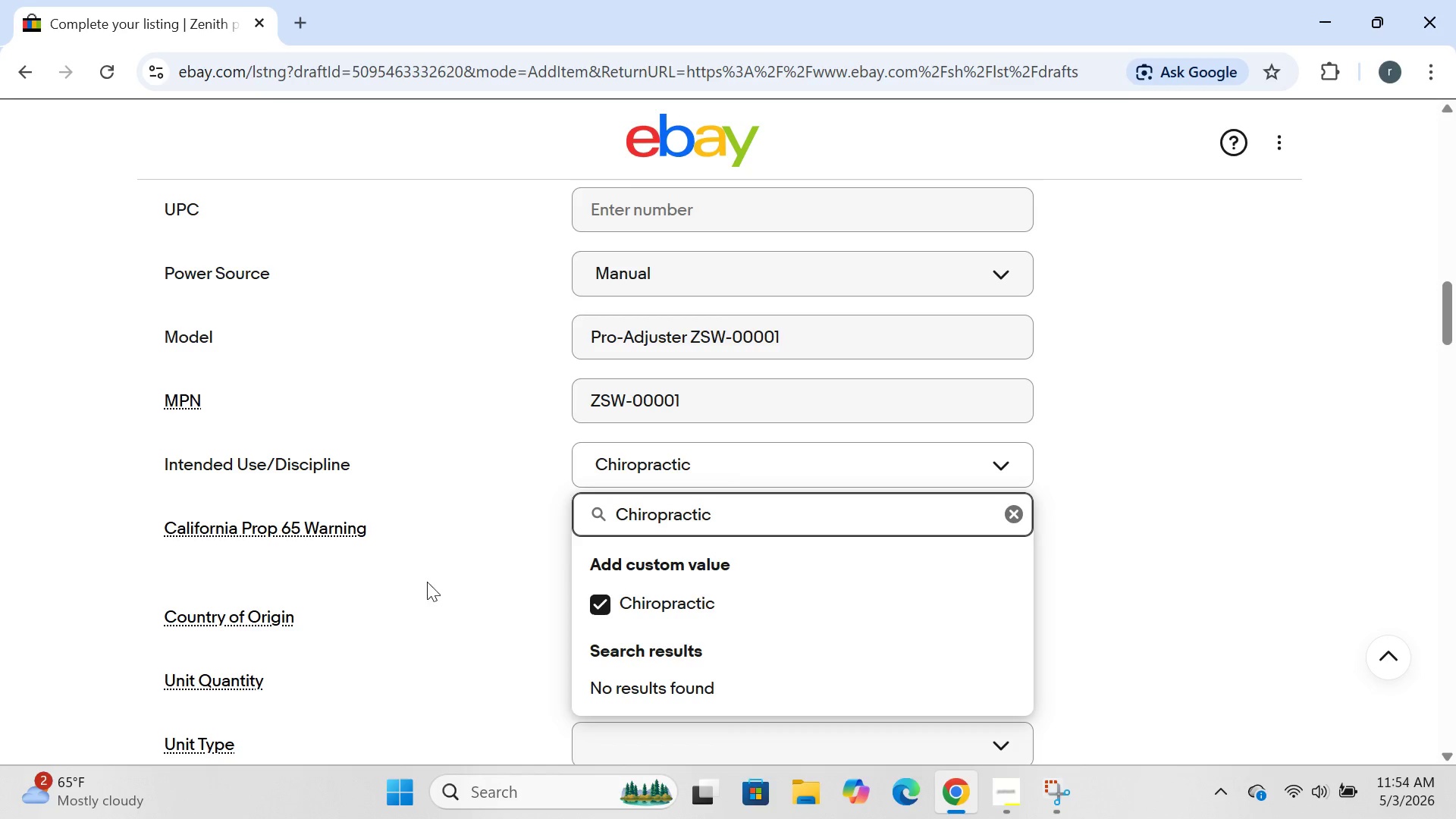 
left_click([487, 583])
 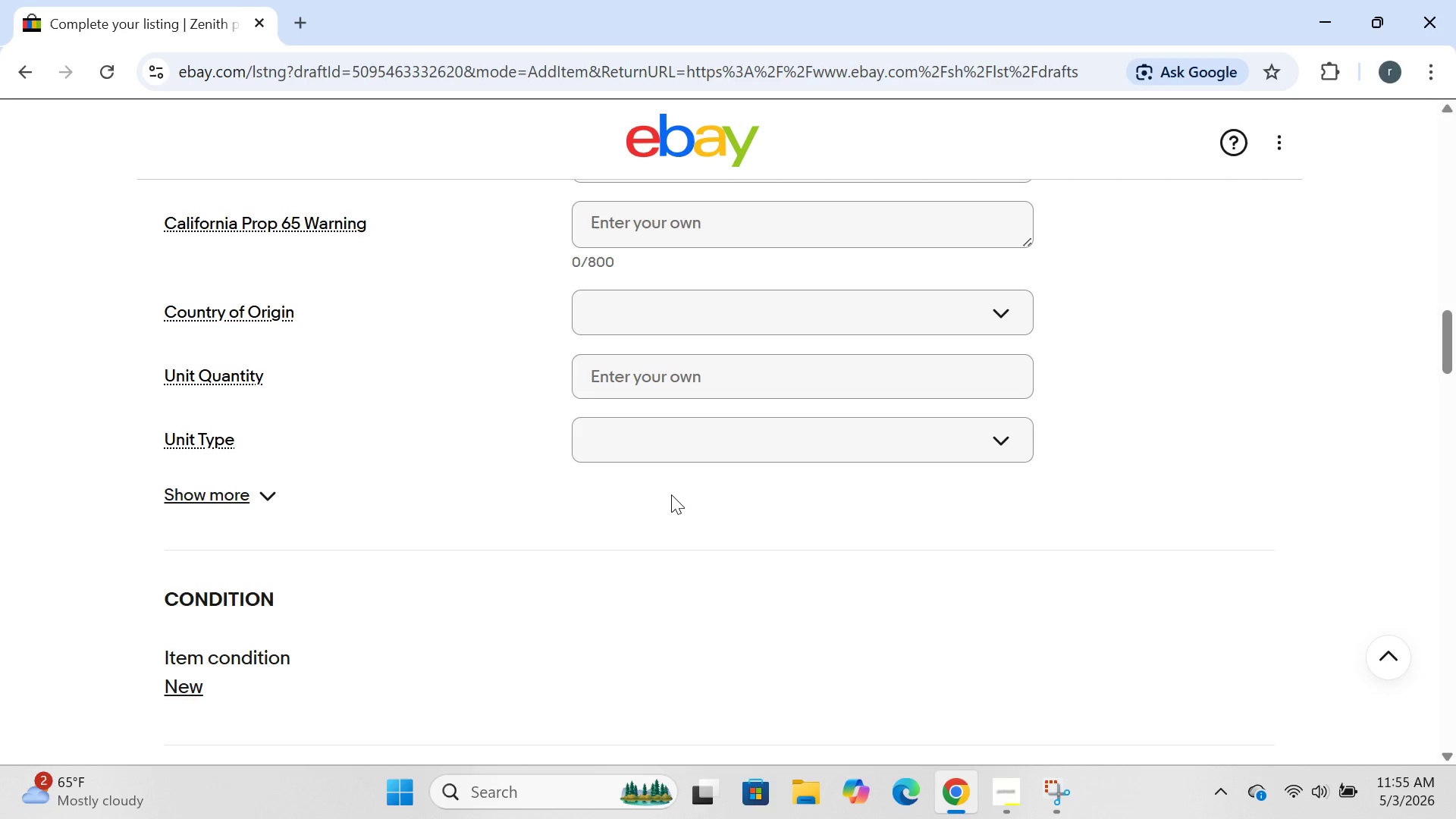 
wait(47.06)
 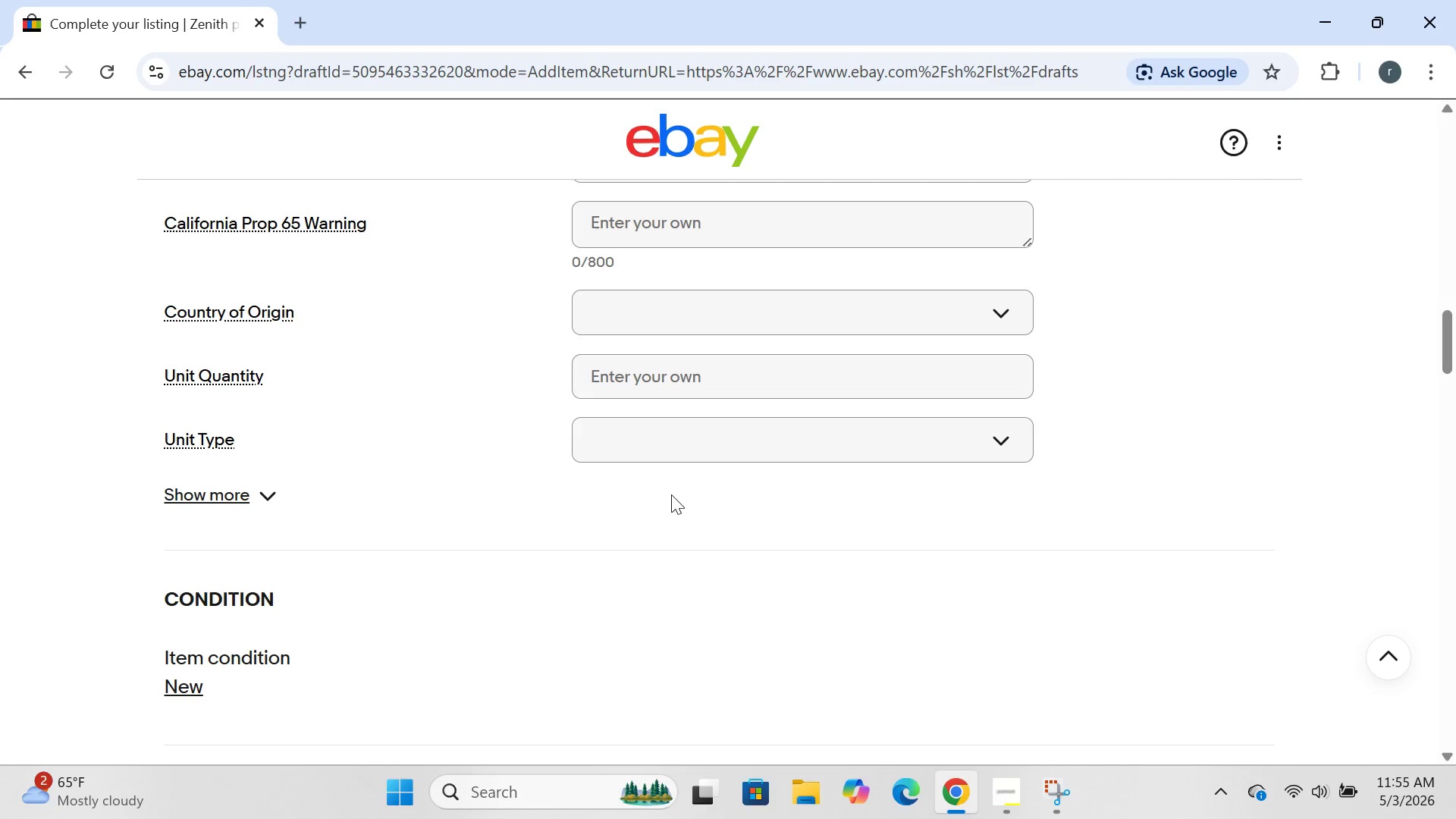 
left_click([648, 214])
 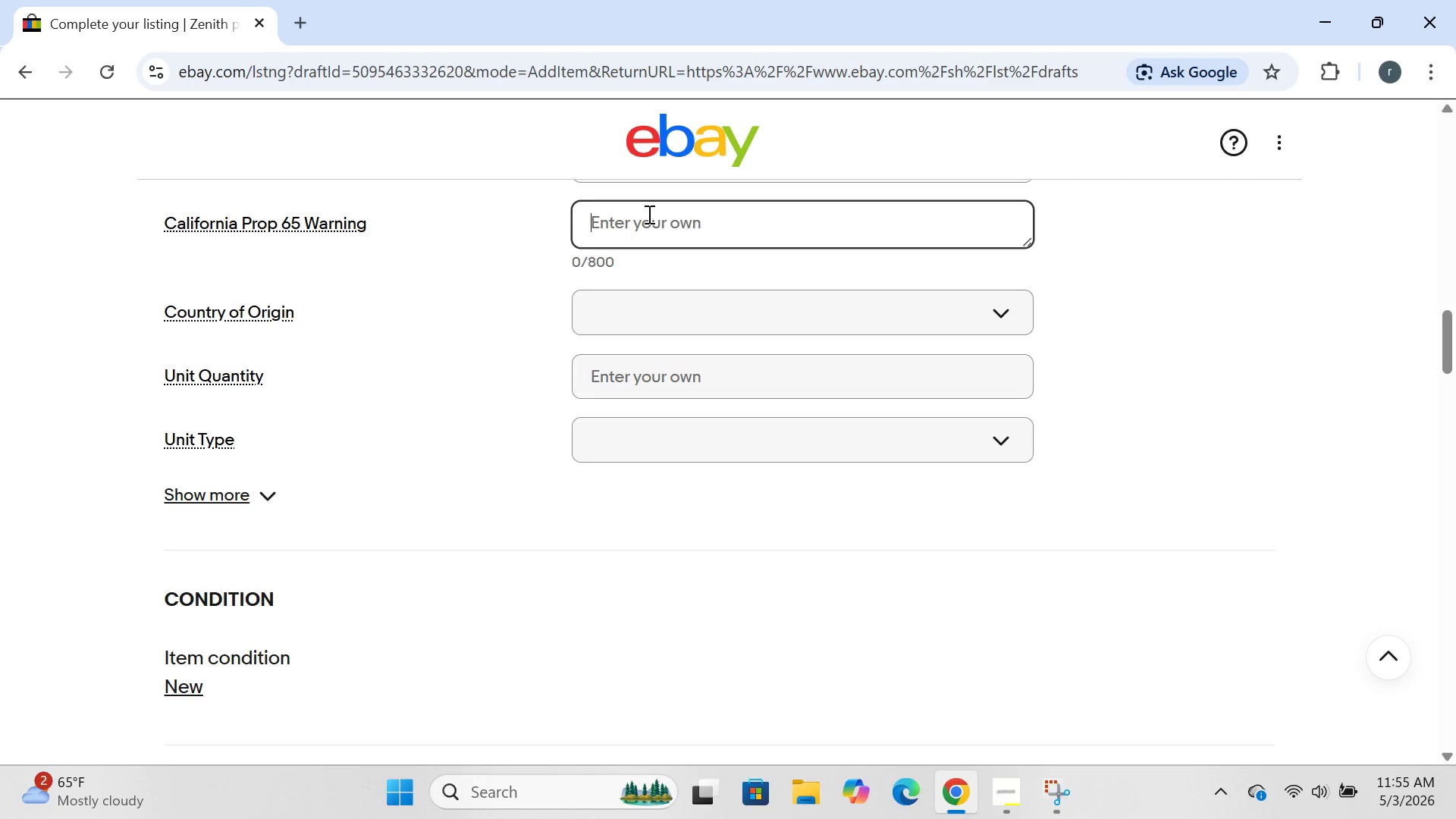 
key(Control+1)
 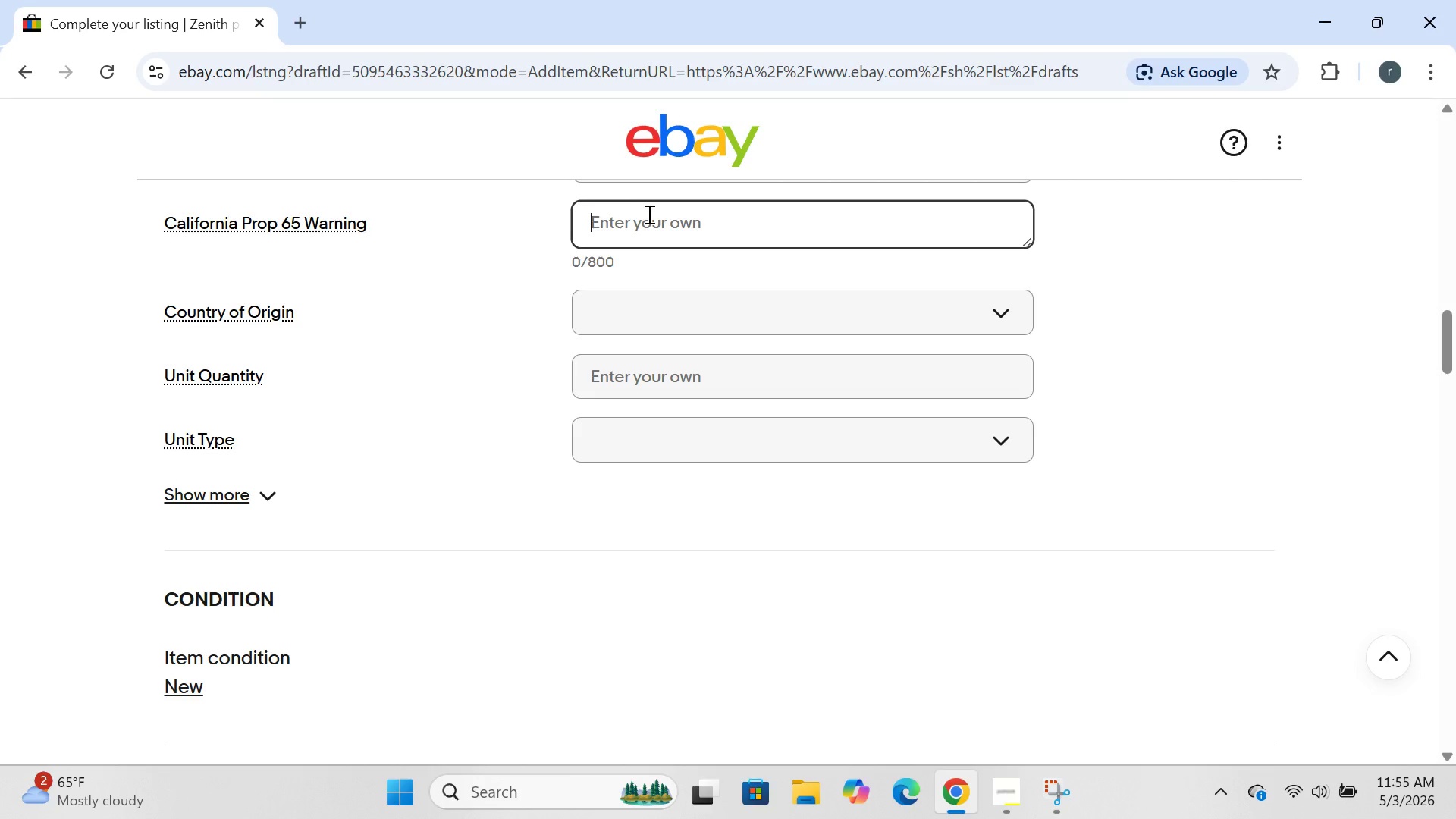 
type(! Warningg )
key(Backspace)
key(Backspace)
type( : this product ca )
key(Backspace)
type(n expose you to chemicals includin )
key(Backspace)
type(g nickel)
 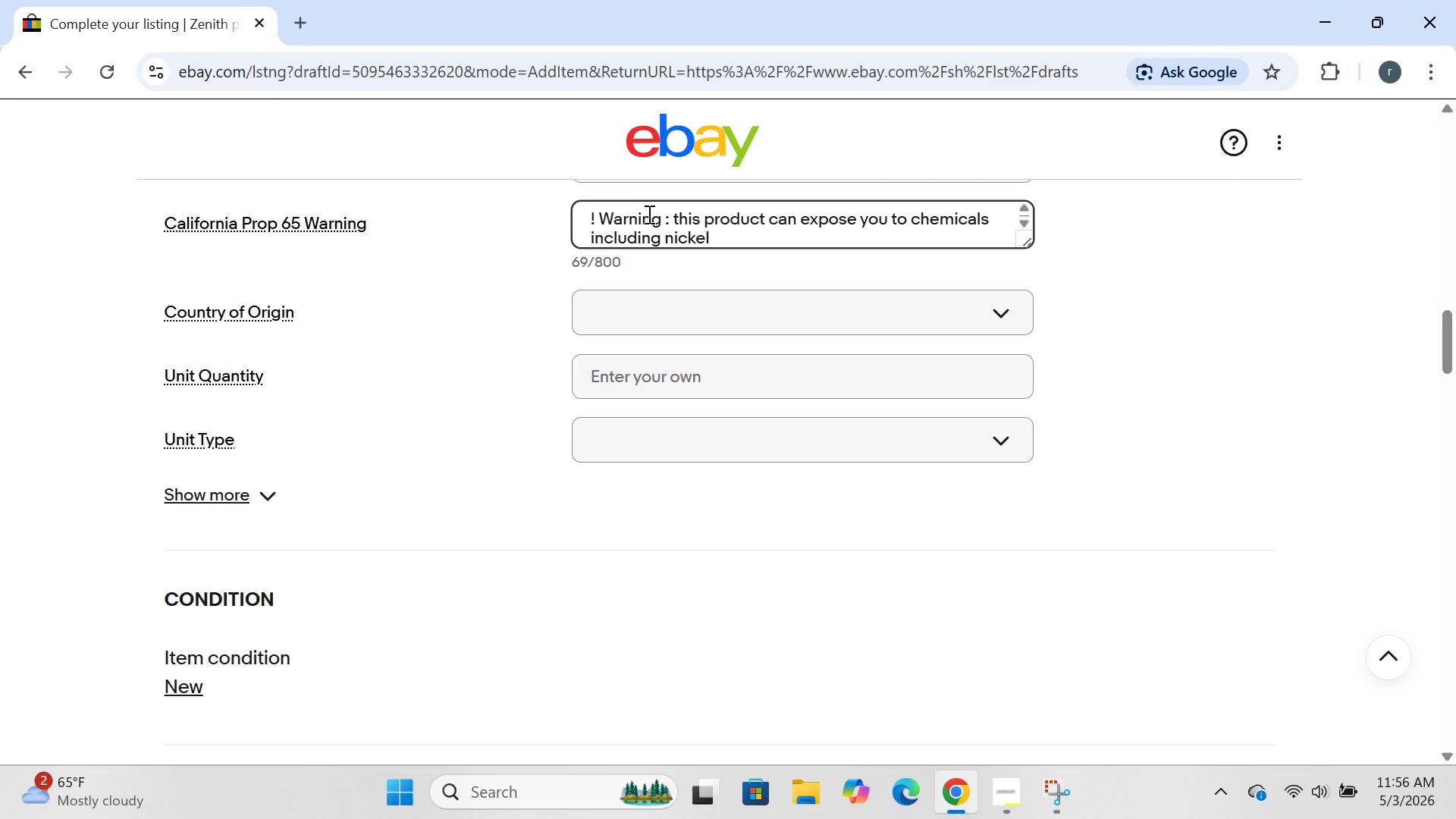 
type(( stainless steel alloy_)
key(Backspace)
type() , which is known to the state of california to cause )
 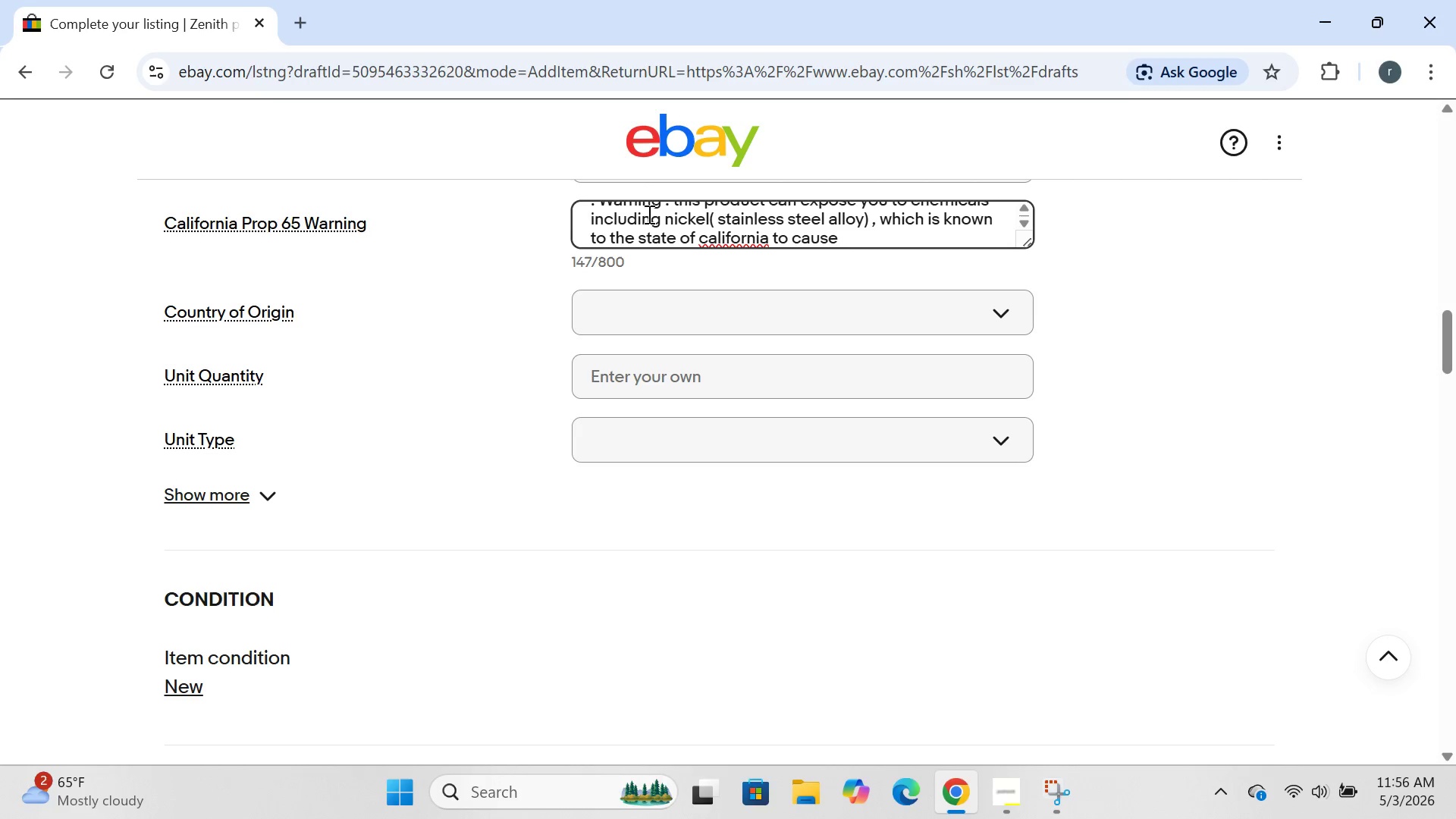 
left_click([704, 238])
 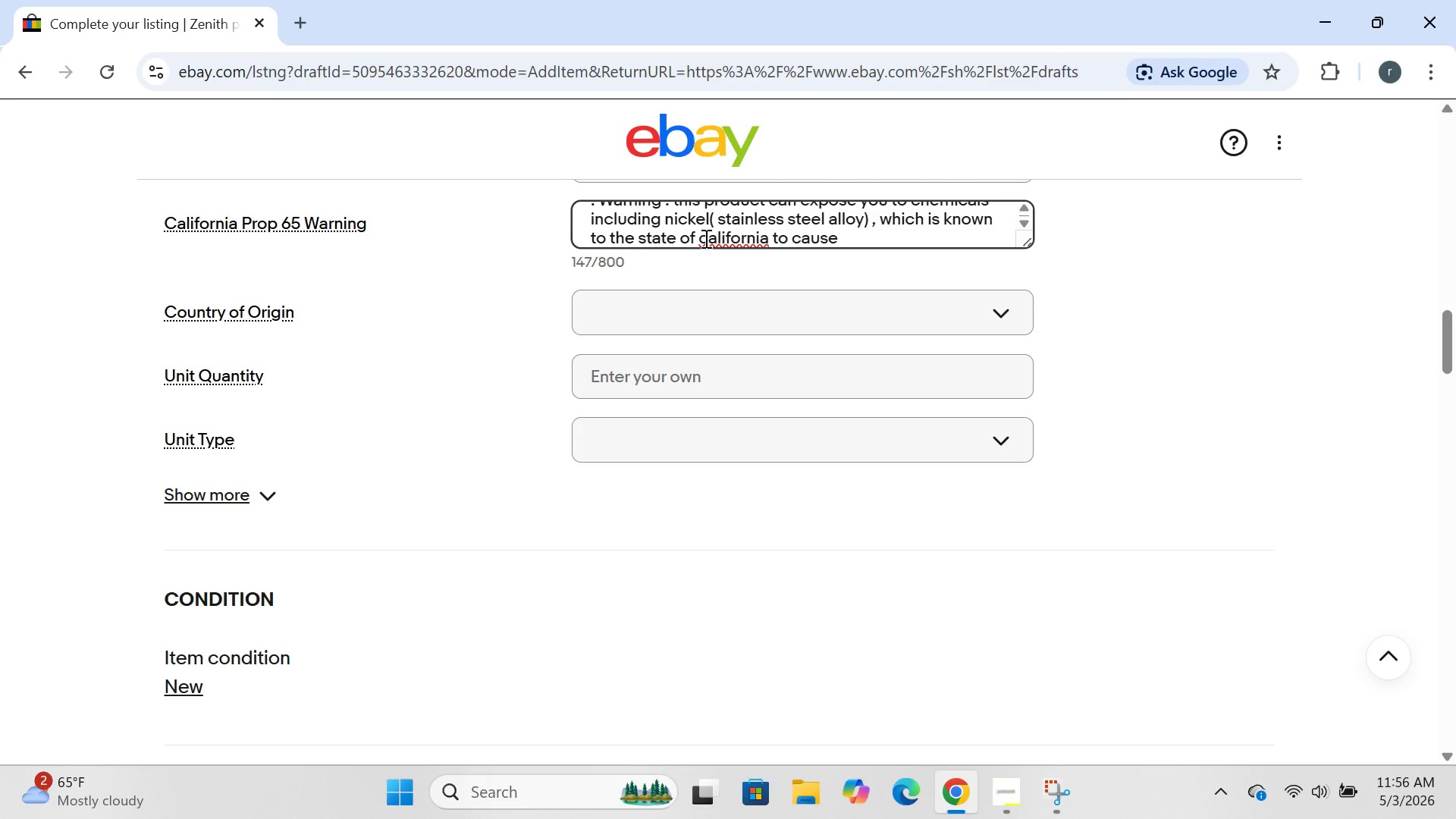 
key(Backspace)
 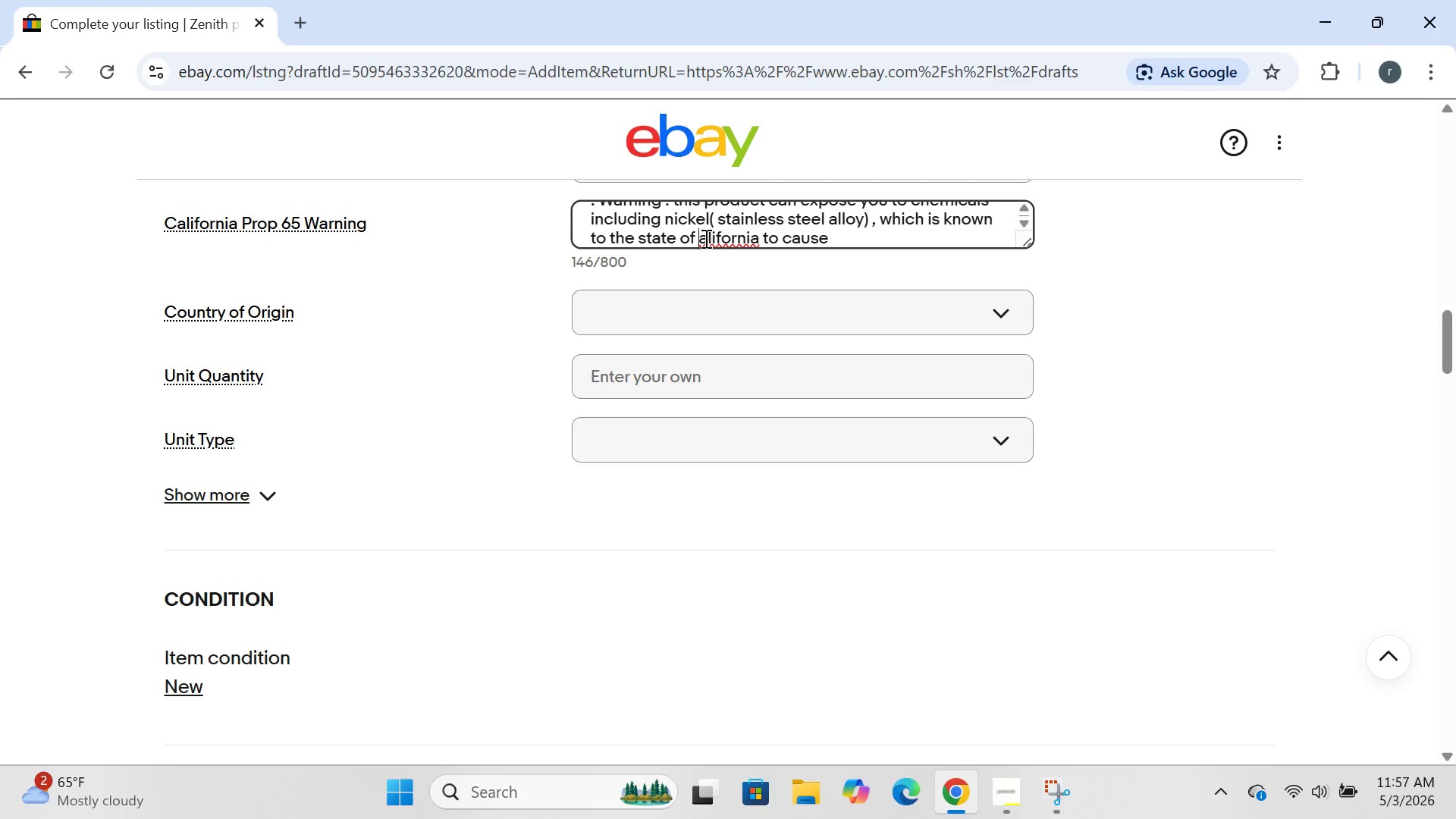 
key(CapsLock)
 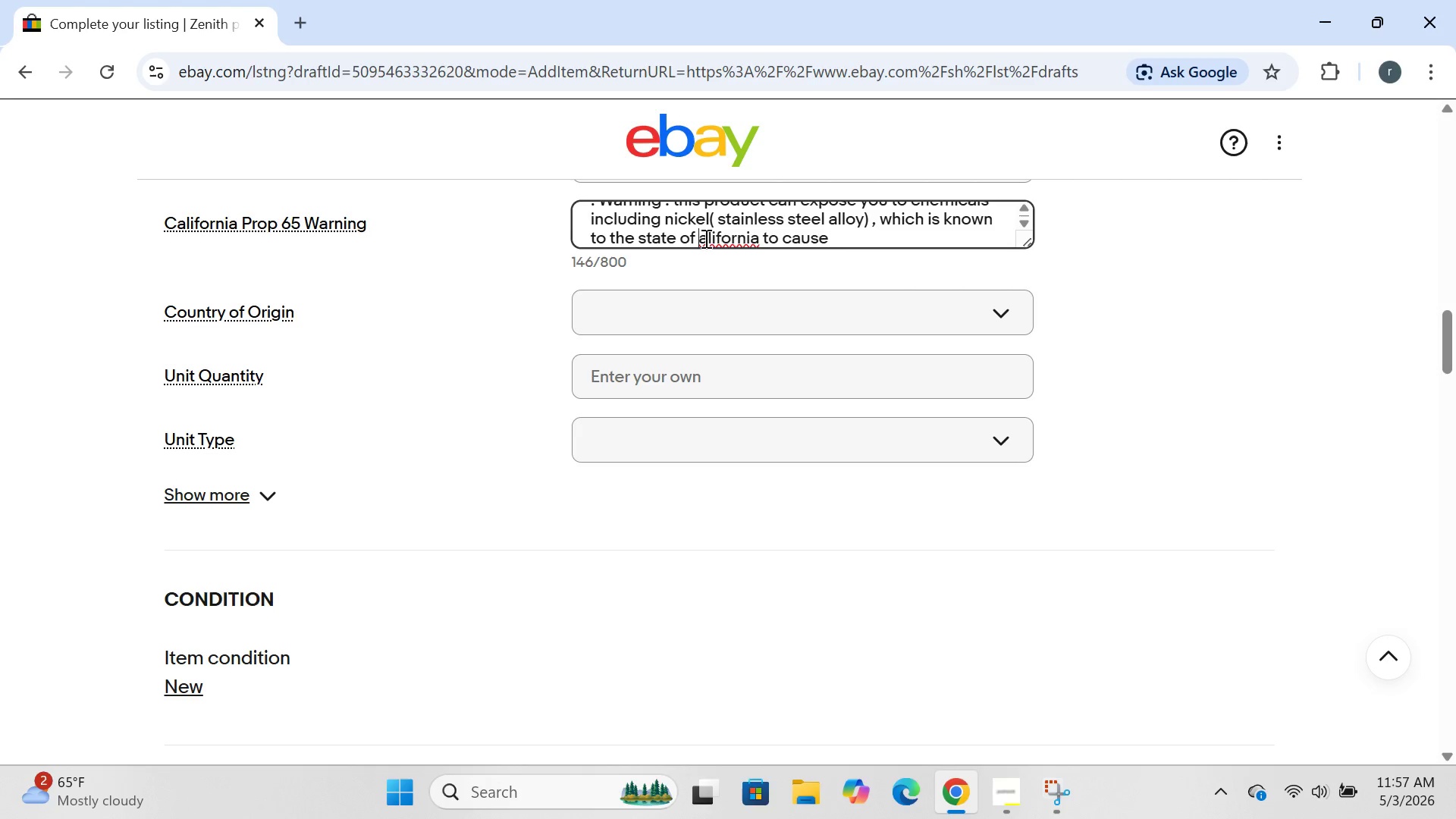 
key(C)
 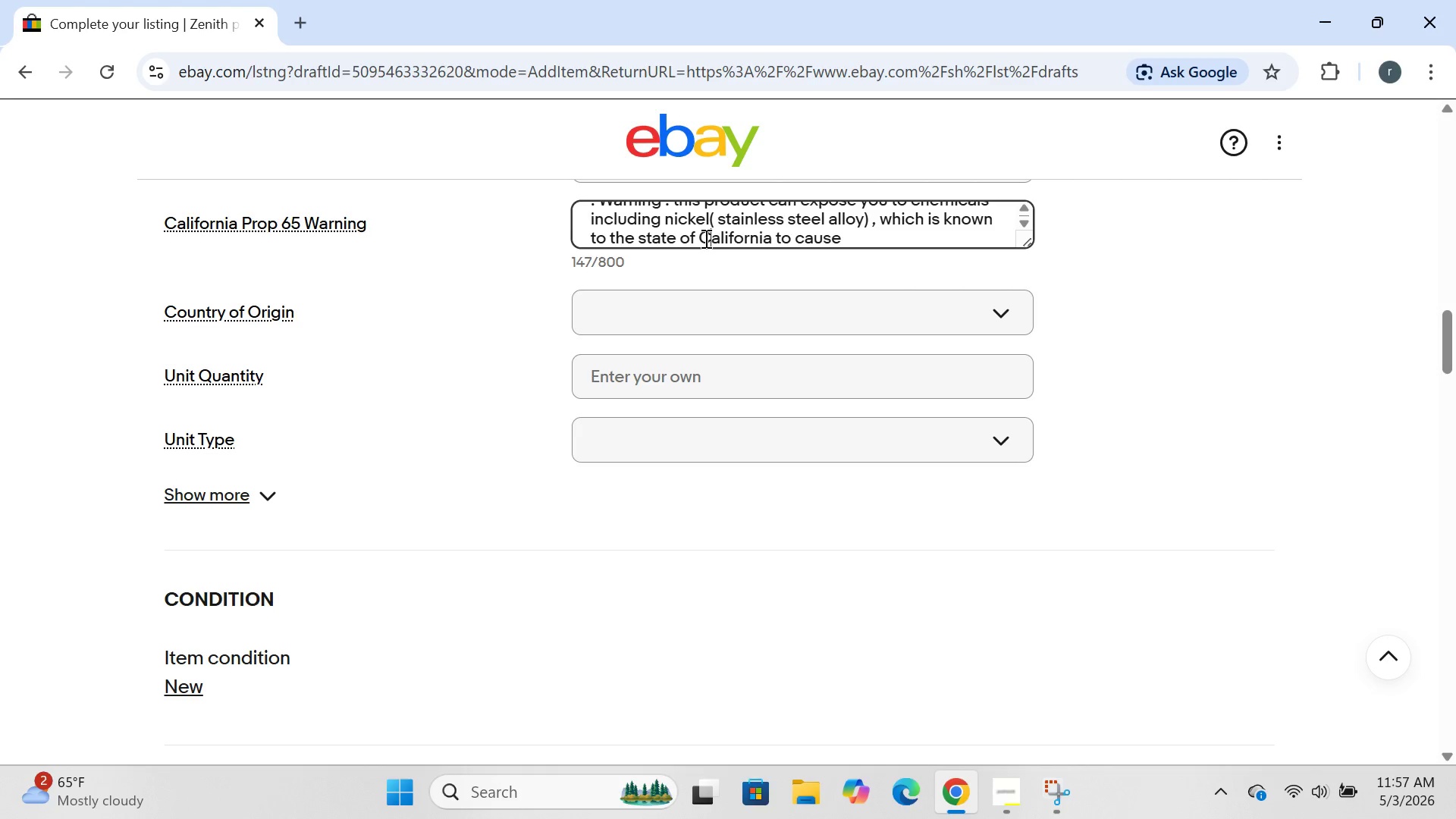 
key(CapsLock)
 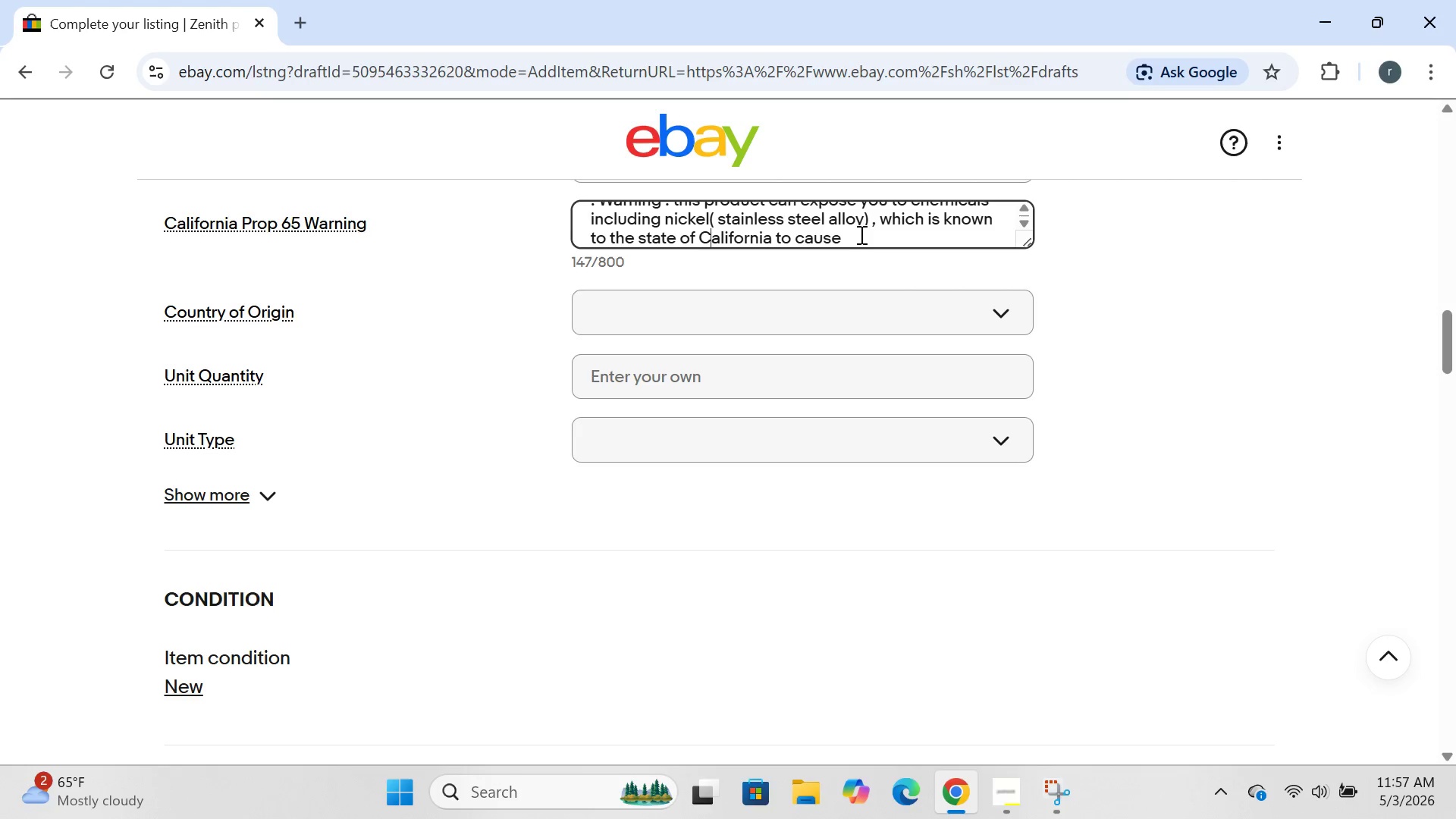 
left_click([864, 237])
 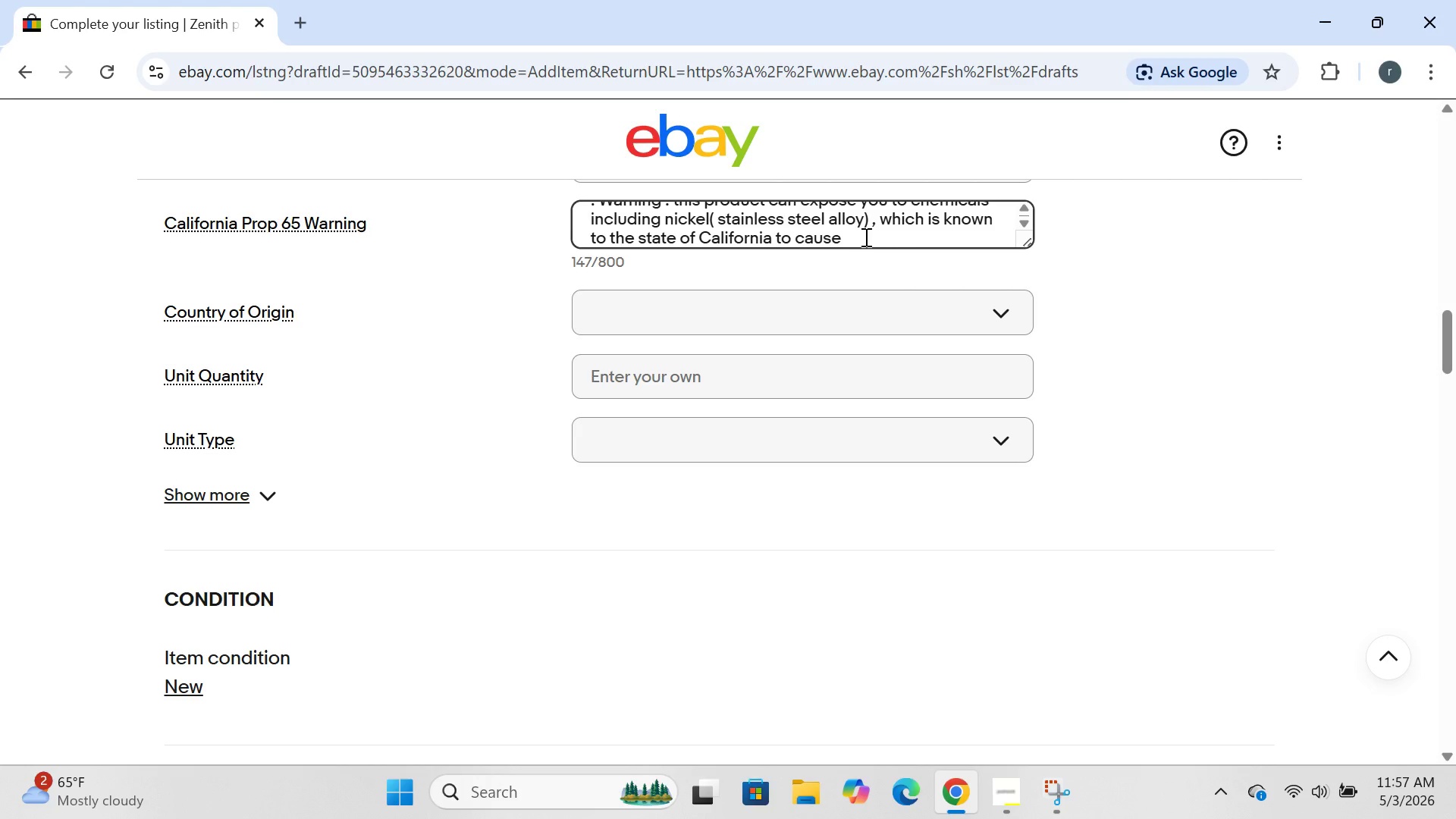 
type(cancer, for more information. go to www.P65warning )
key(Backspace)
type(s.ca.gov.)
 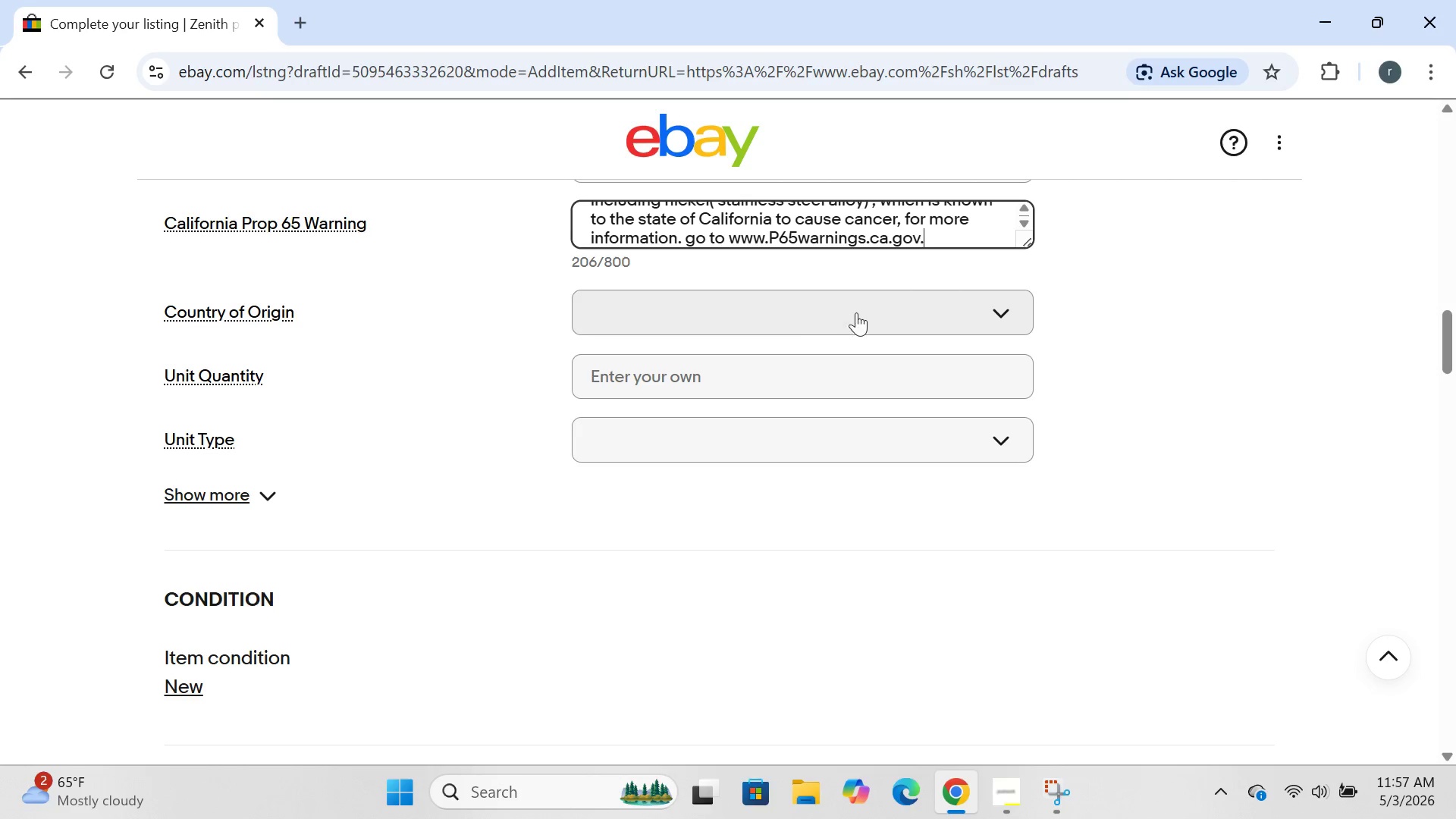 
left_click([709, 334])
 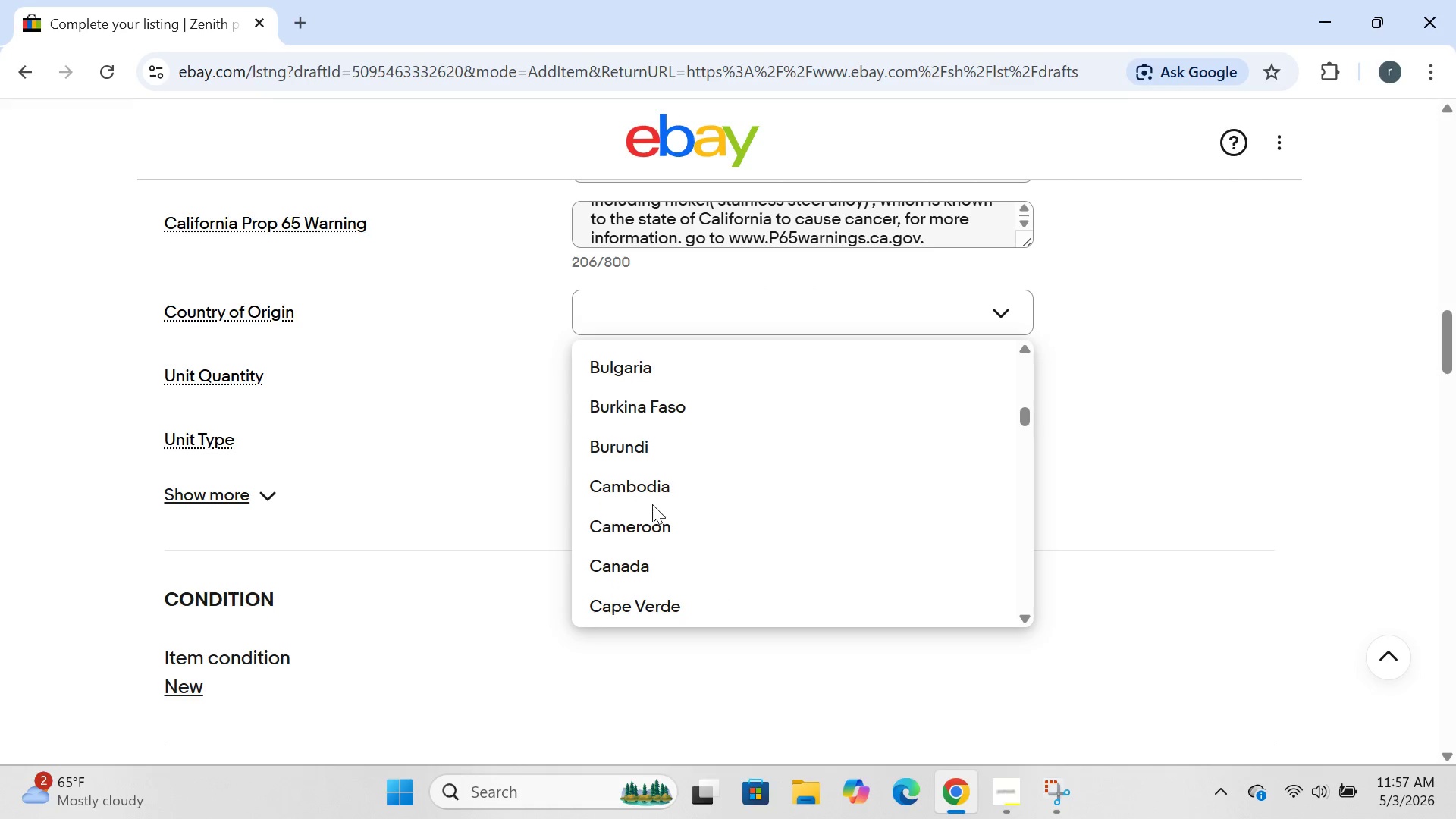 
wait(6.7)
 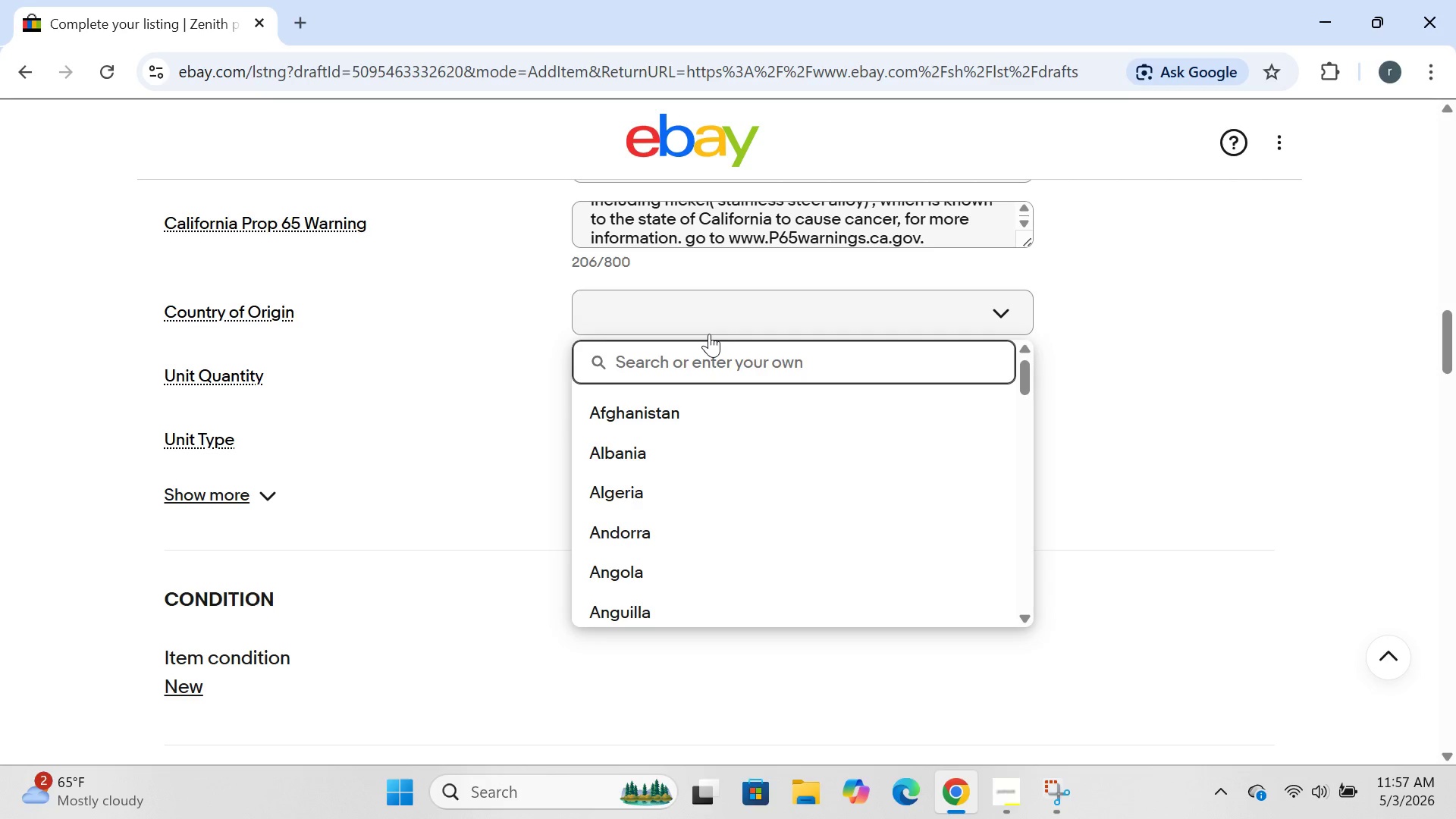 
left_click([641, 555])
 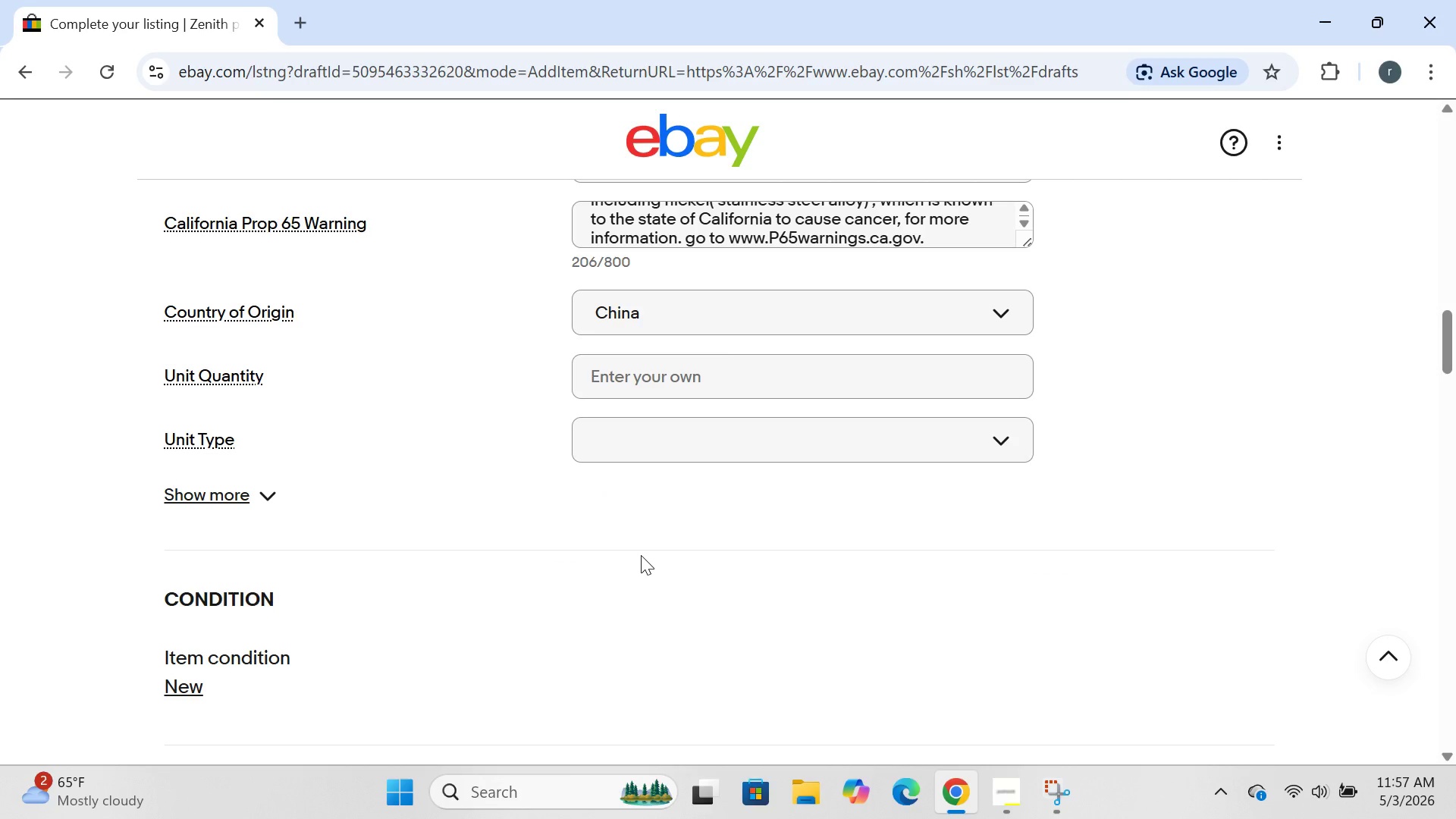 
left_click([679, 380])
 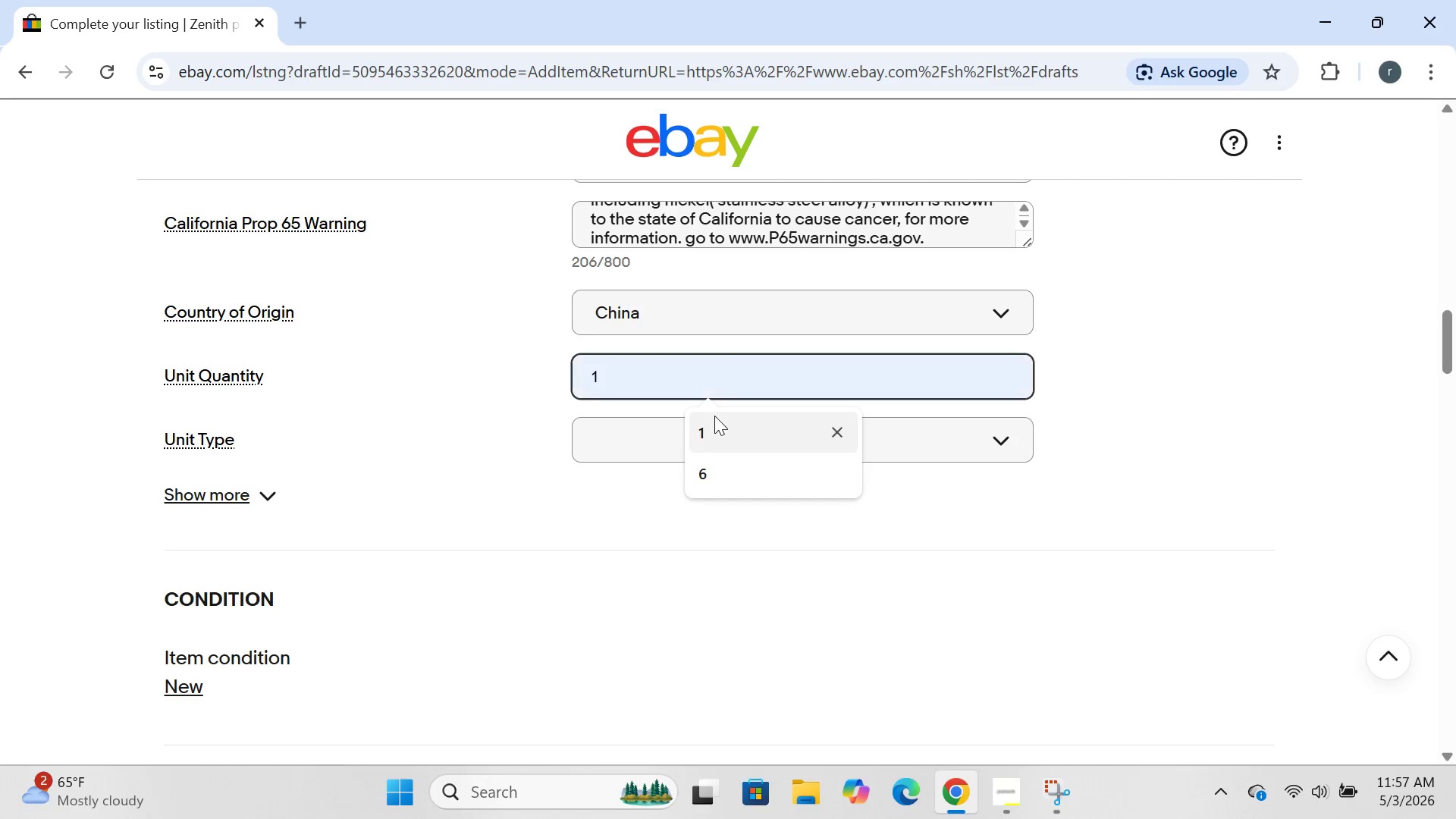 
left_click([714, 416])
 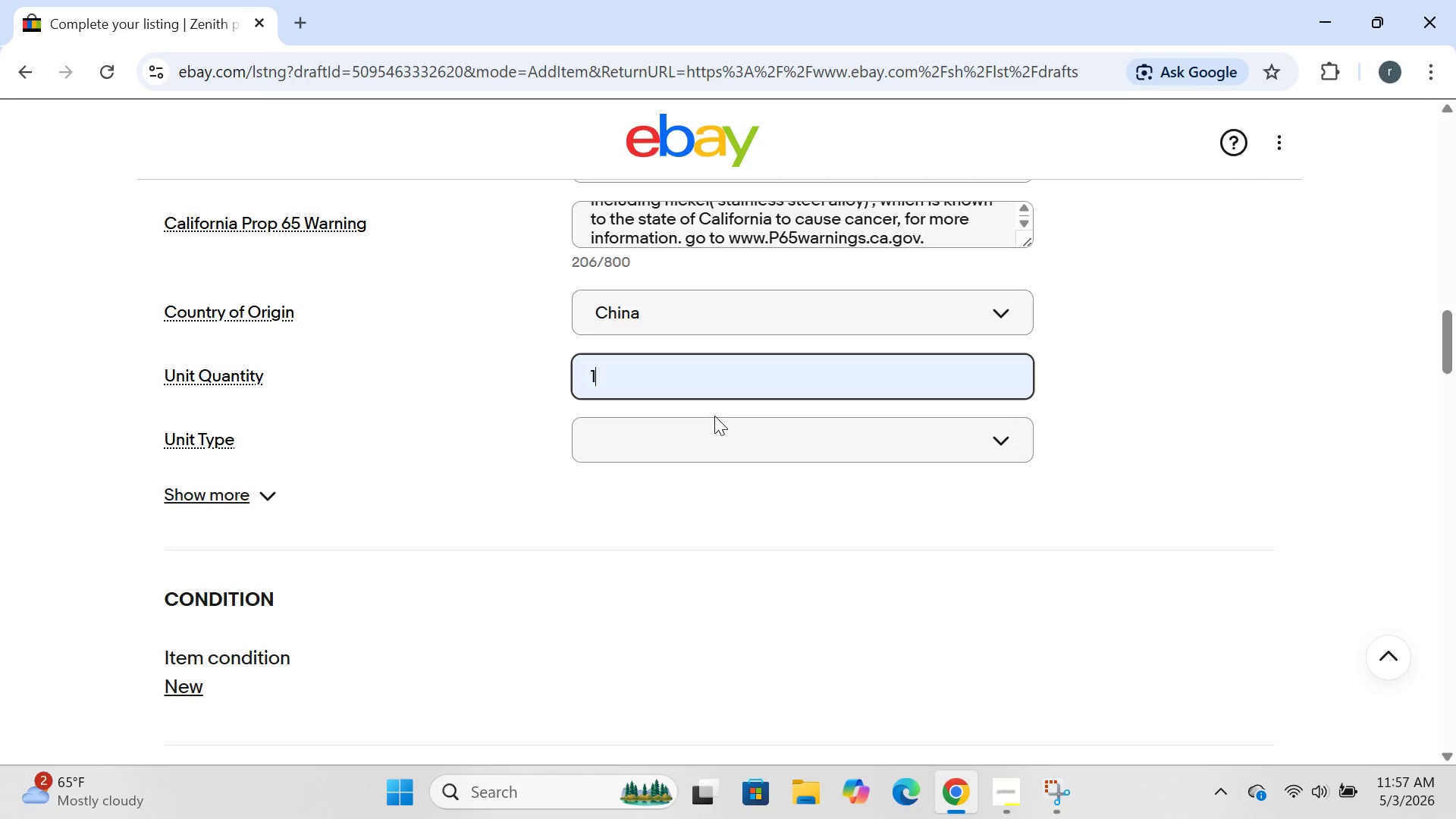 
left_click([717, 433])
 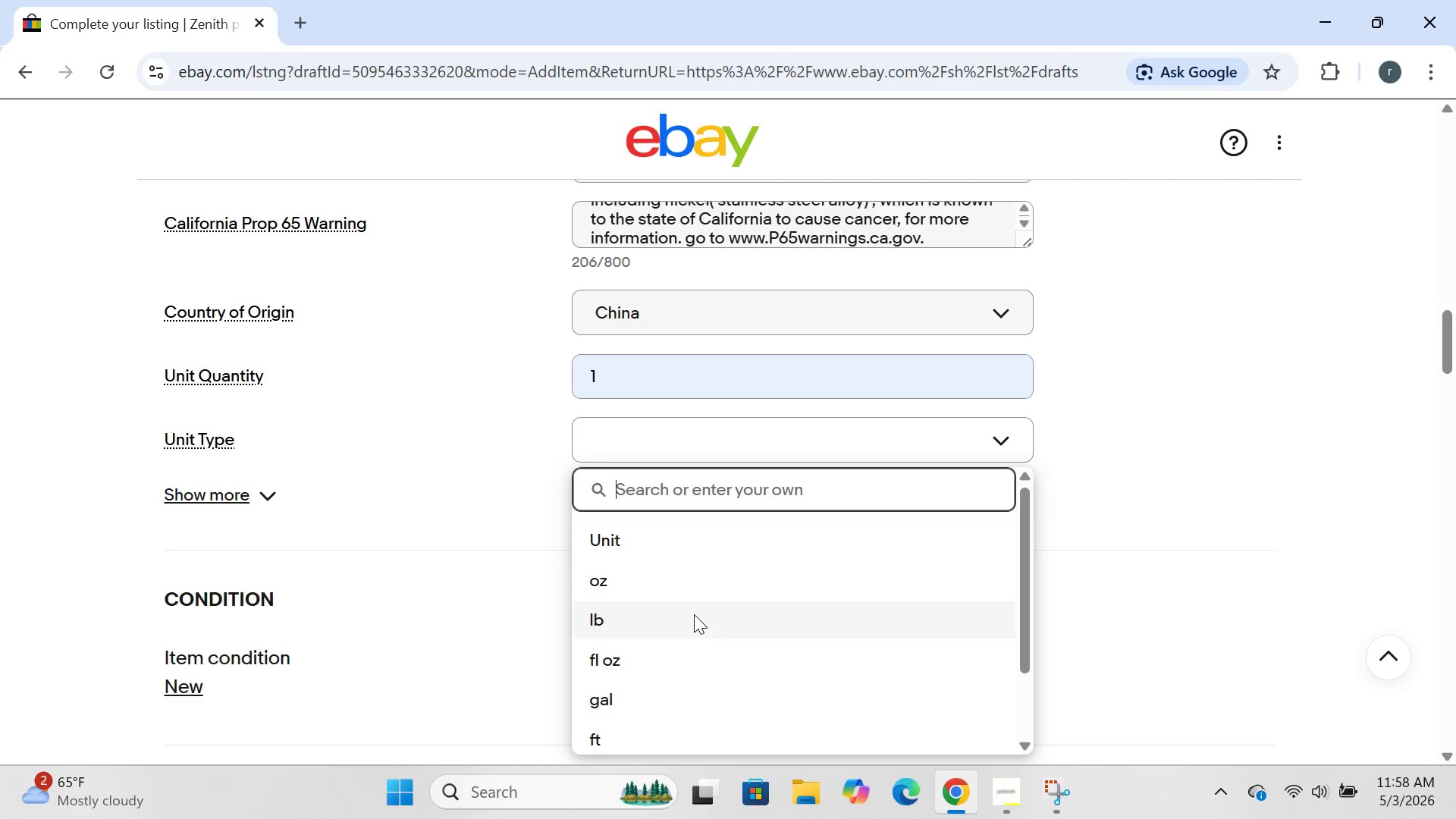 
wait(7.17)
 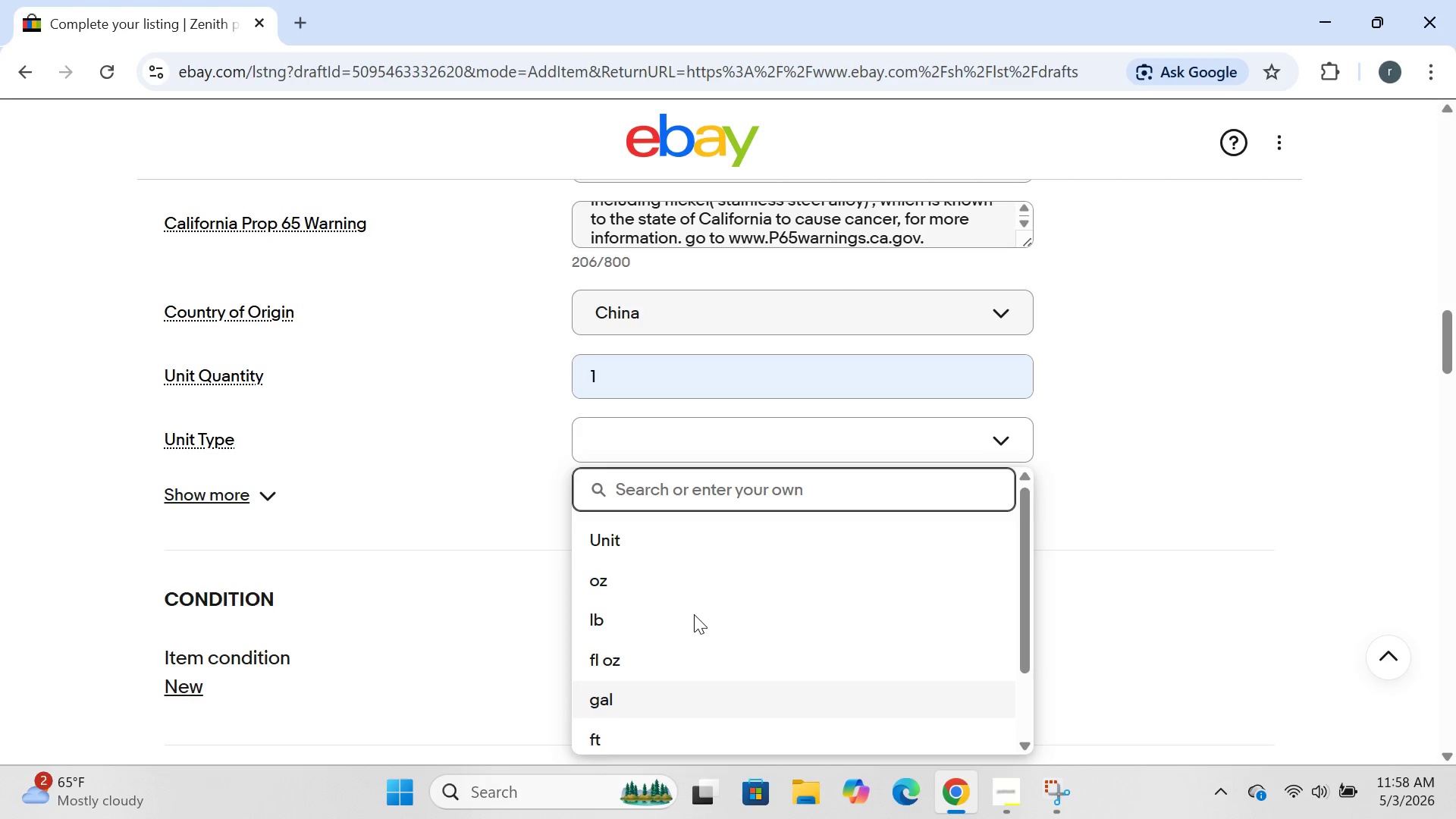 
type(each)
 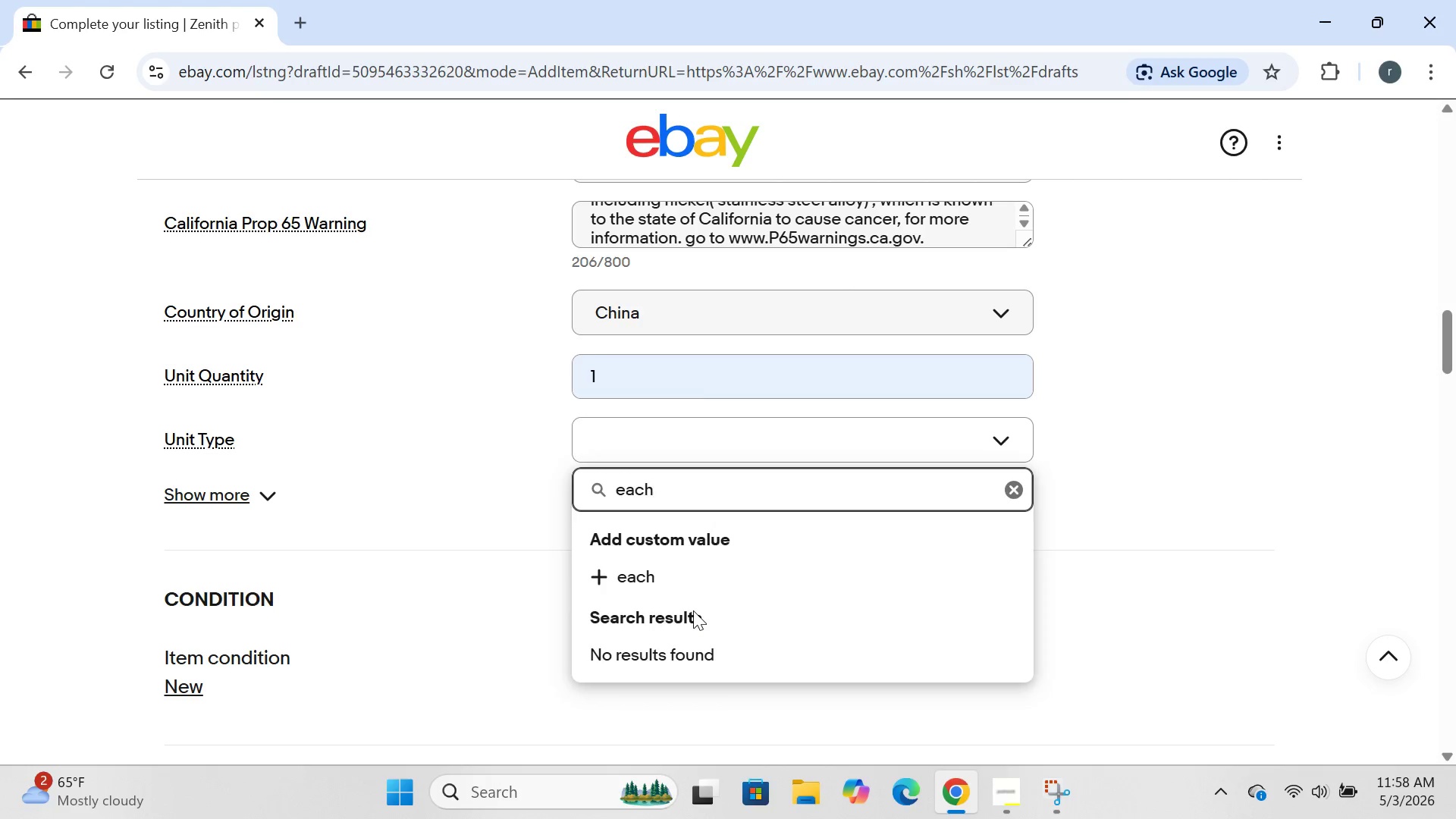 
key(Enter)
 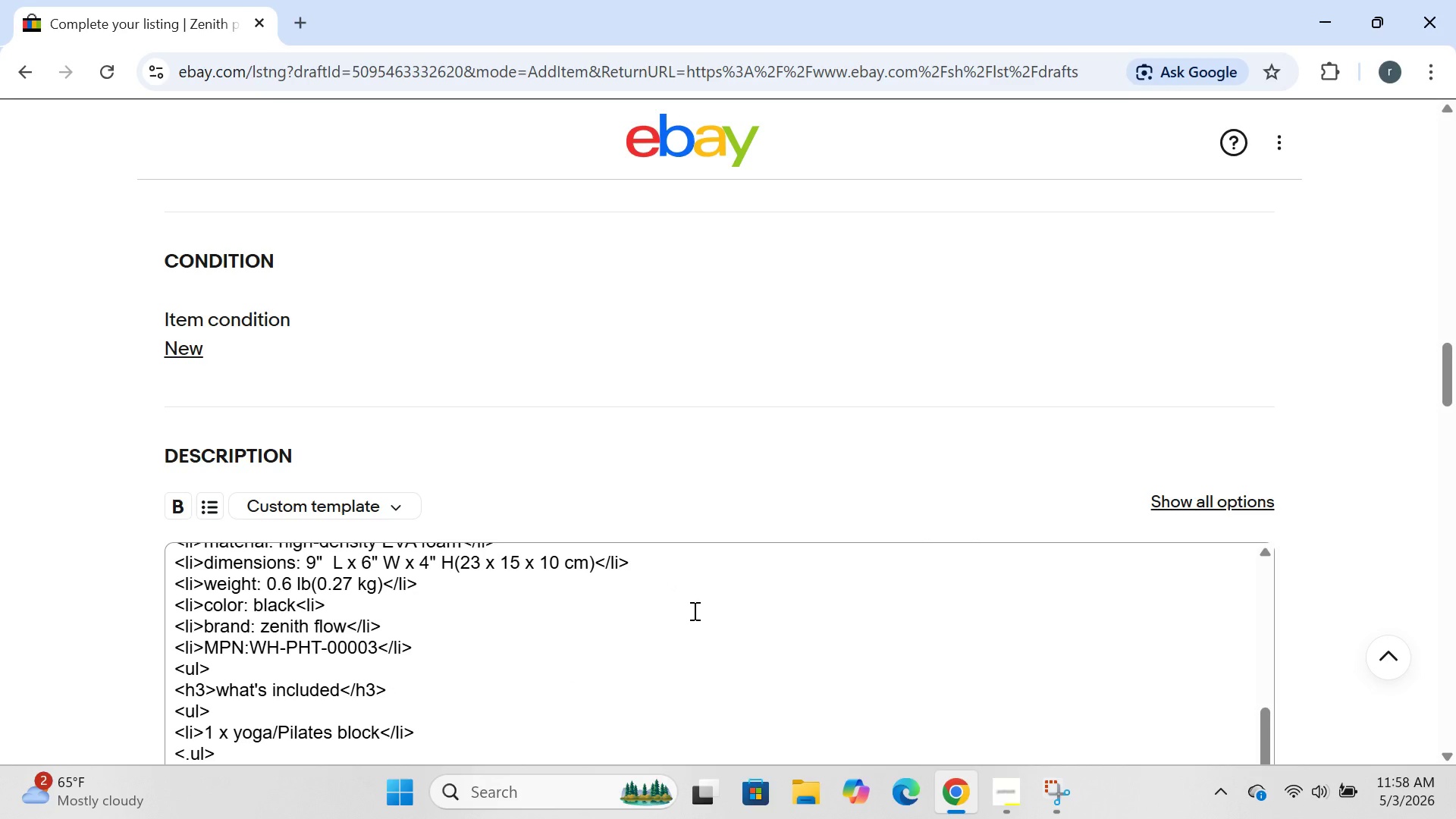 
wait(17.27)
 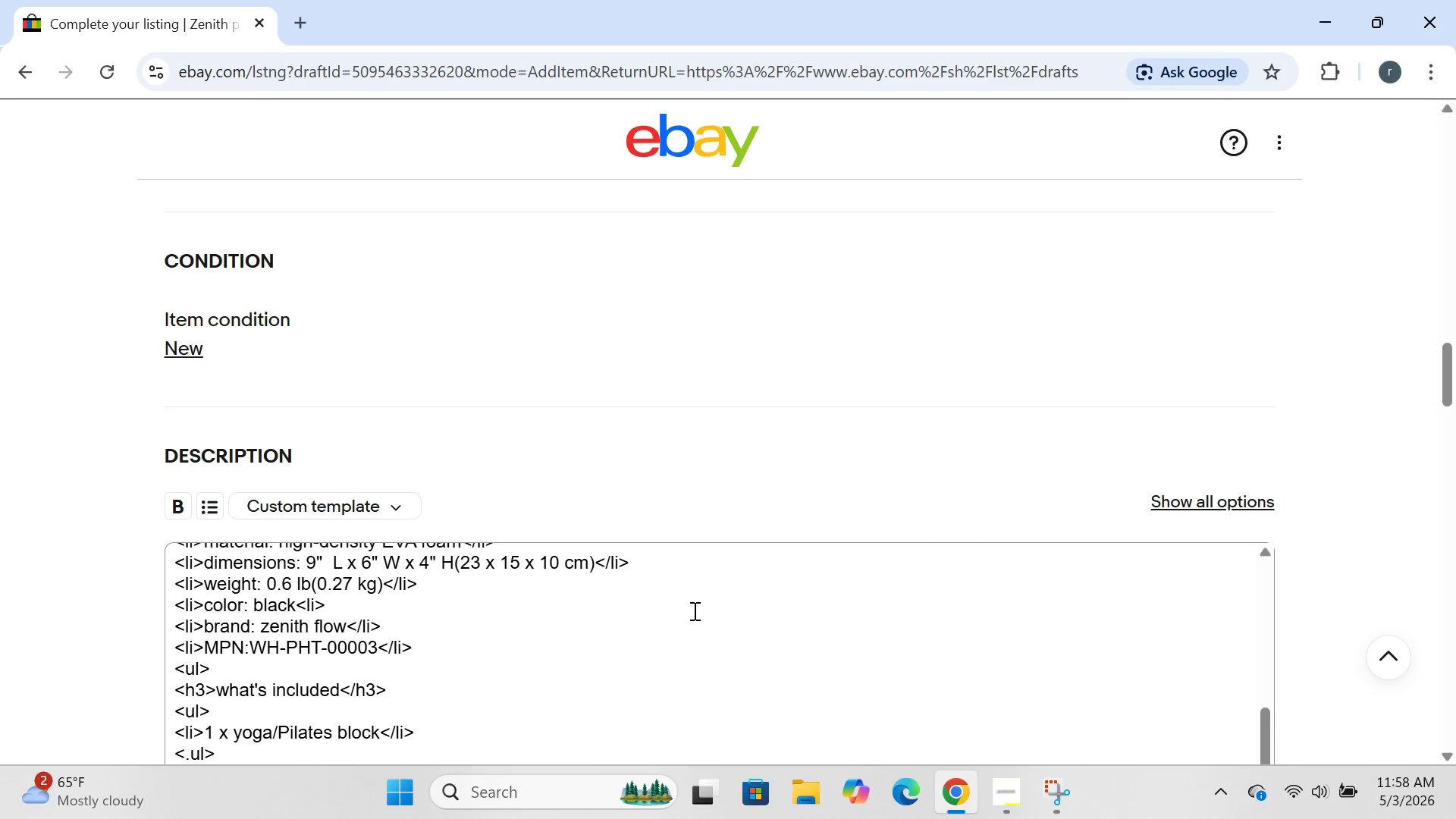 
left_click([764, 458])
 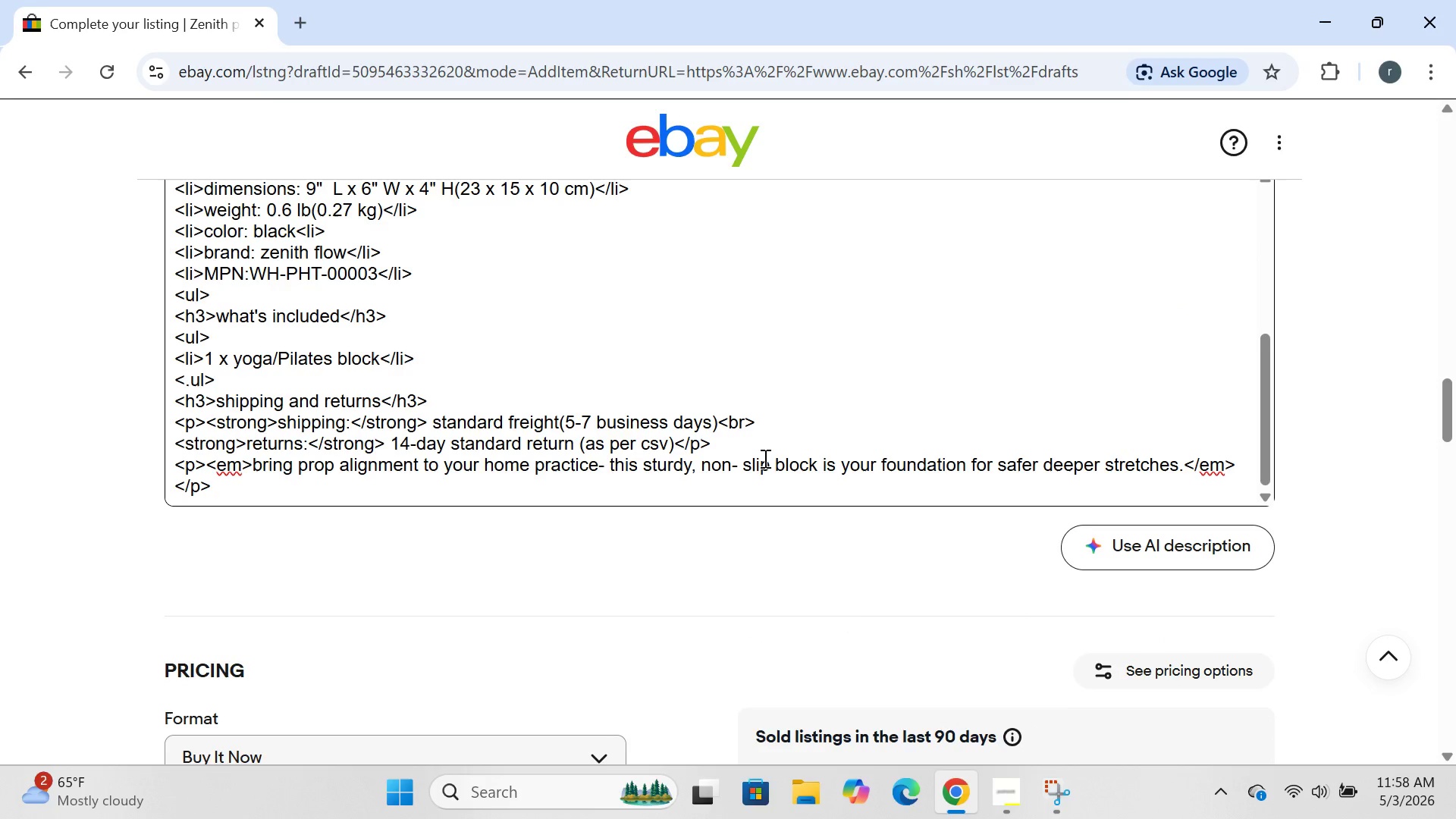 
key(Control+ControlLeft)
 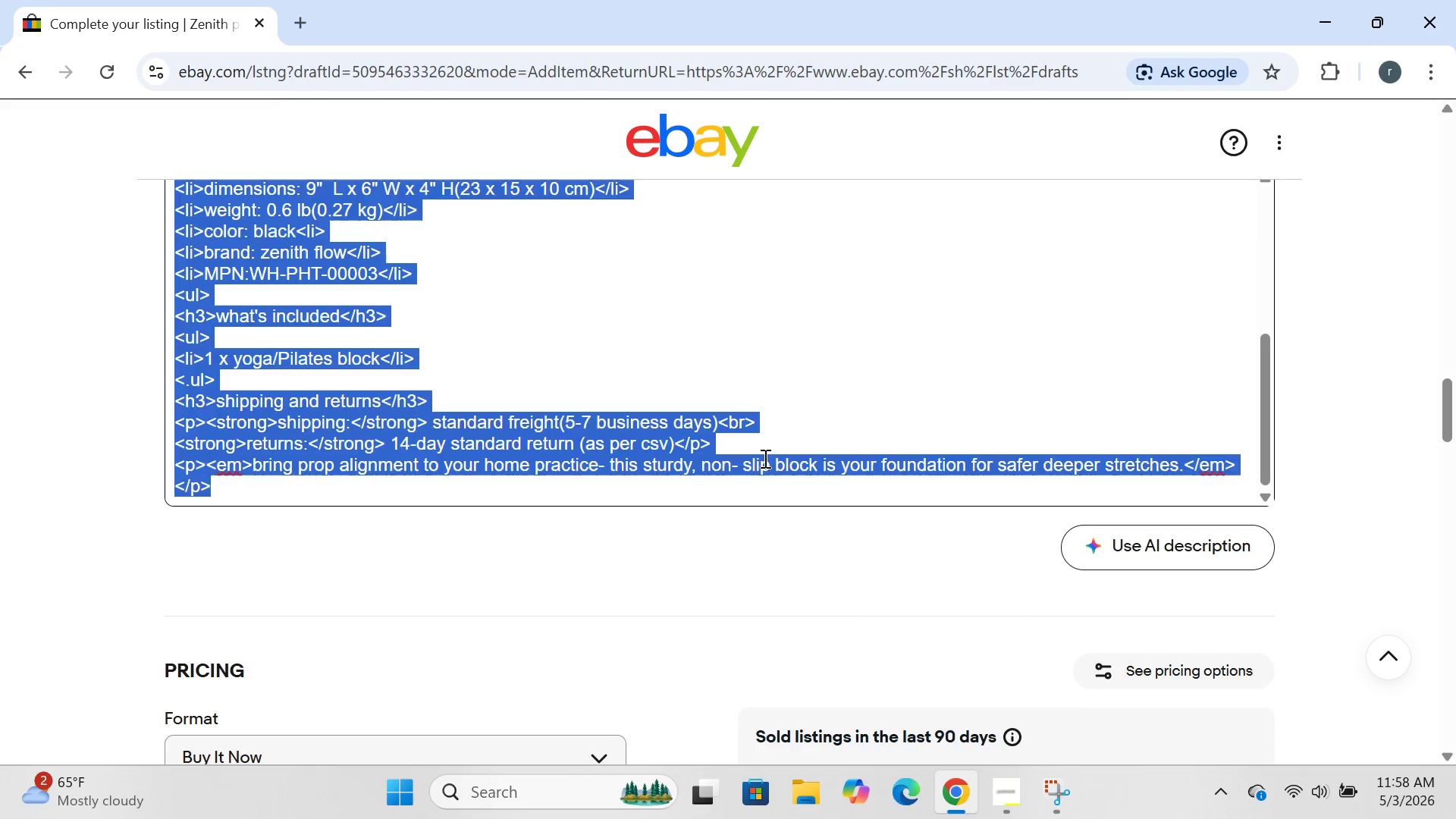 
key(Control+A)
 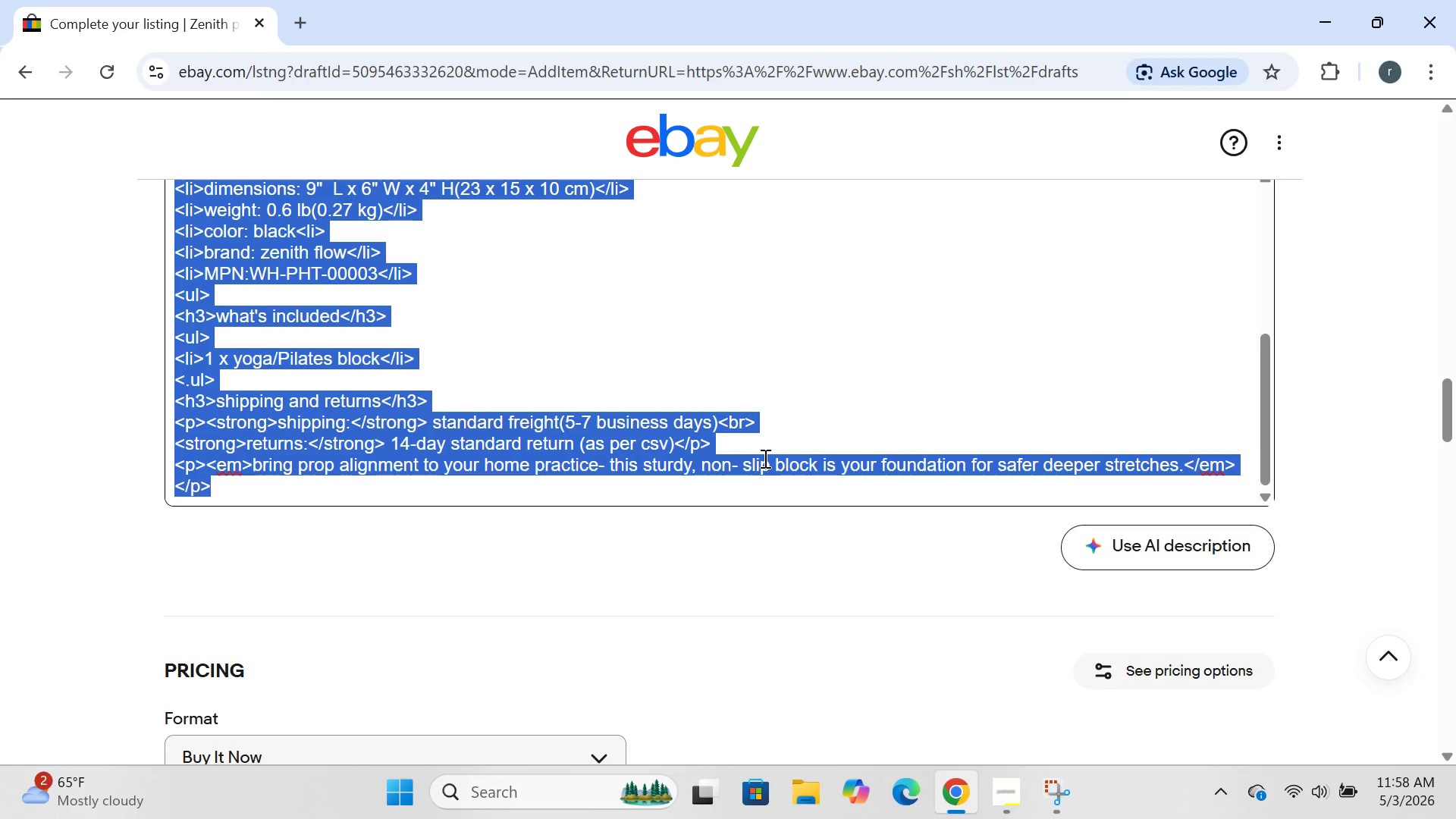 
key(Backspace)
 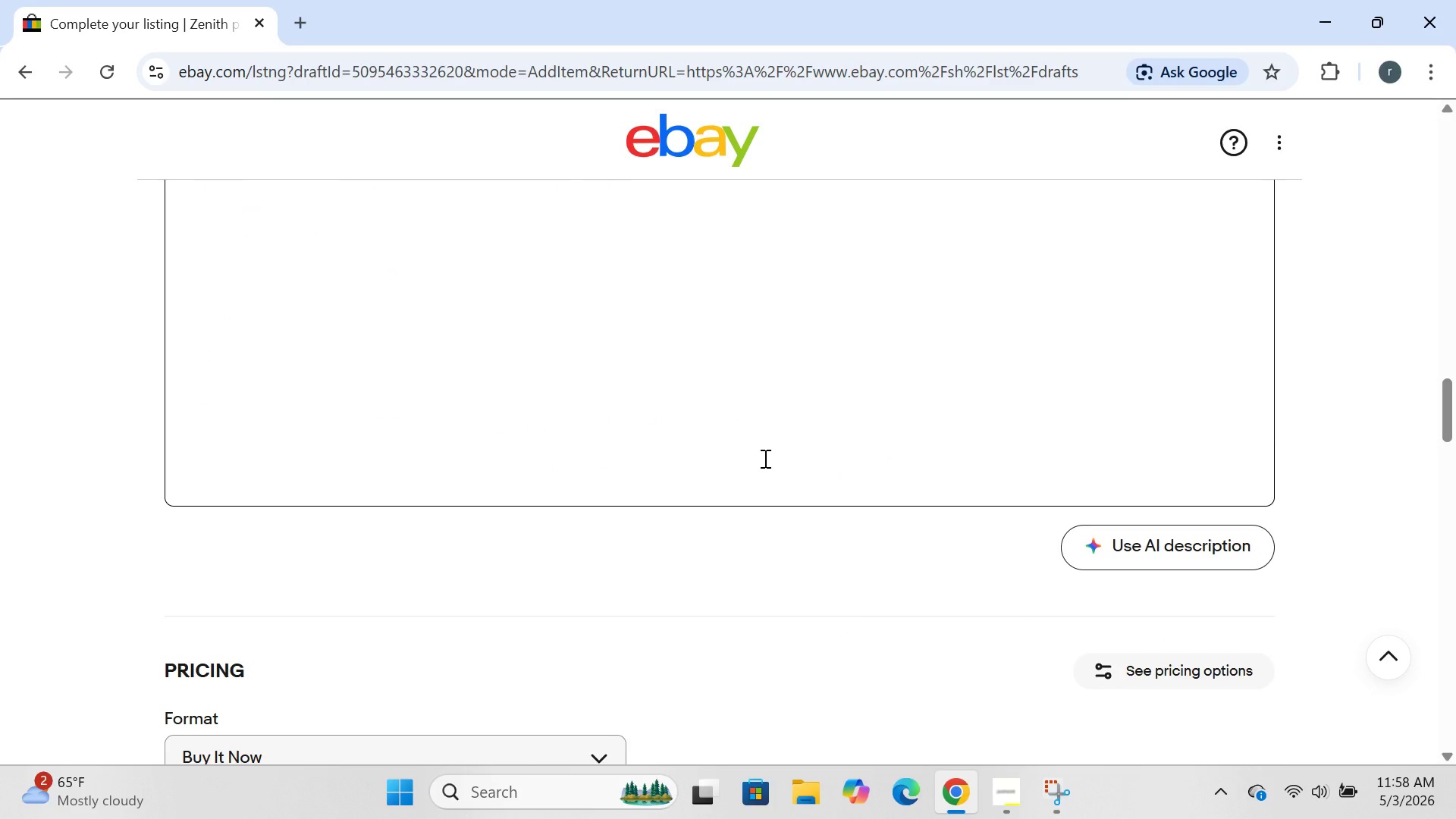 
type(Zenith pro-adjust)
key(Backspace)
type(ter chiropractive )
 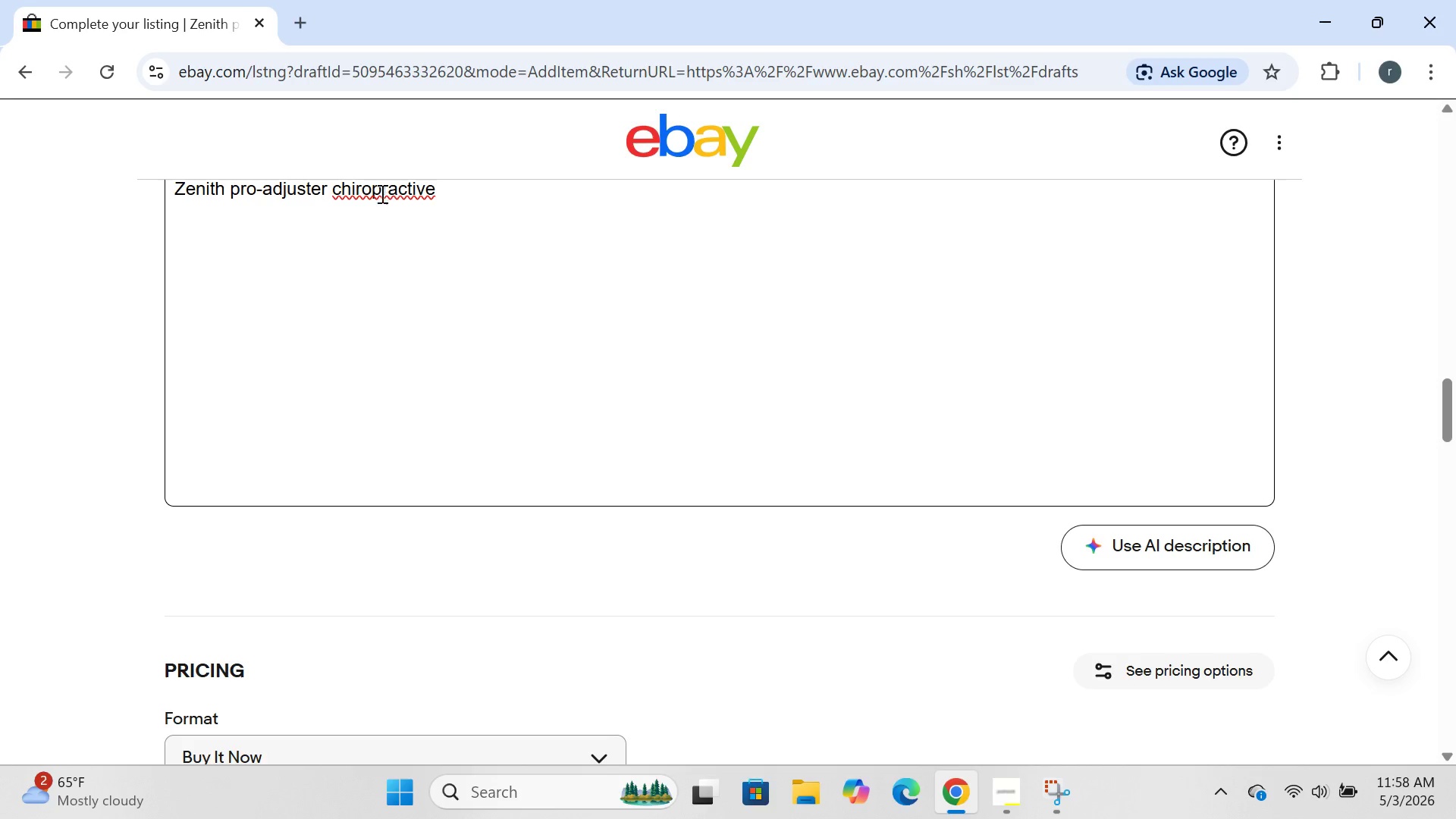 
left_click([338, 187])
 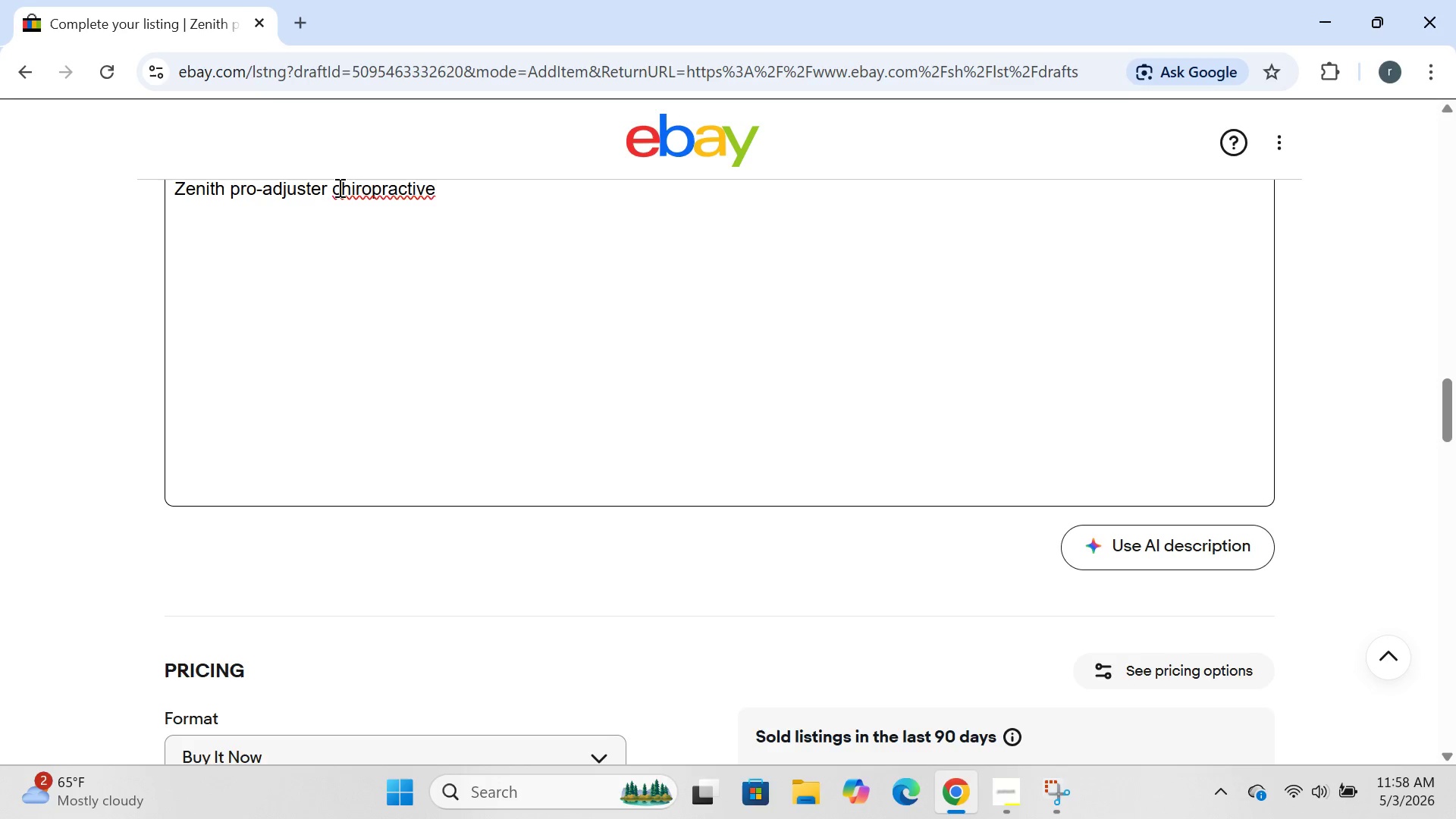 
key(Backspace)
 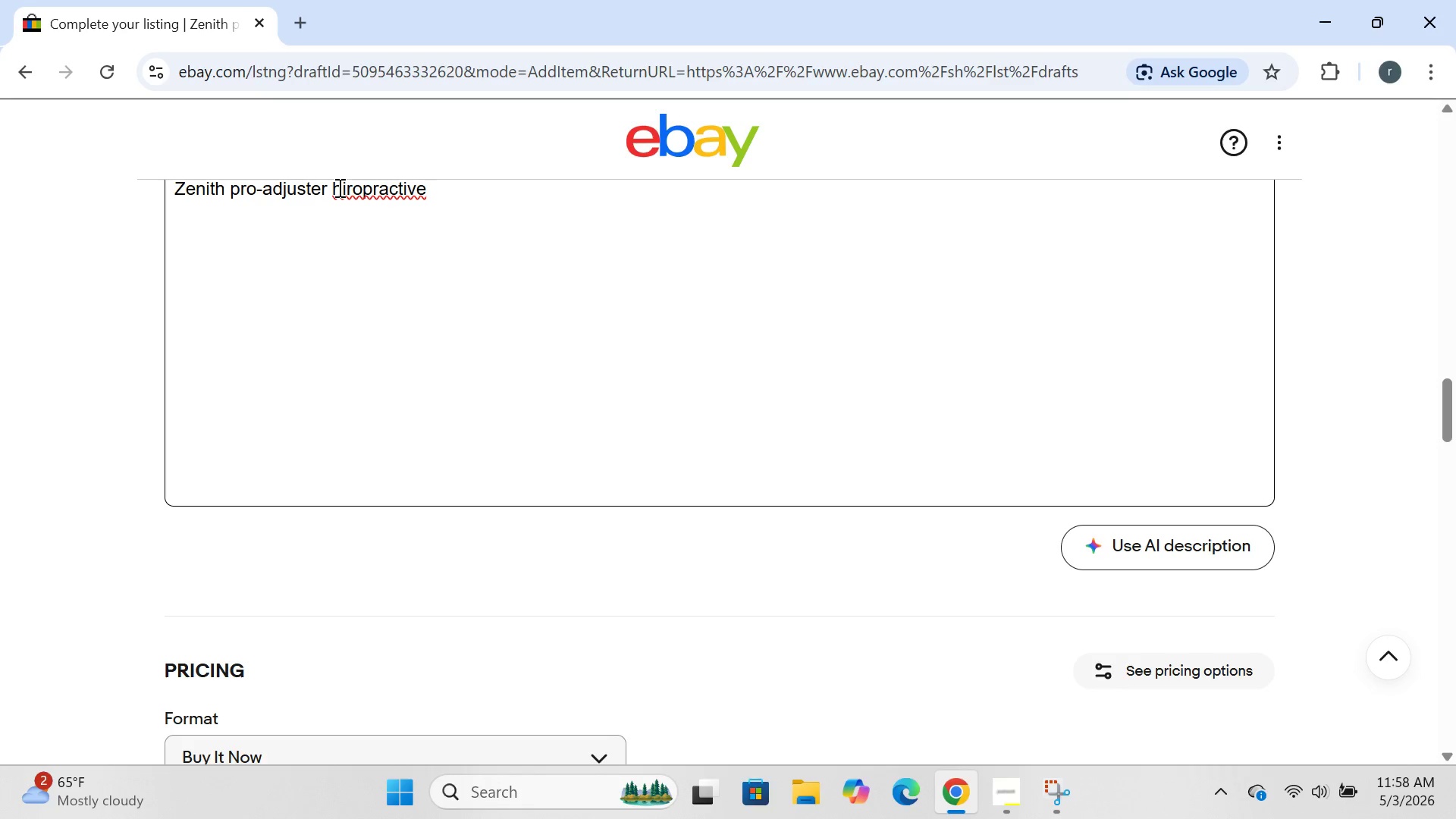 
key(CapsLock)
 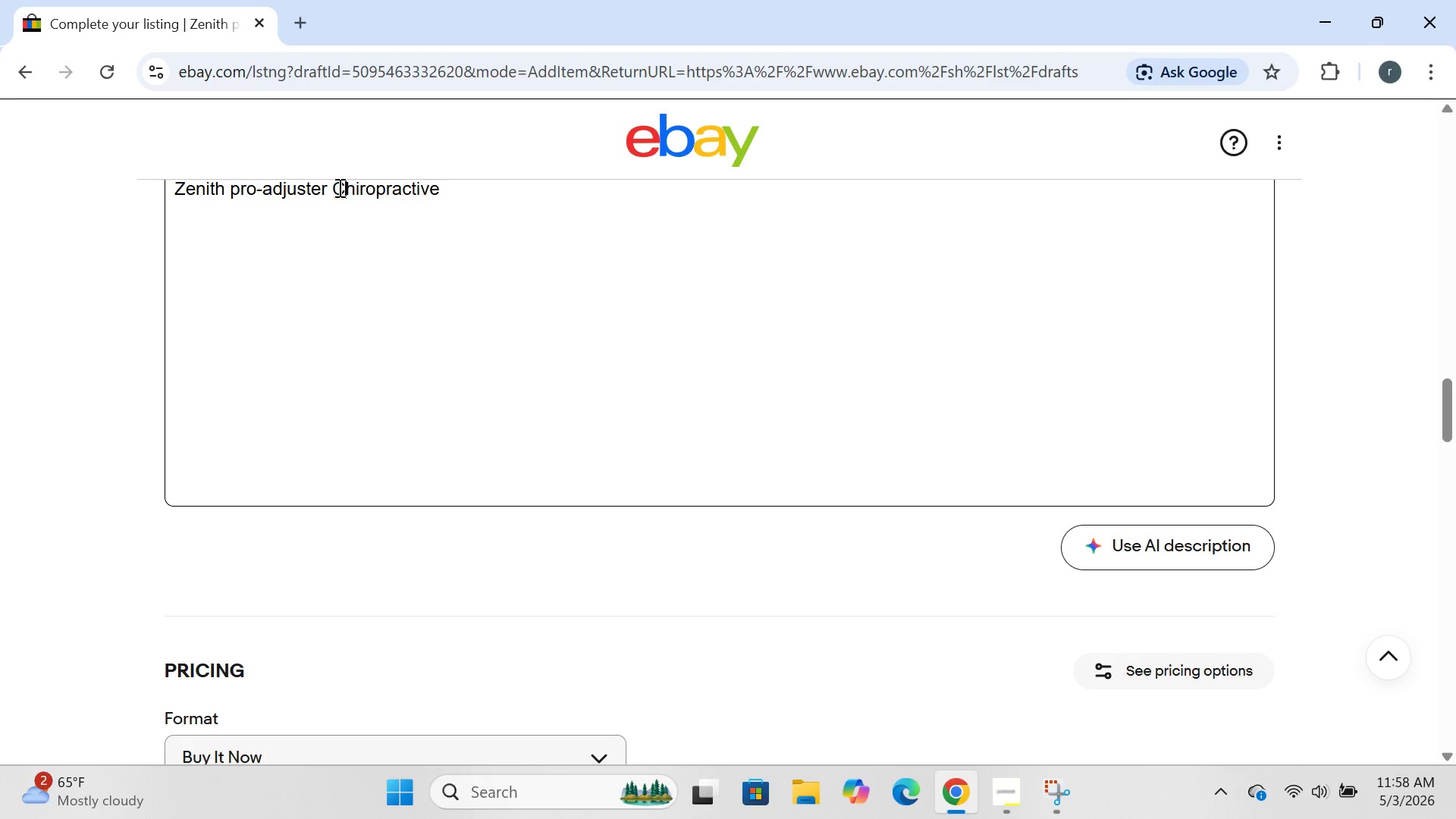 
key(C)
 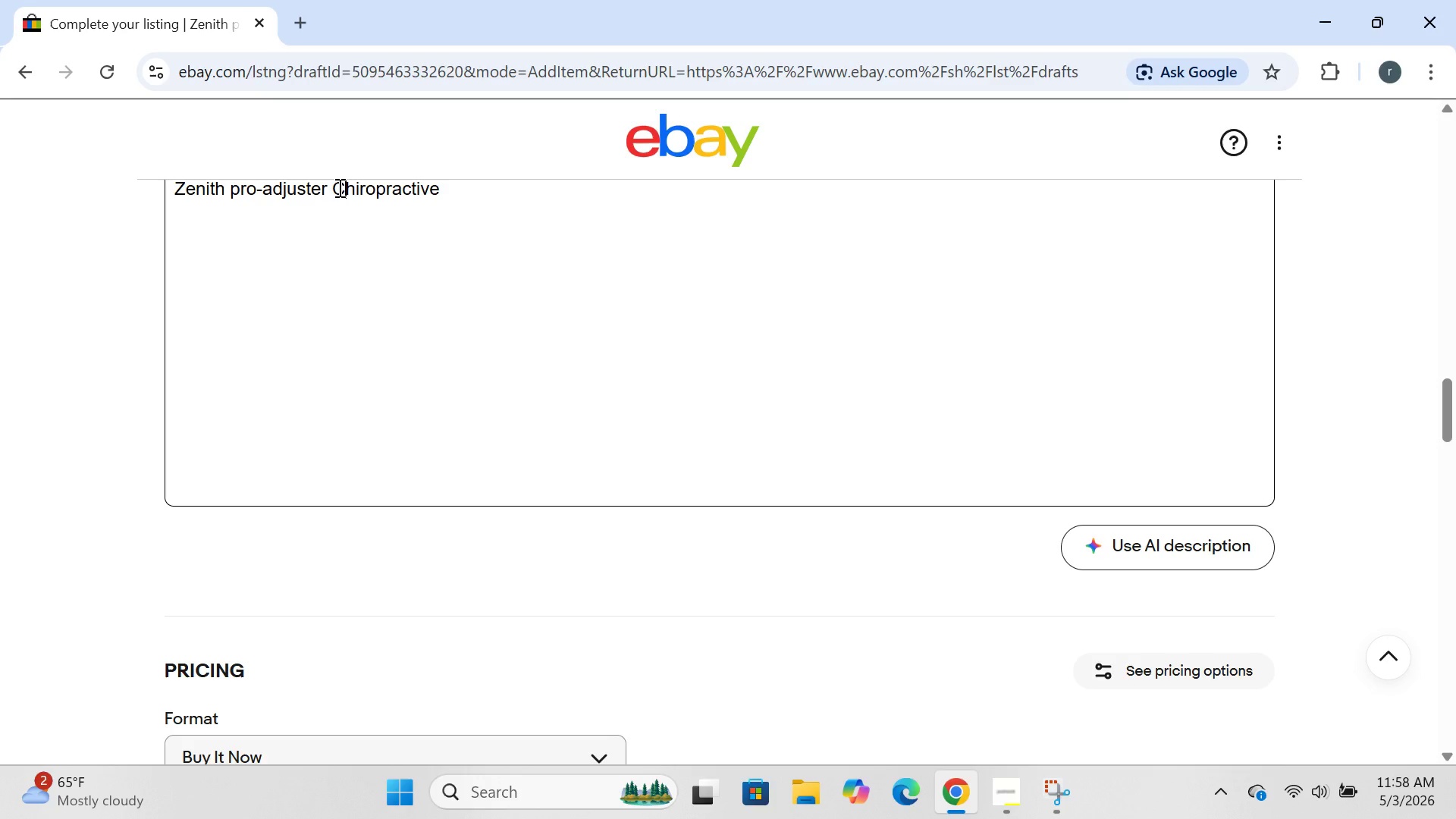 
key(CapsLock)
 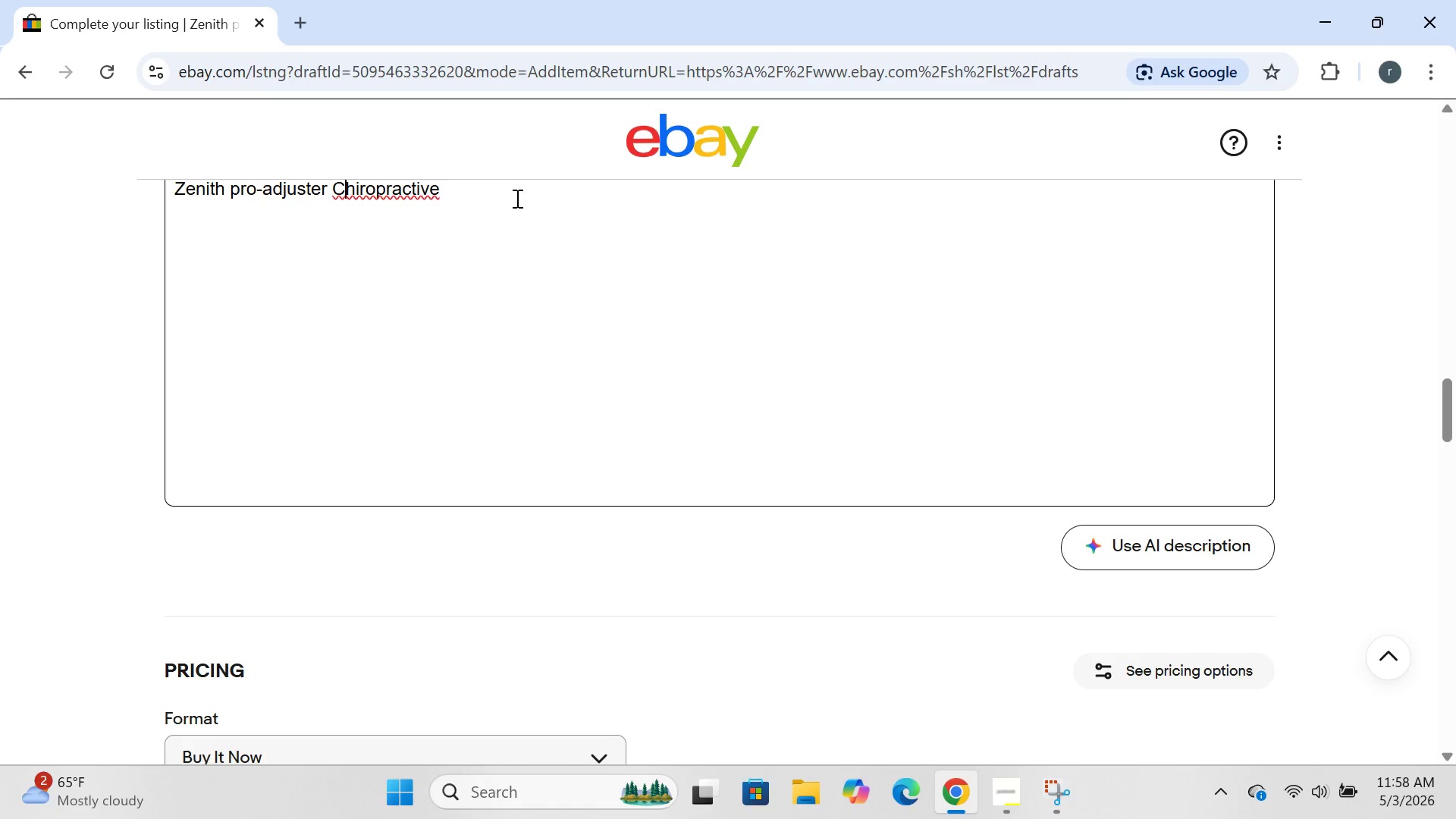 
left_click([514, 199])
 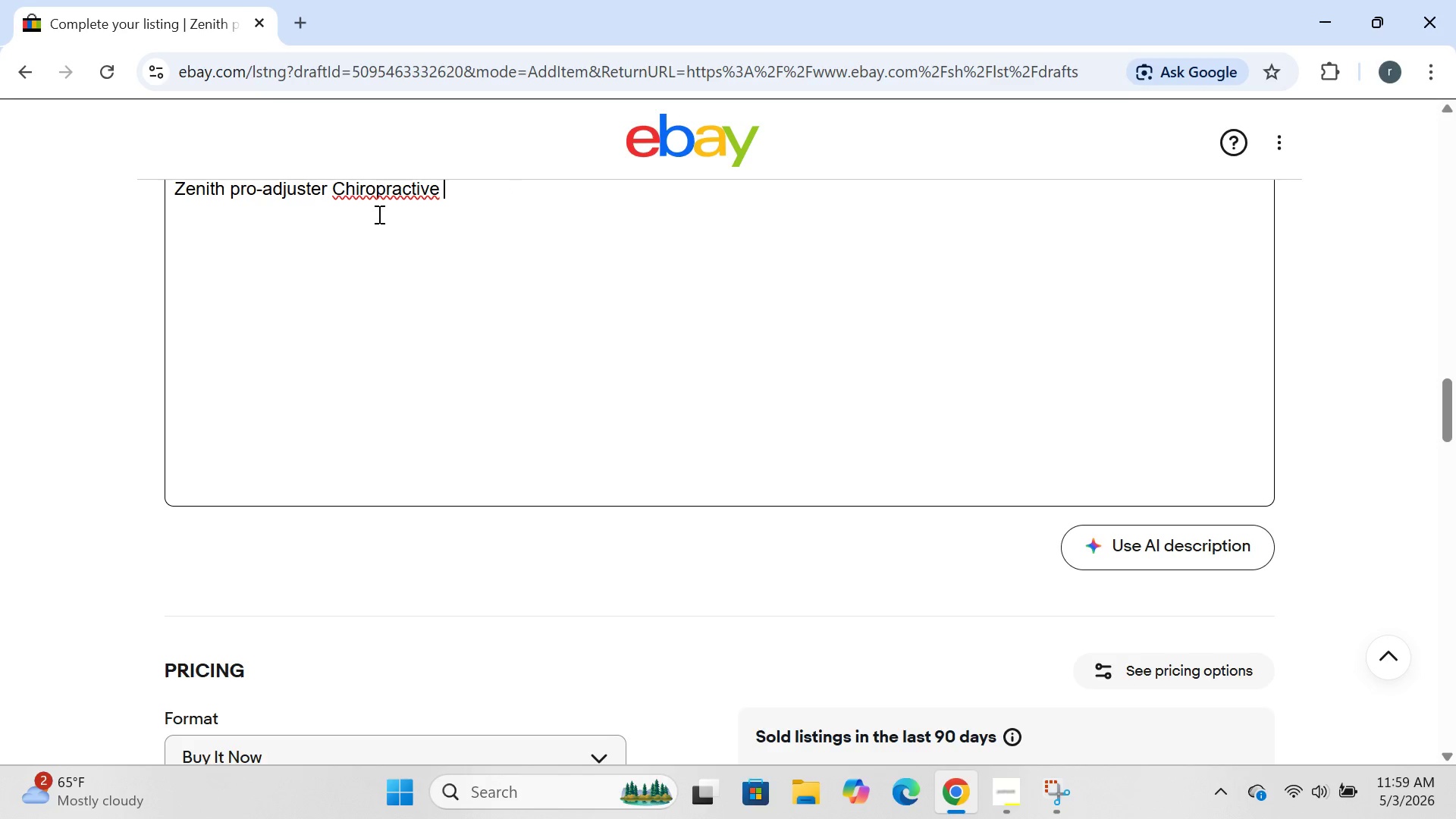 
wait(9.11)
 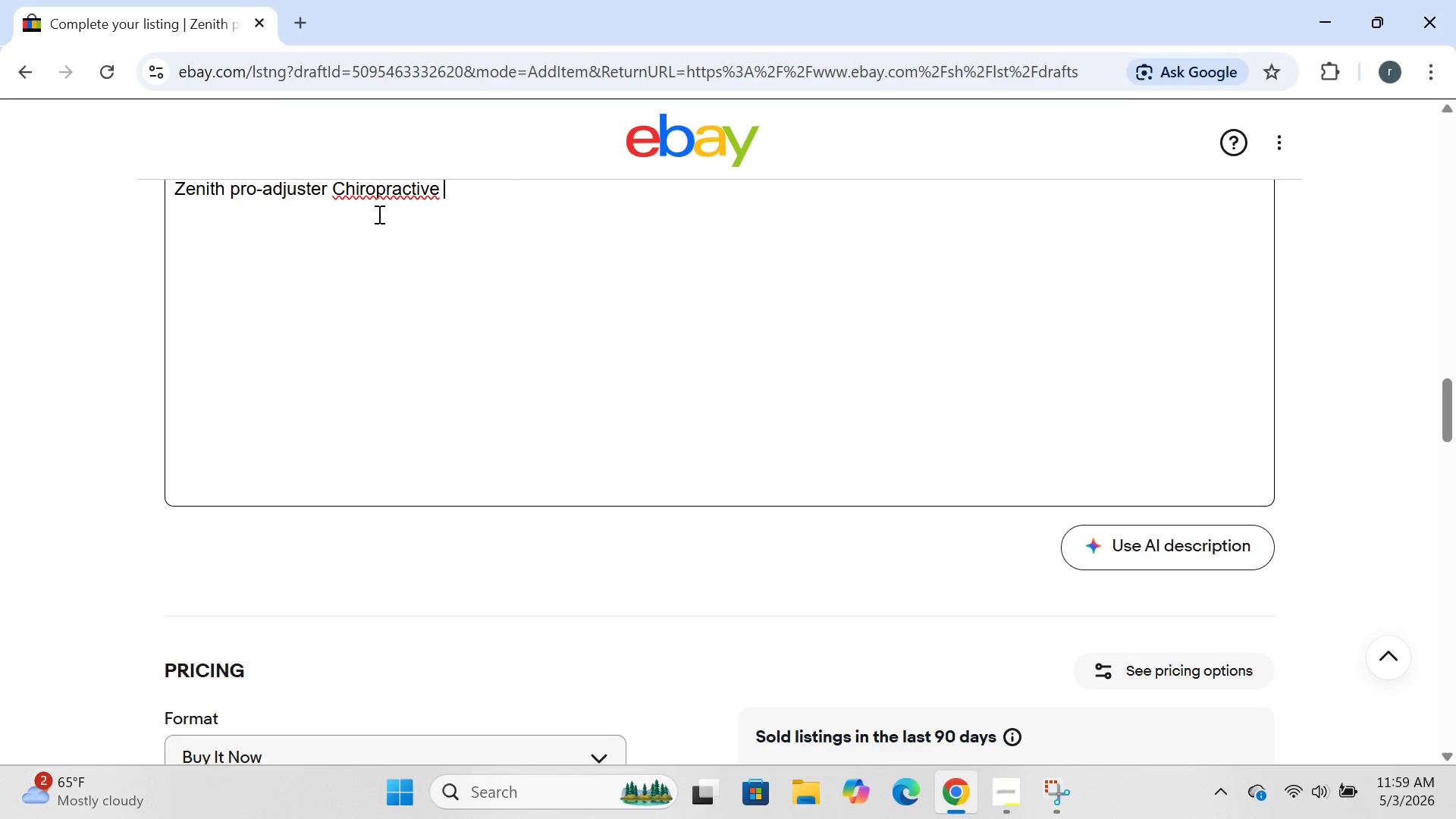 
double_click([433, 193])
 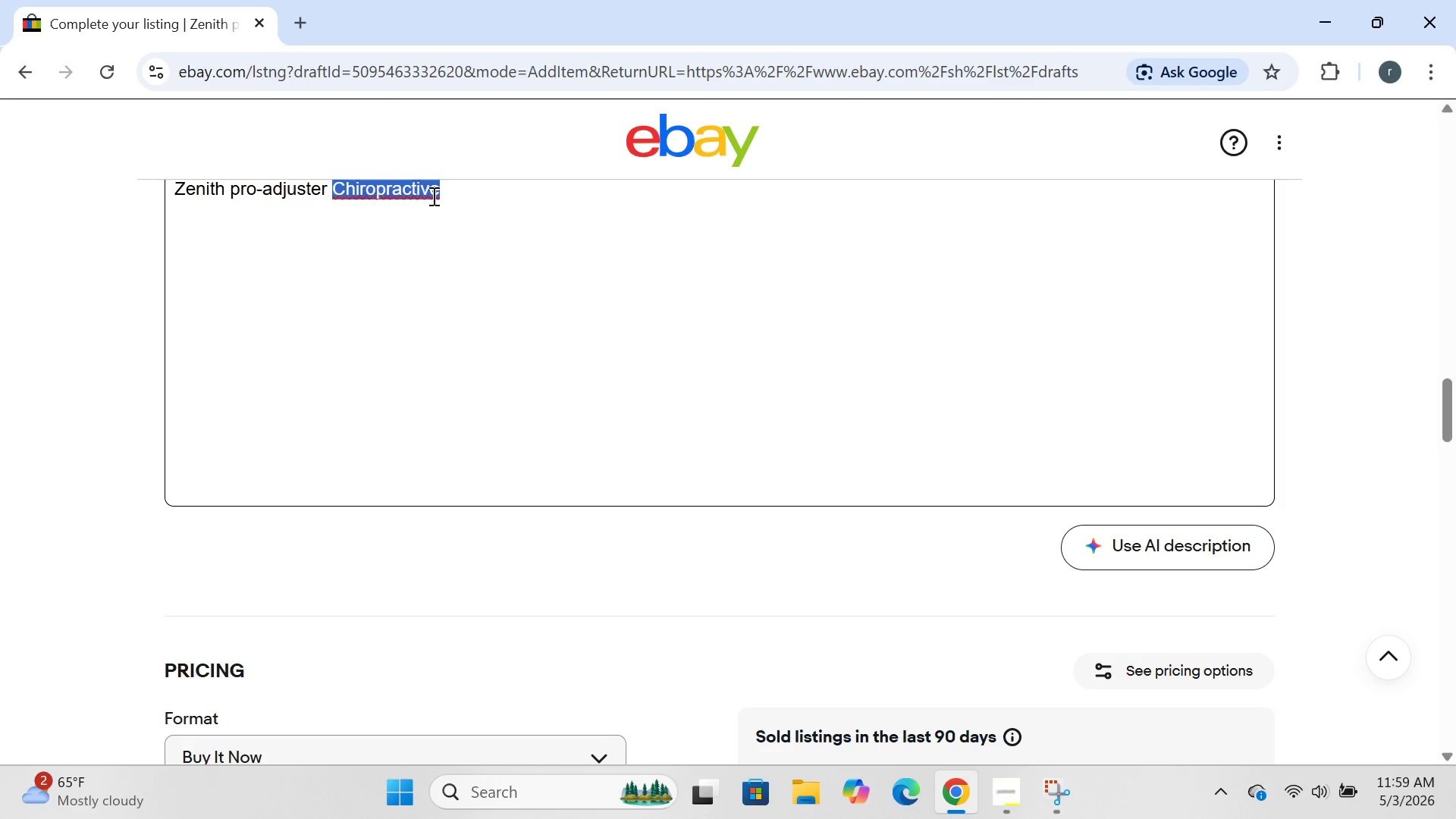 
double_click([432, 196])
 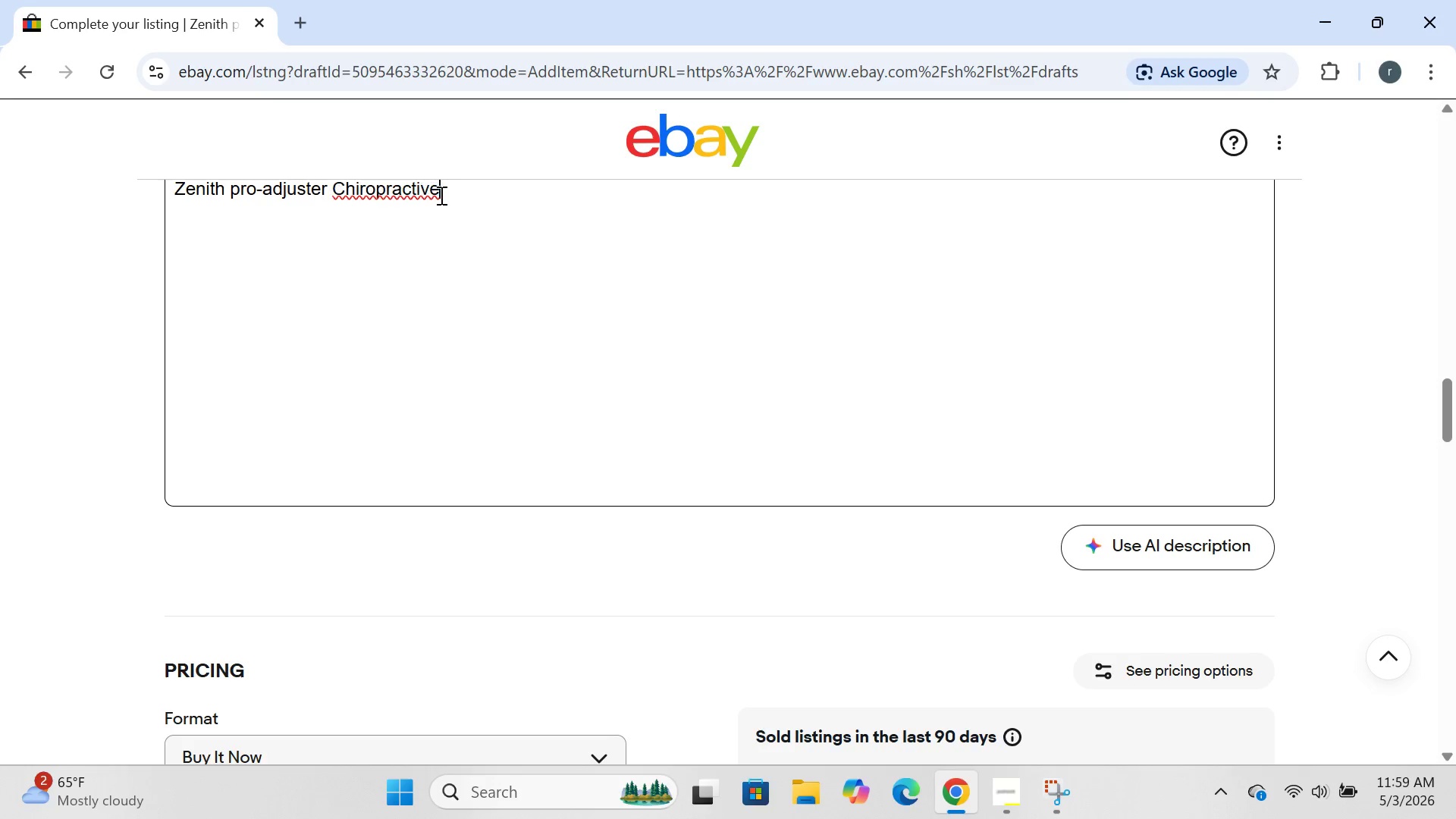 
double_click([440, 195])
 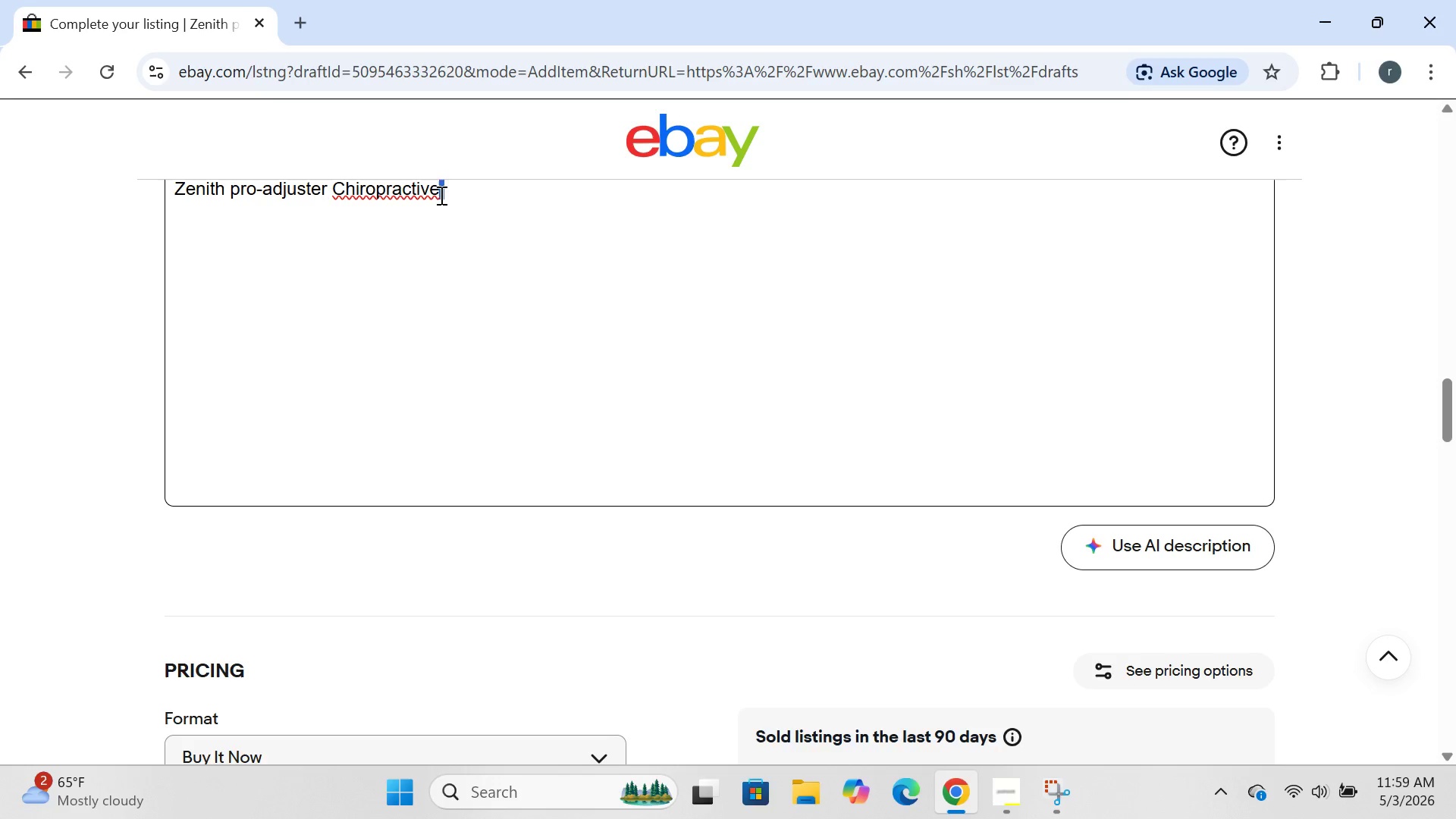 
key(Backspace)
key(Backspace)
key(Backspace)
type(c activator -high -tension sprinng =)
key(Backspace)
key(Backspace)
key(Backspace)
 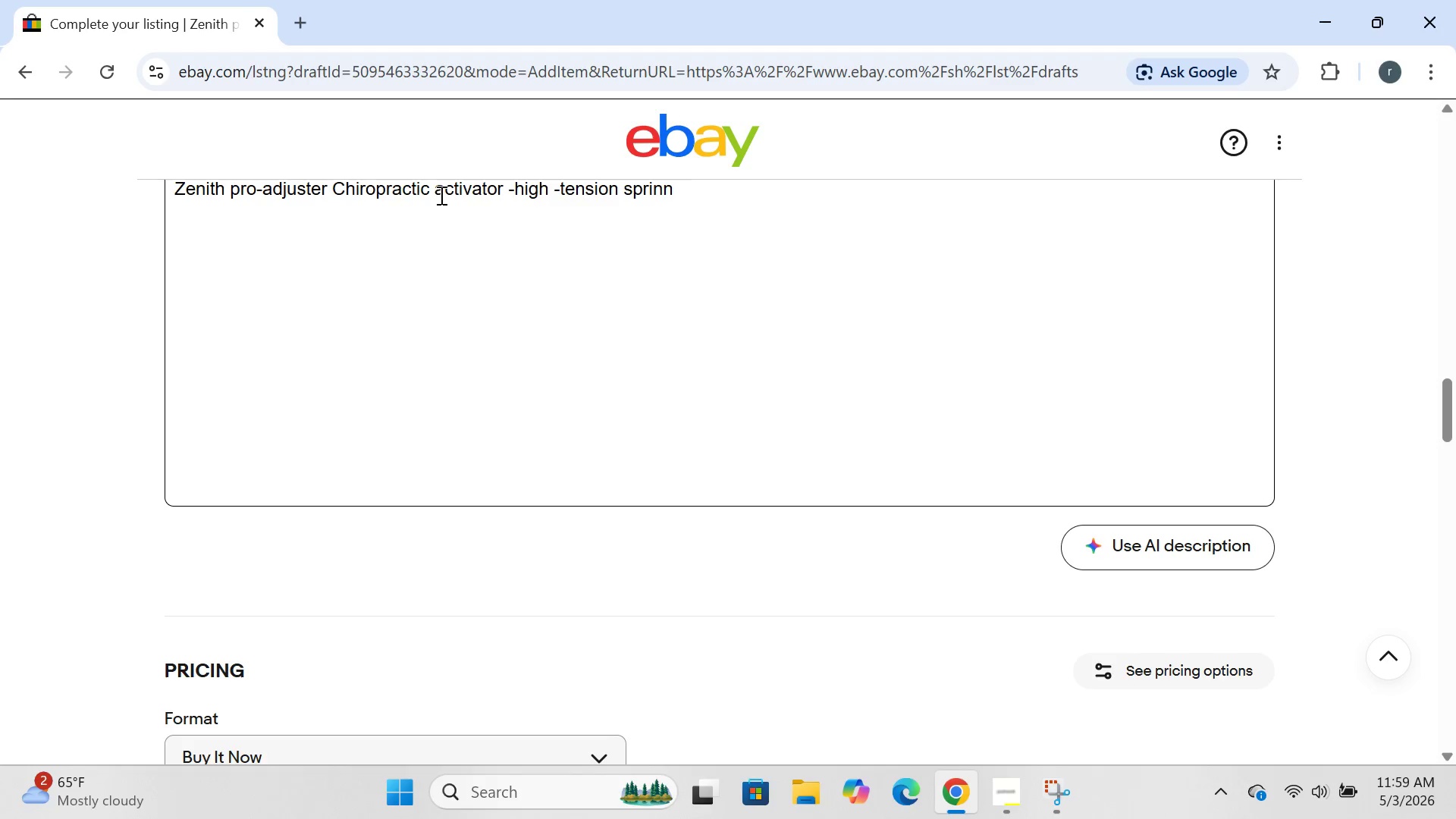 
key(Backspace)
type(g - clinc grde)
 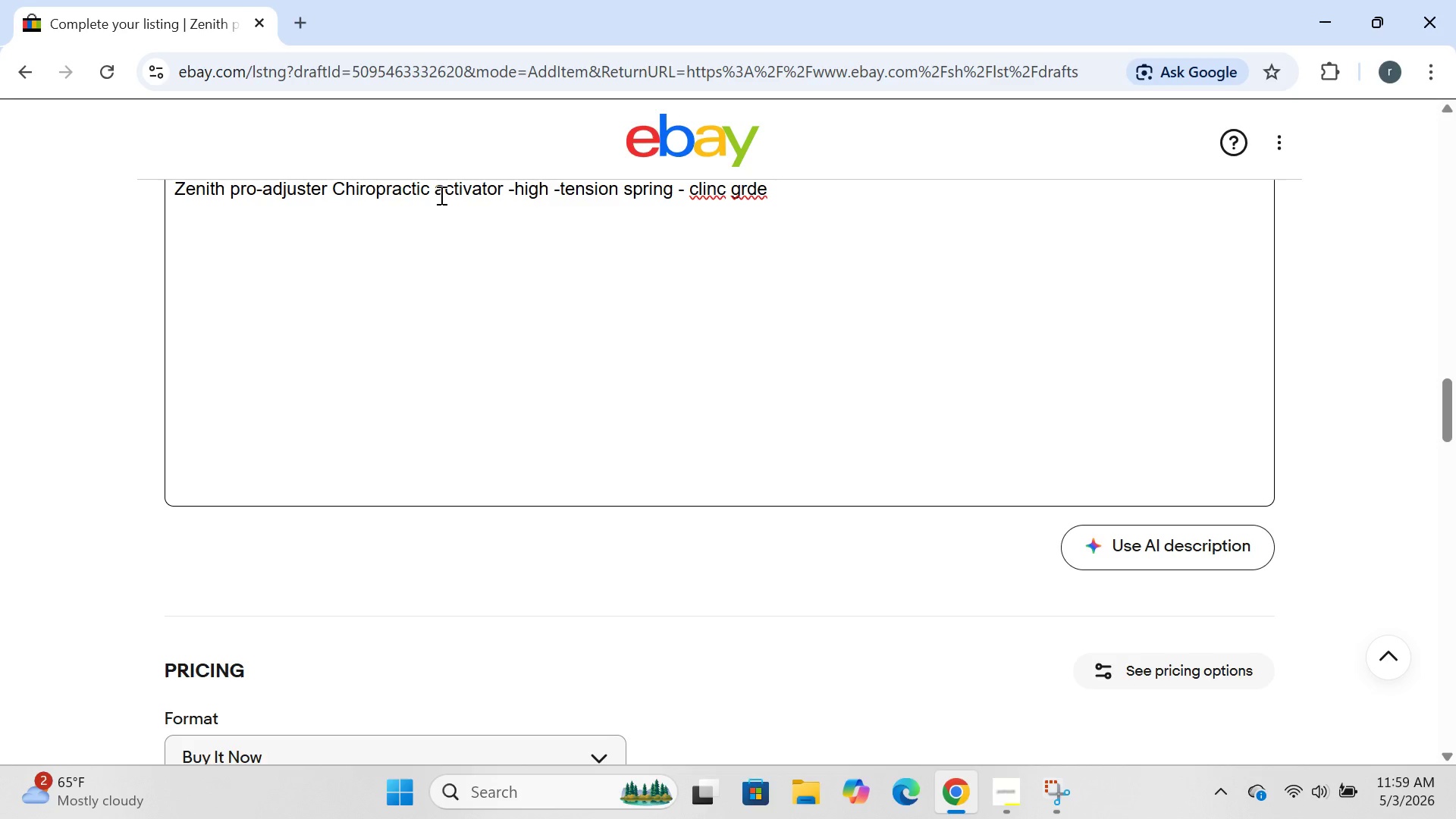 
key(Backspace)
key(Backspace)
type(ade)
 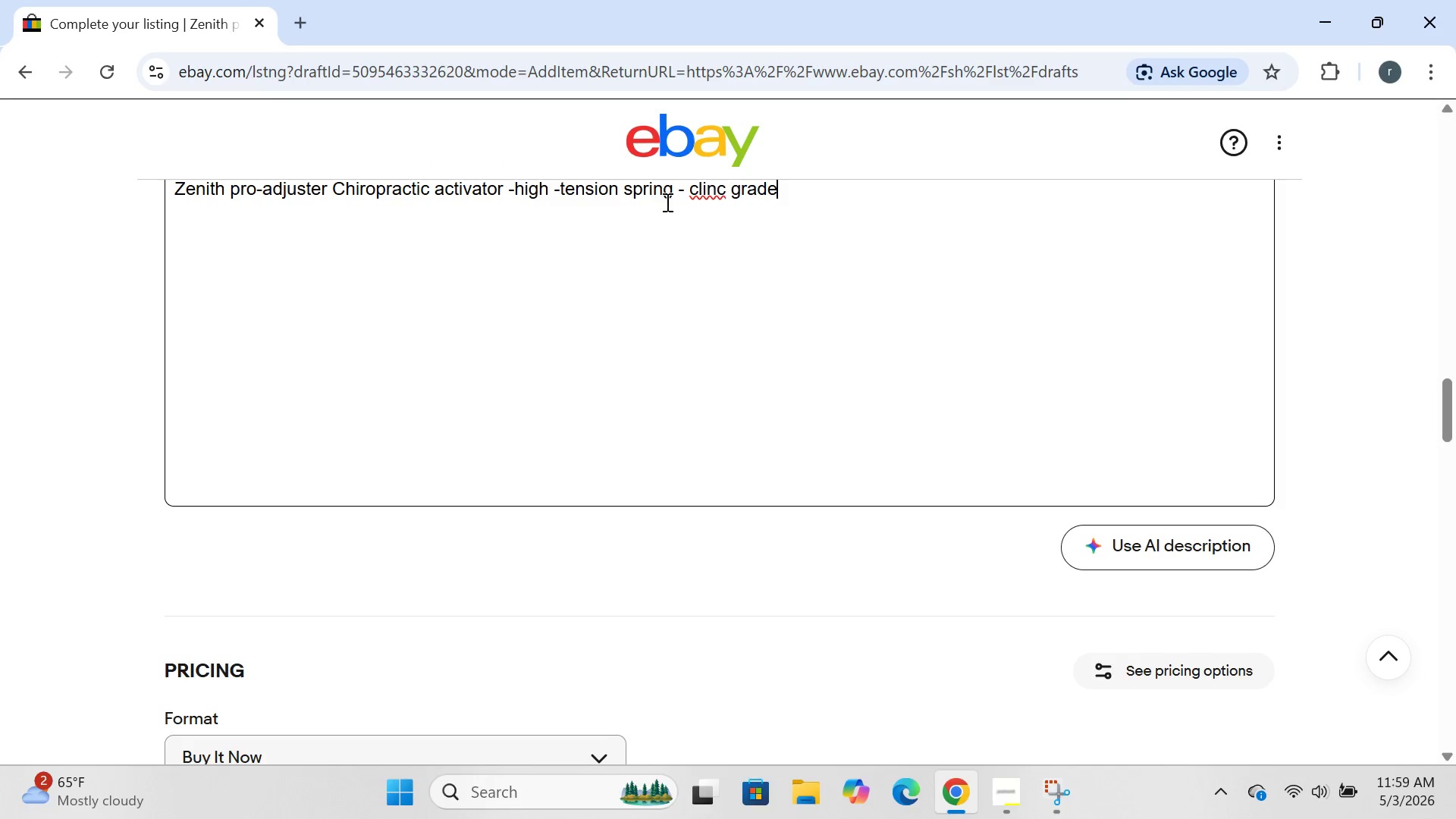 
left_click([727, 196])
 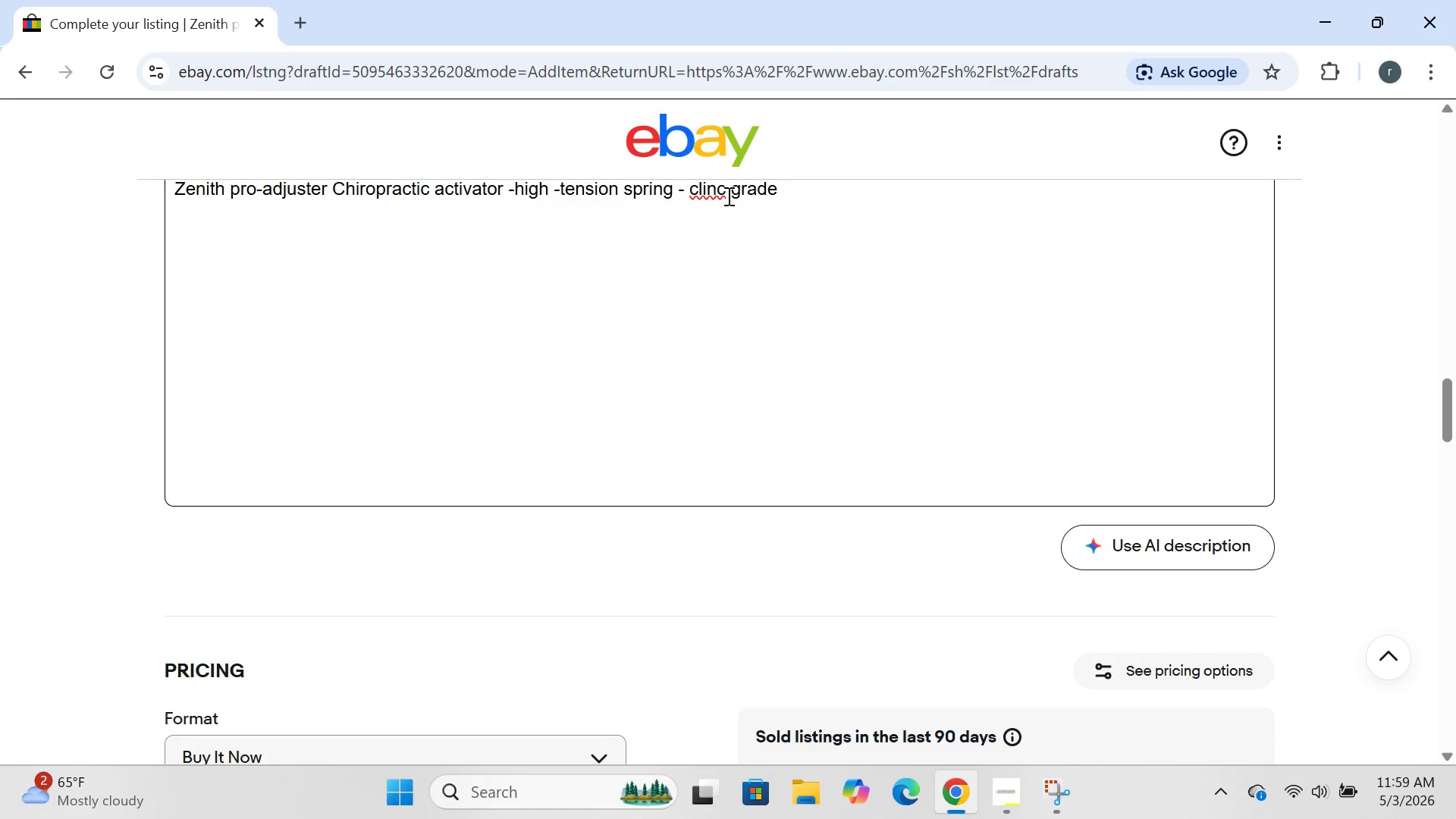 
type(ic)
 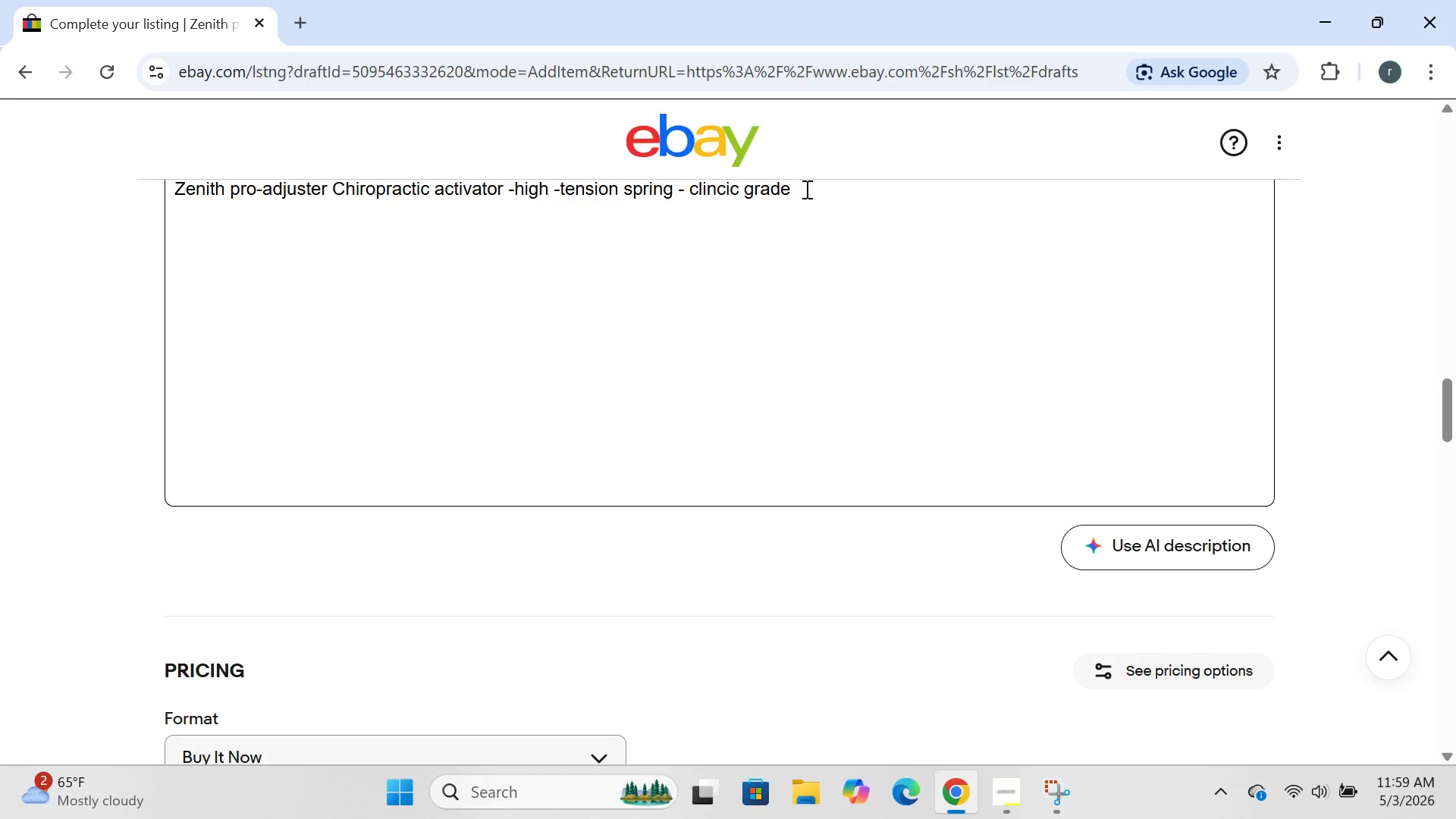 
left_click([812, 189])
 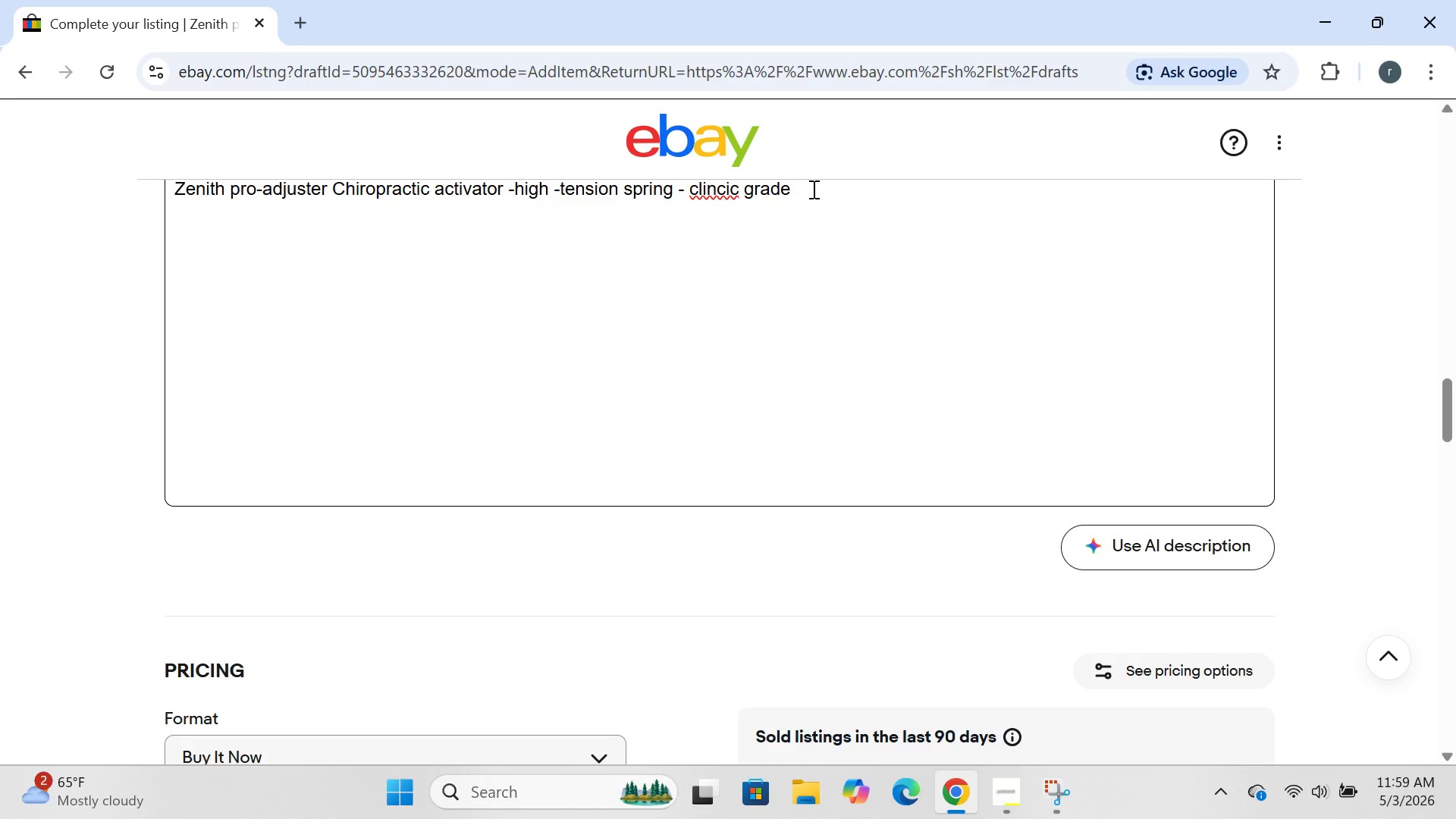 
wait(5.19)
 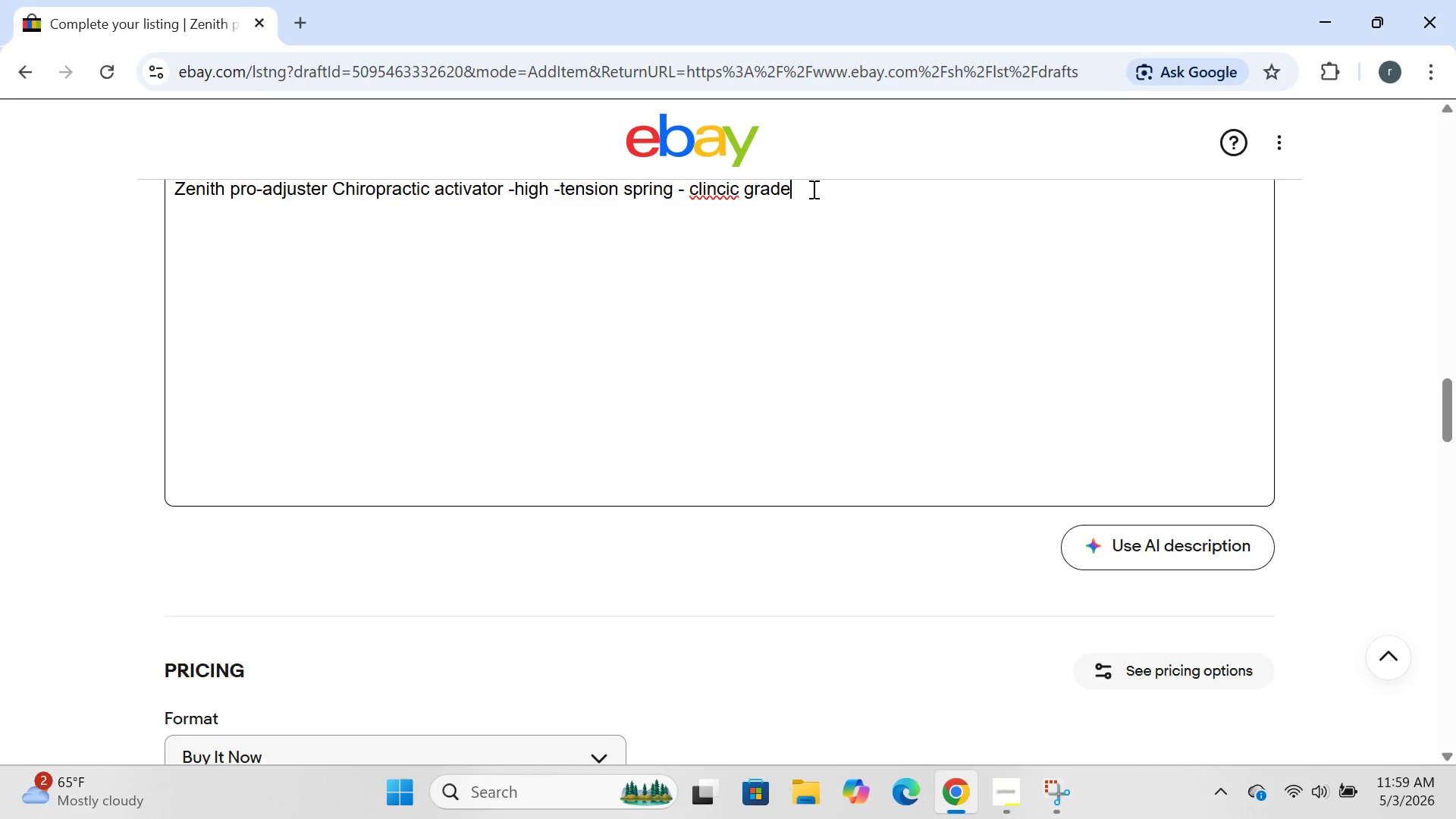 
left_click([726, 195])
 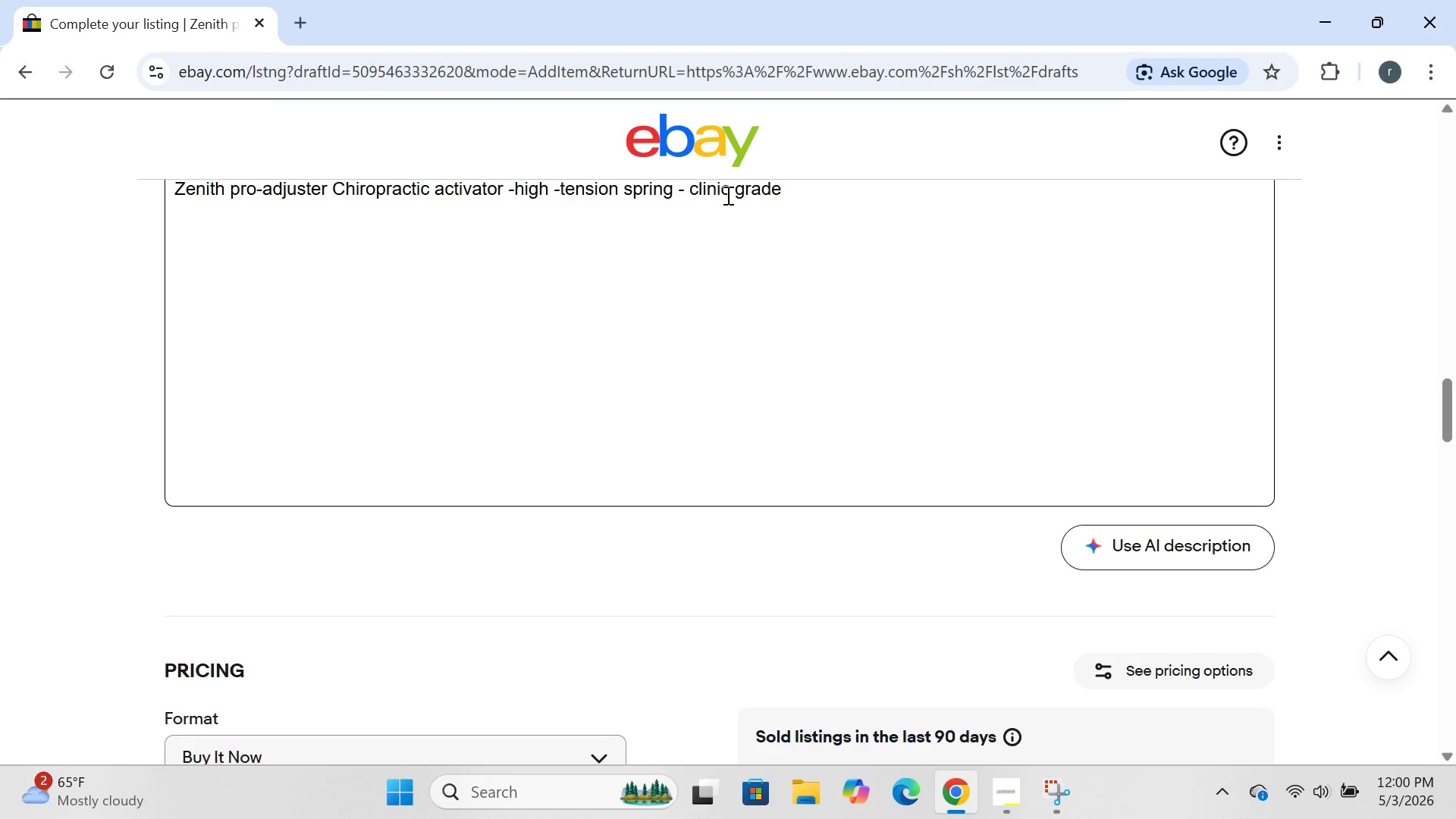 
key(Backspace)
 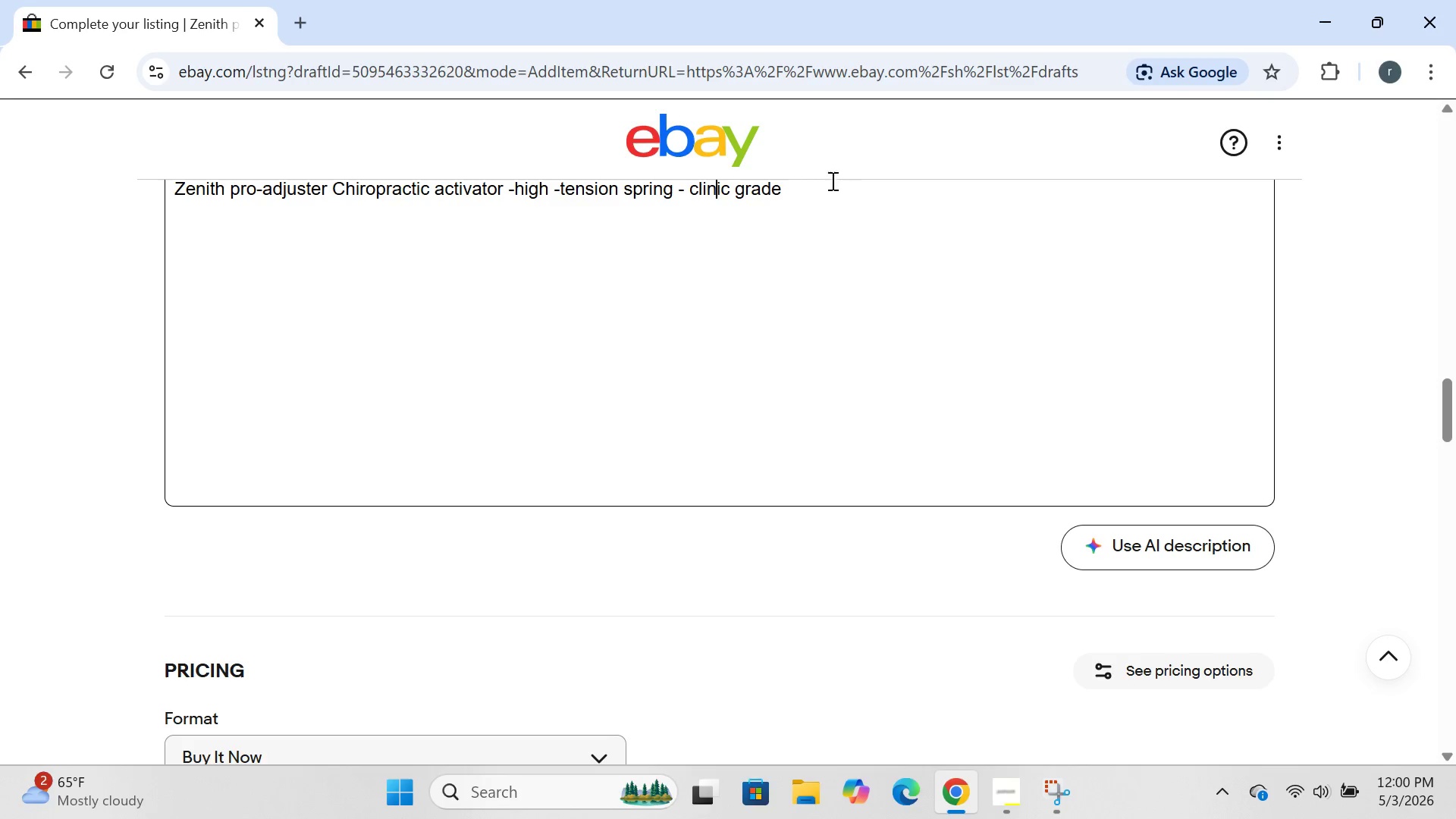 
left_click([813, 185])
 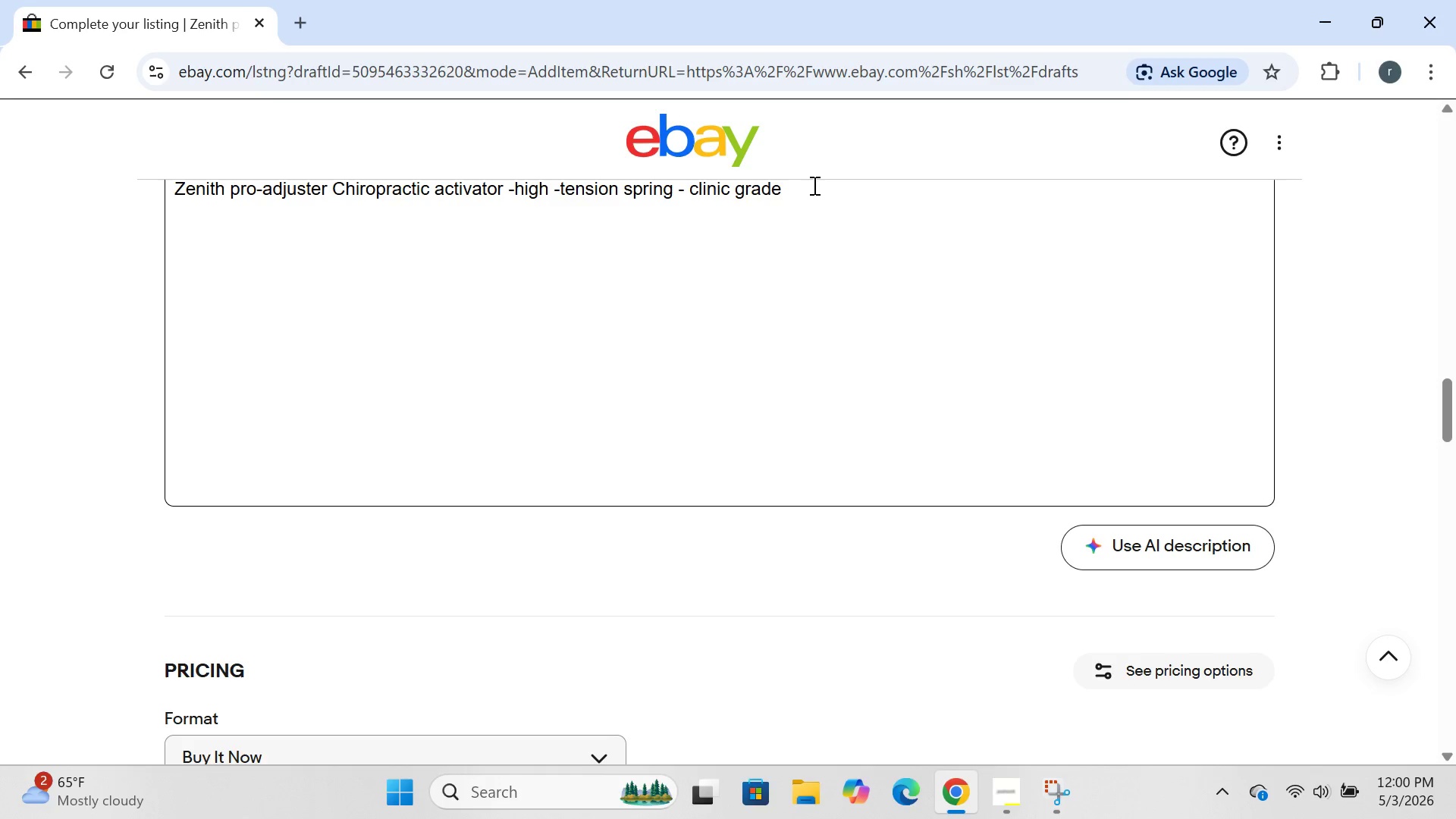 
key(Enter)
 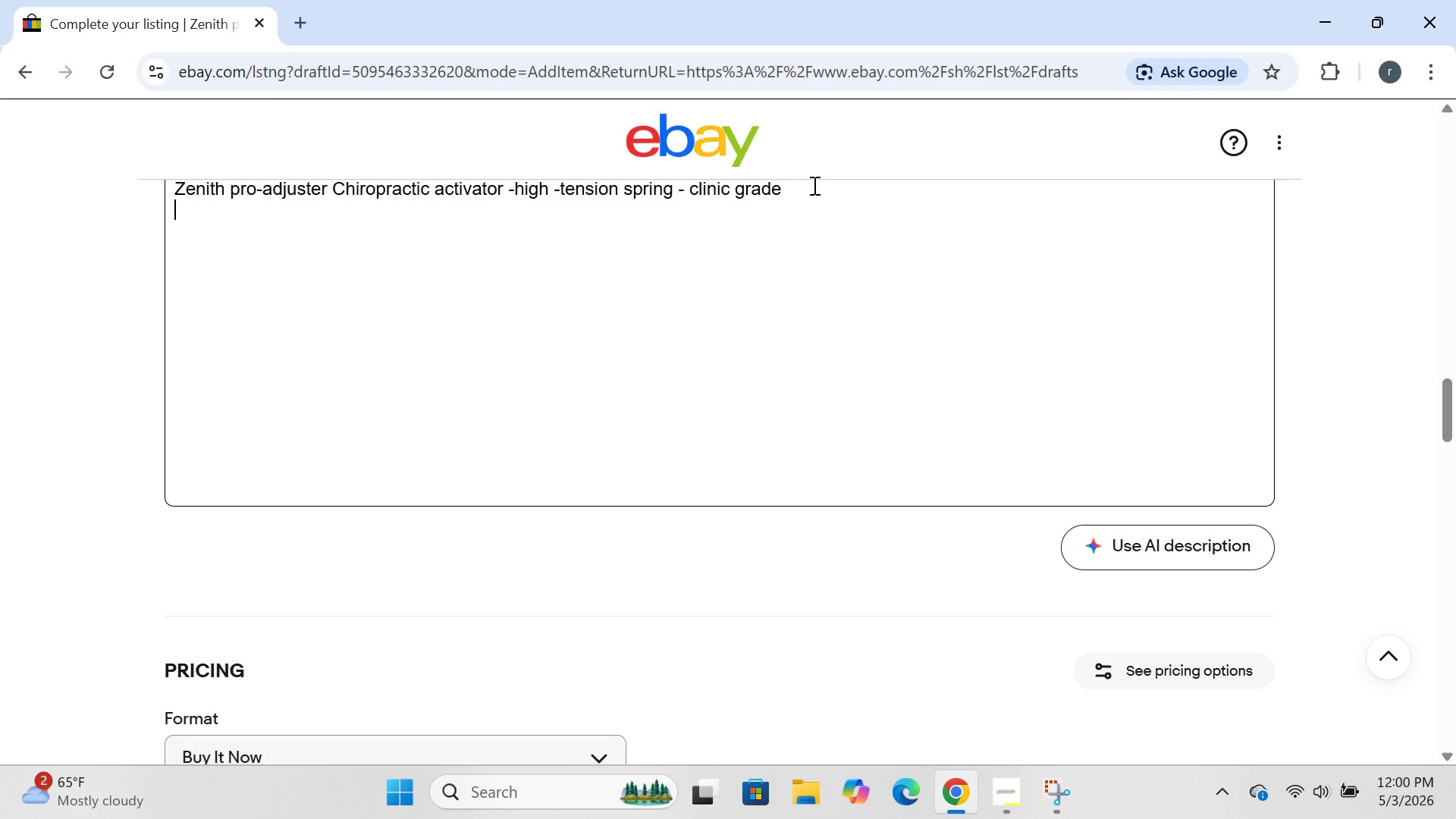 
type(professional chiropractive )
 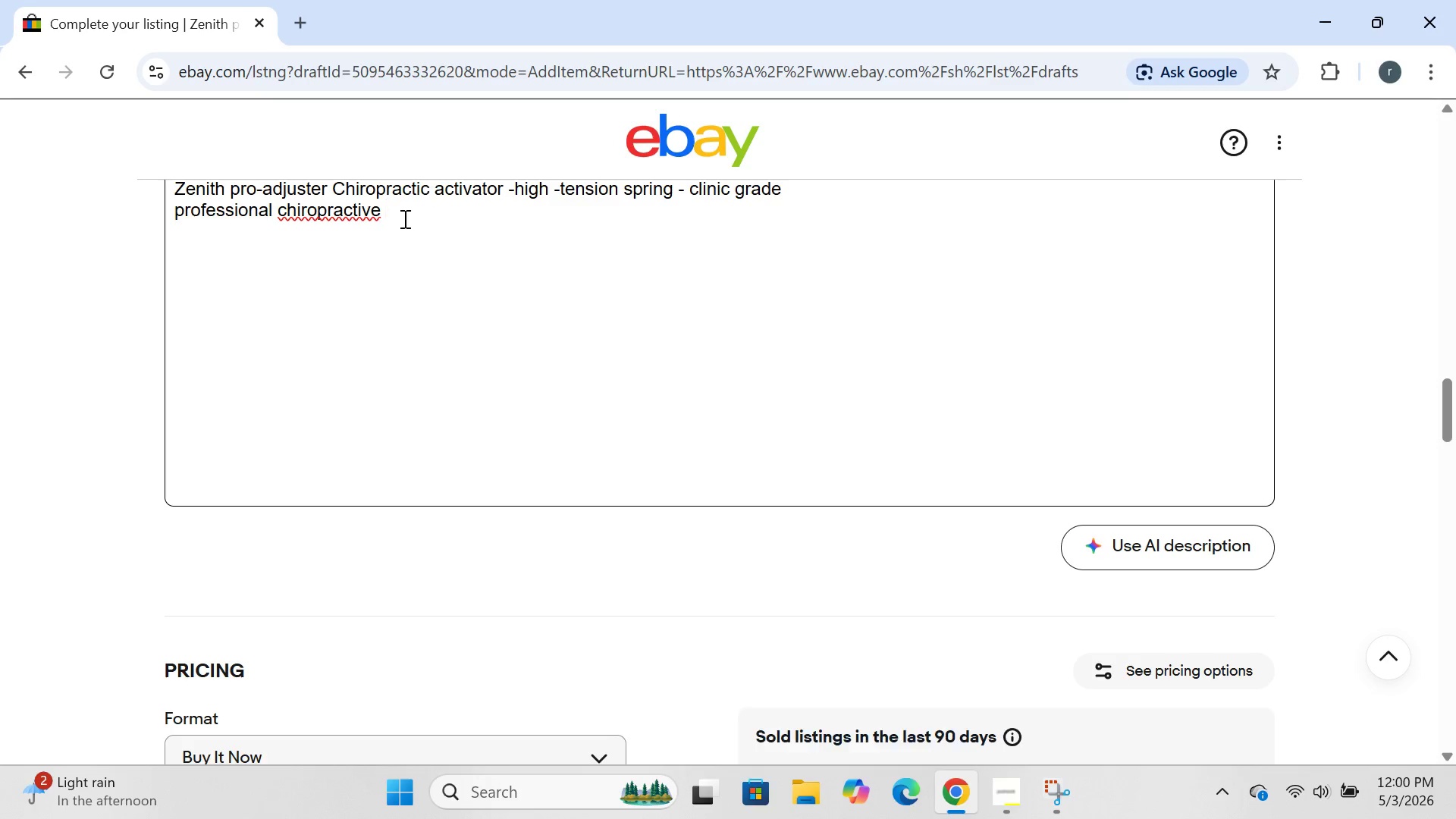 
key(Backspace)
key(Backspace)
key(Backspace)
type(c adjusting instrum)
 